 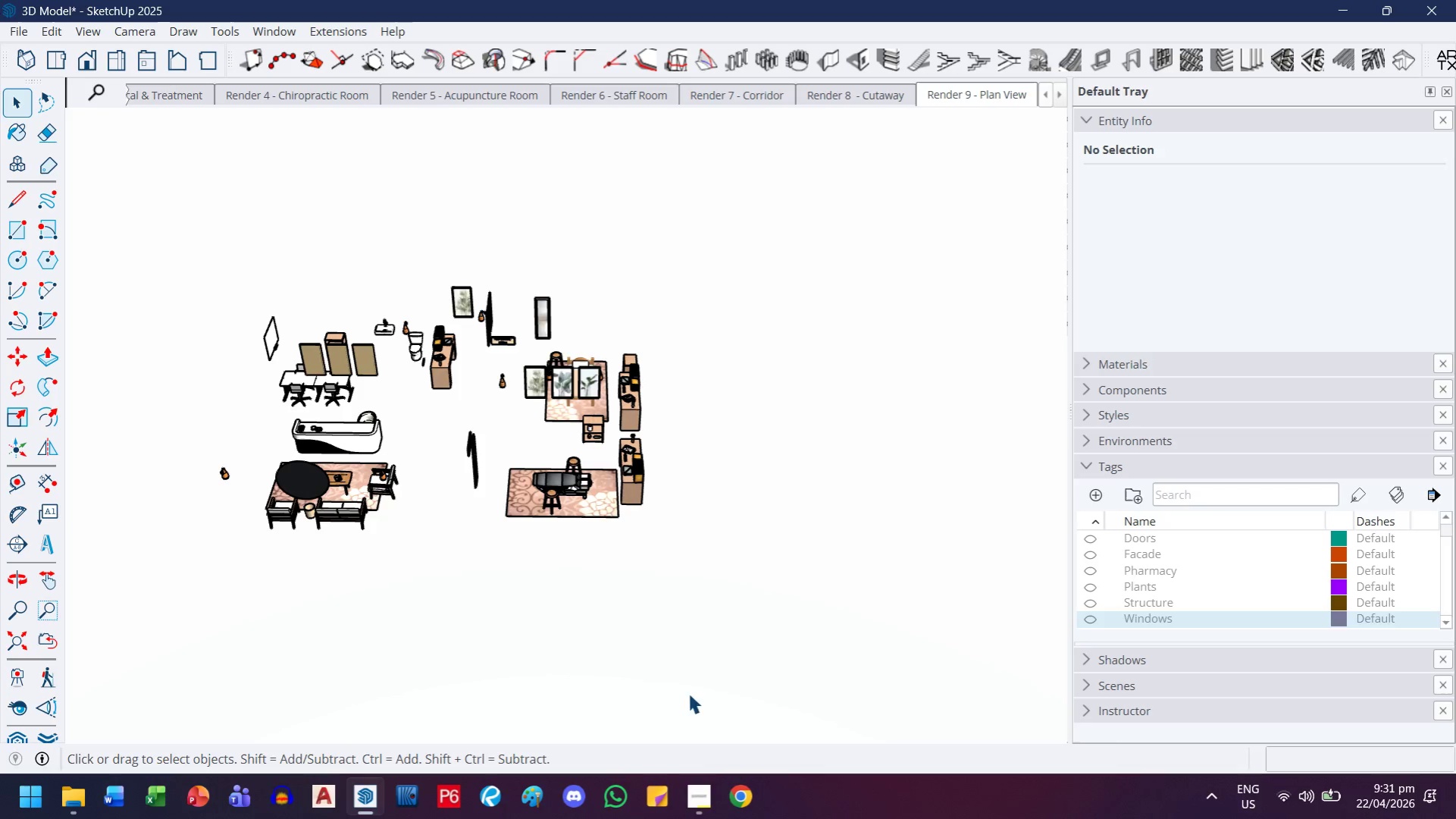 
left_click_drag(start_coordinate=[688, 692], to_coordinate=[627, 586])
 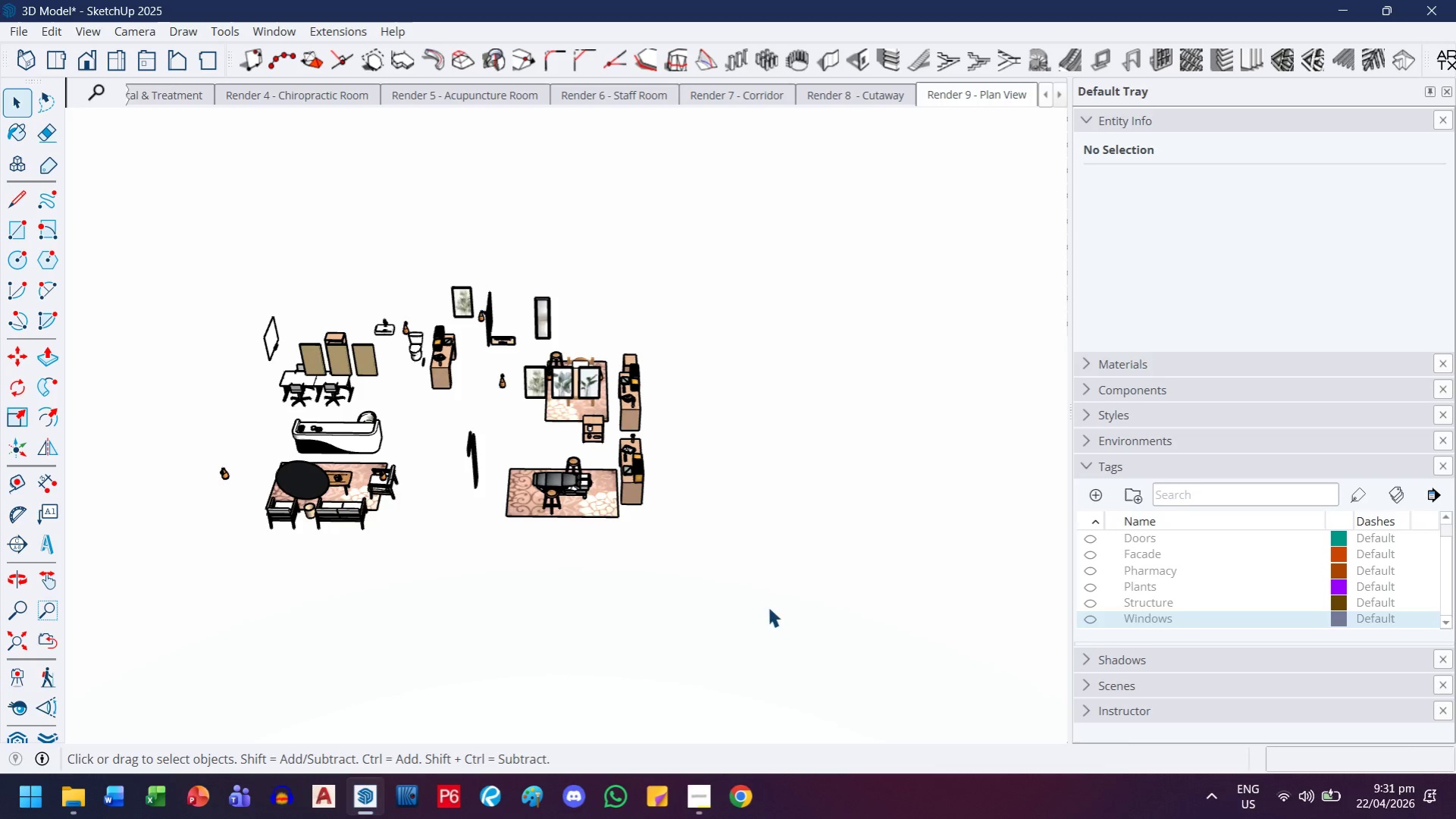 
scroll: coordinate [242, 499], scroll_direction: down, amount: 3.0
 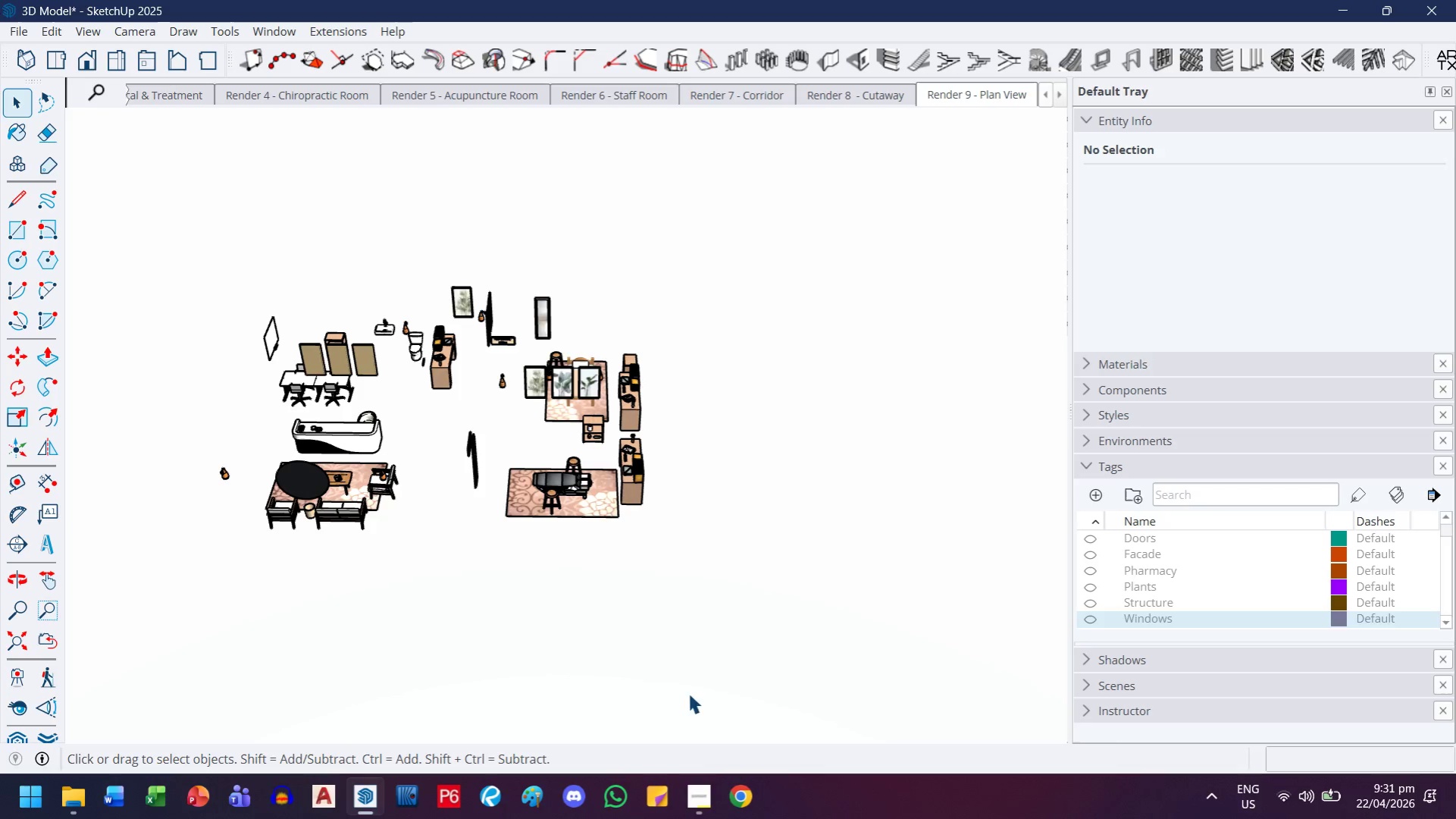 
left_click_drag(start_coordinate=[778, 607], to_coordinate=[174, 265])
 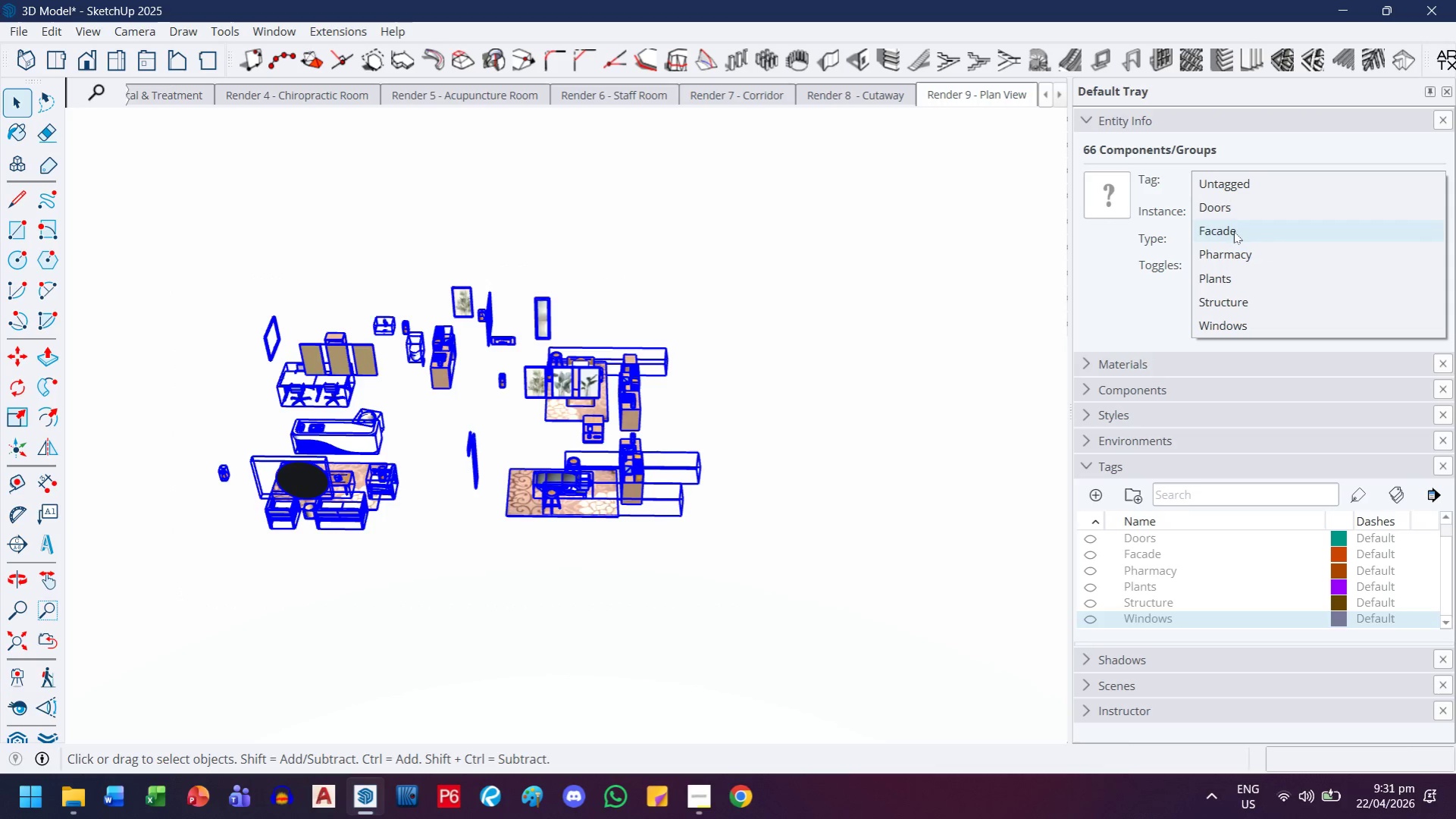 
left_click([1131, 322])
 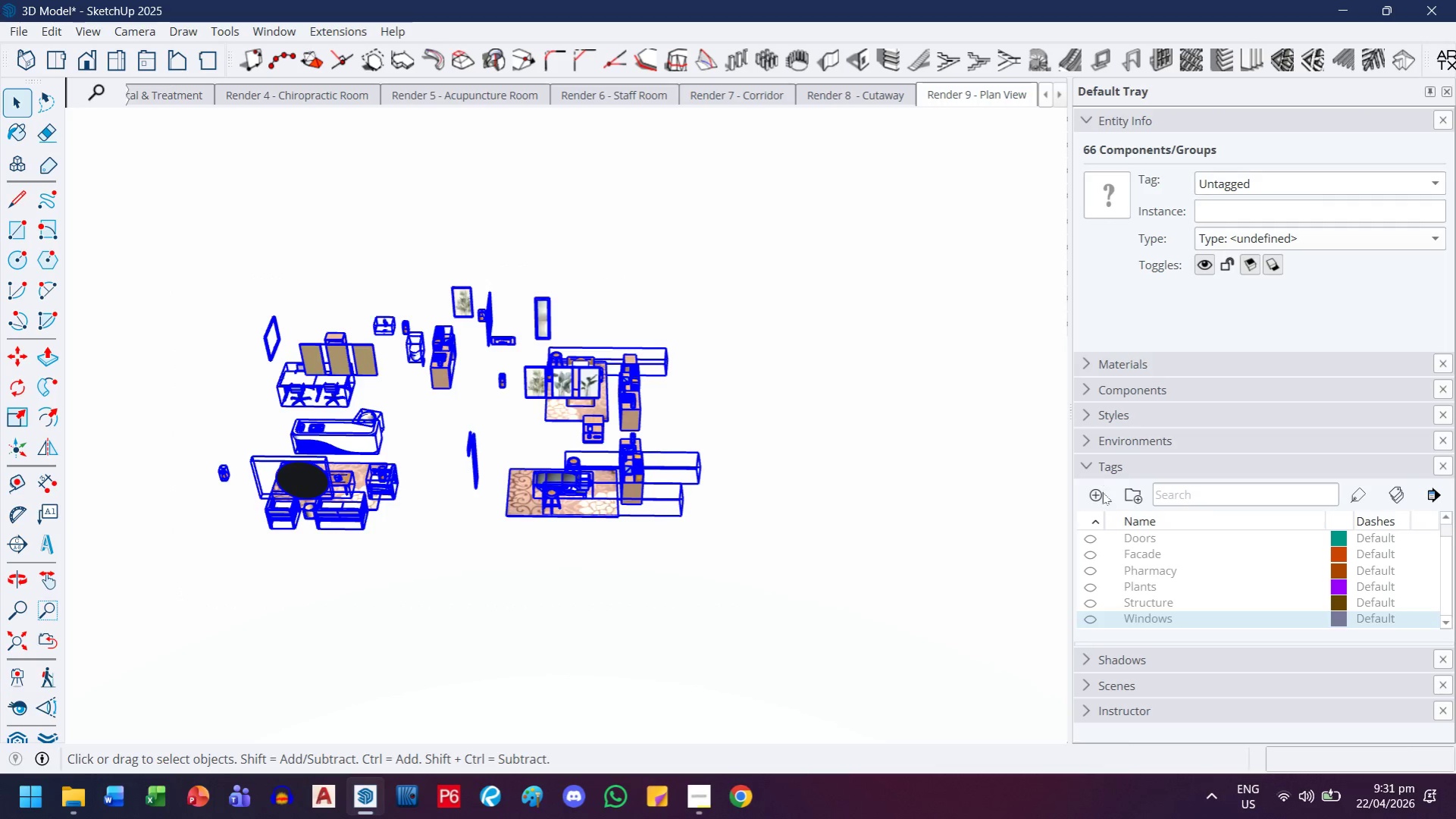 
left_click([1102, 492])
 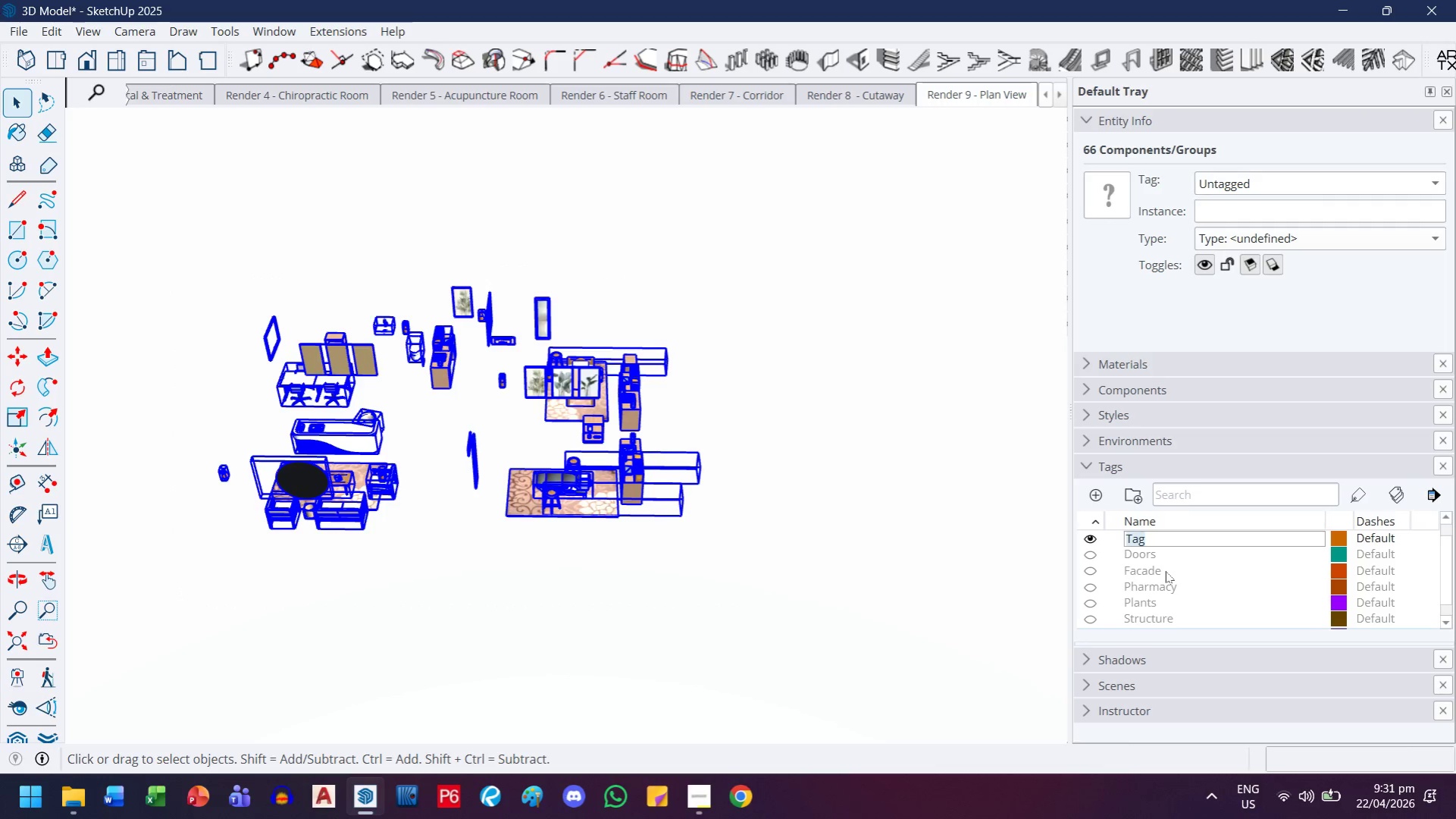 
type(Furnitures)
 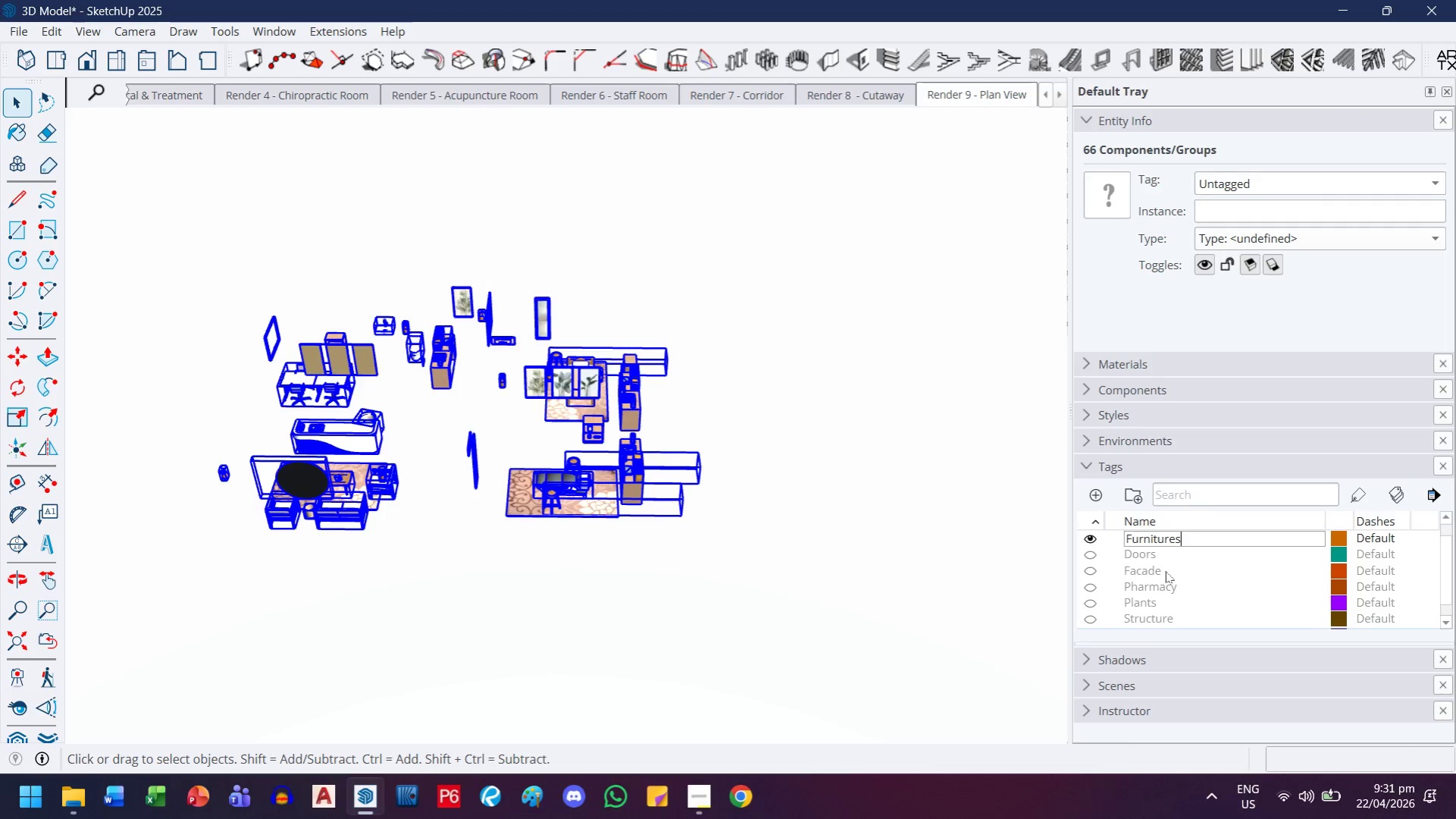 
key(Enter)
 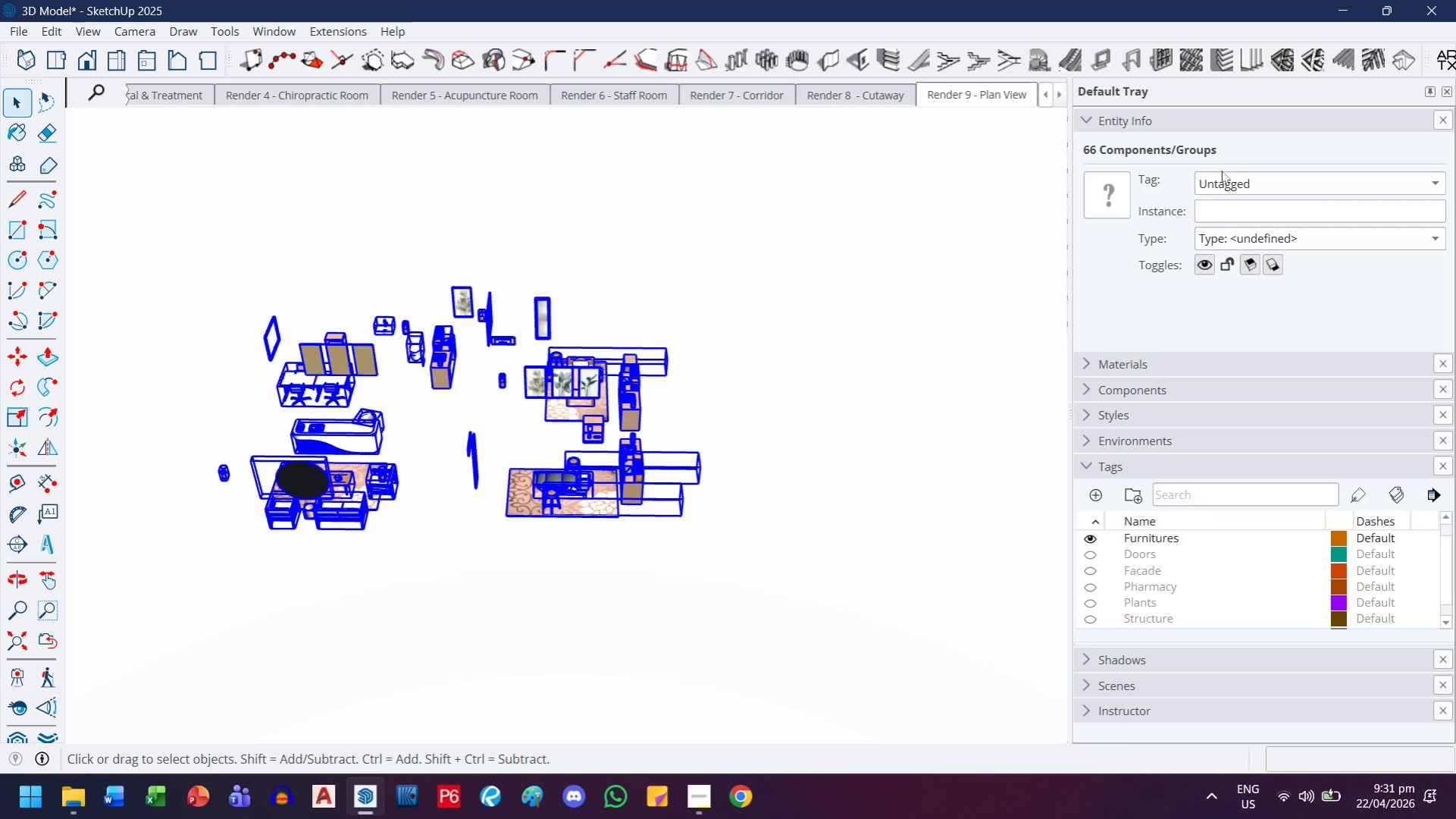 
left_click([1229, 179])
 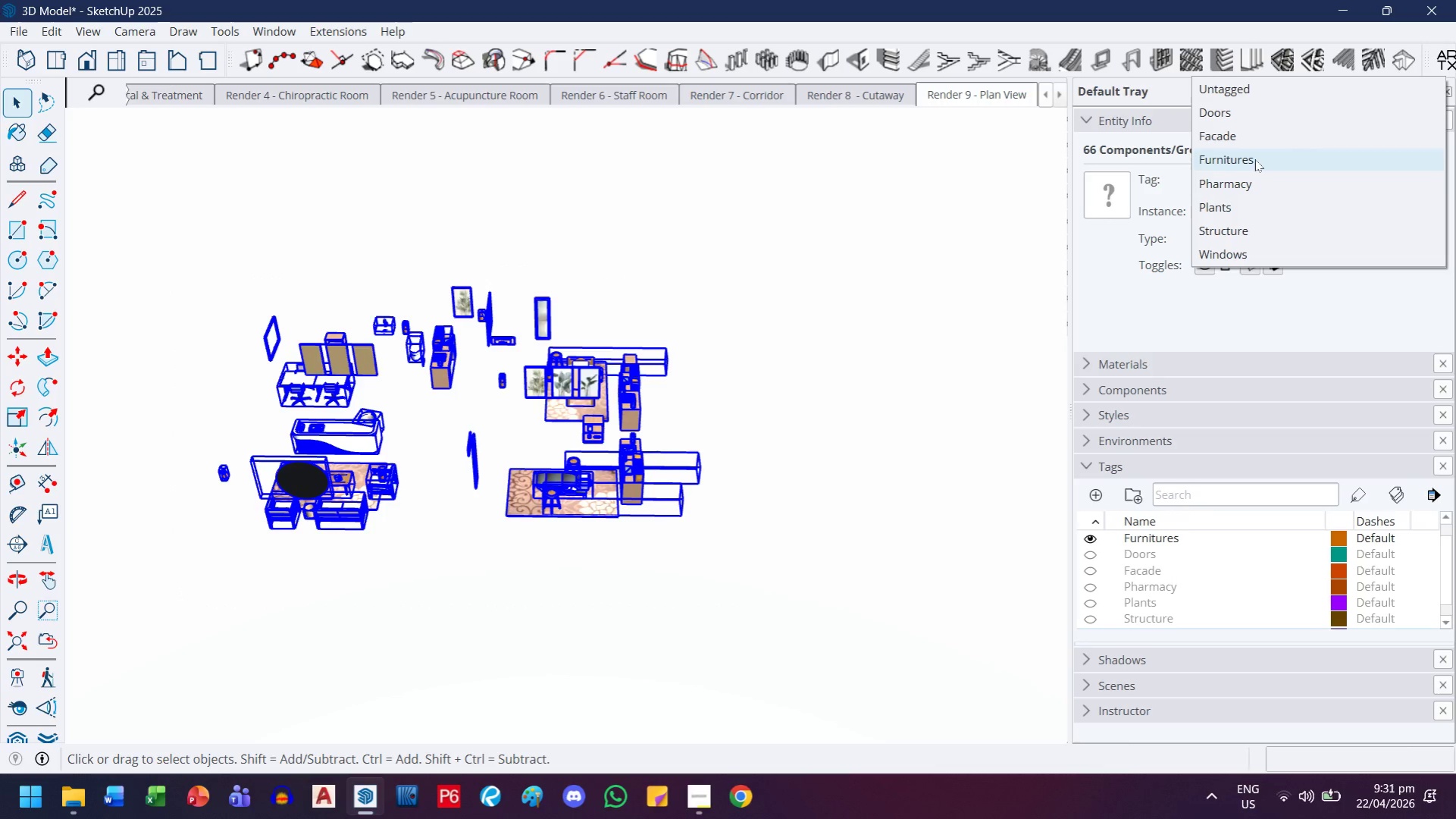 
left_click([1255, 156])
 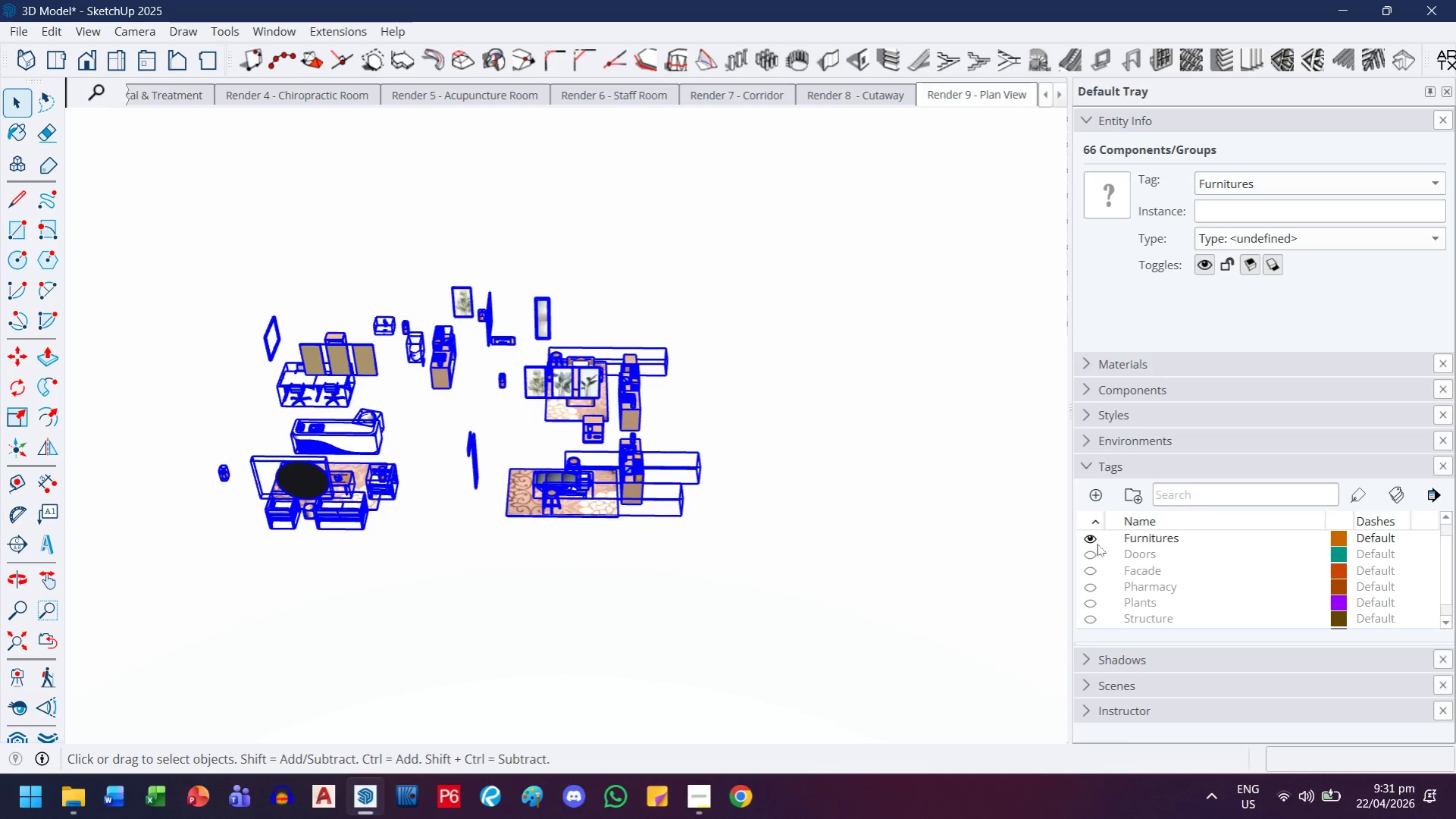 
left_click([1089, 540])
 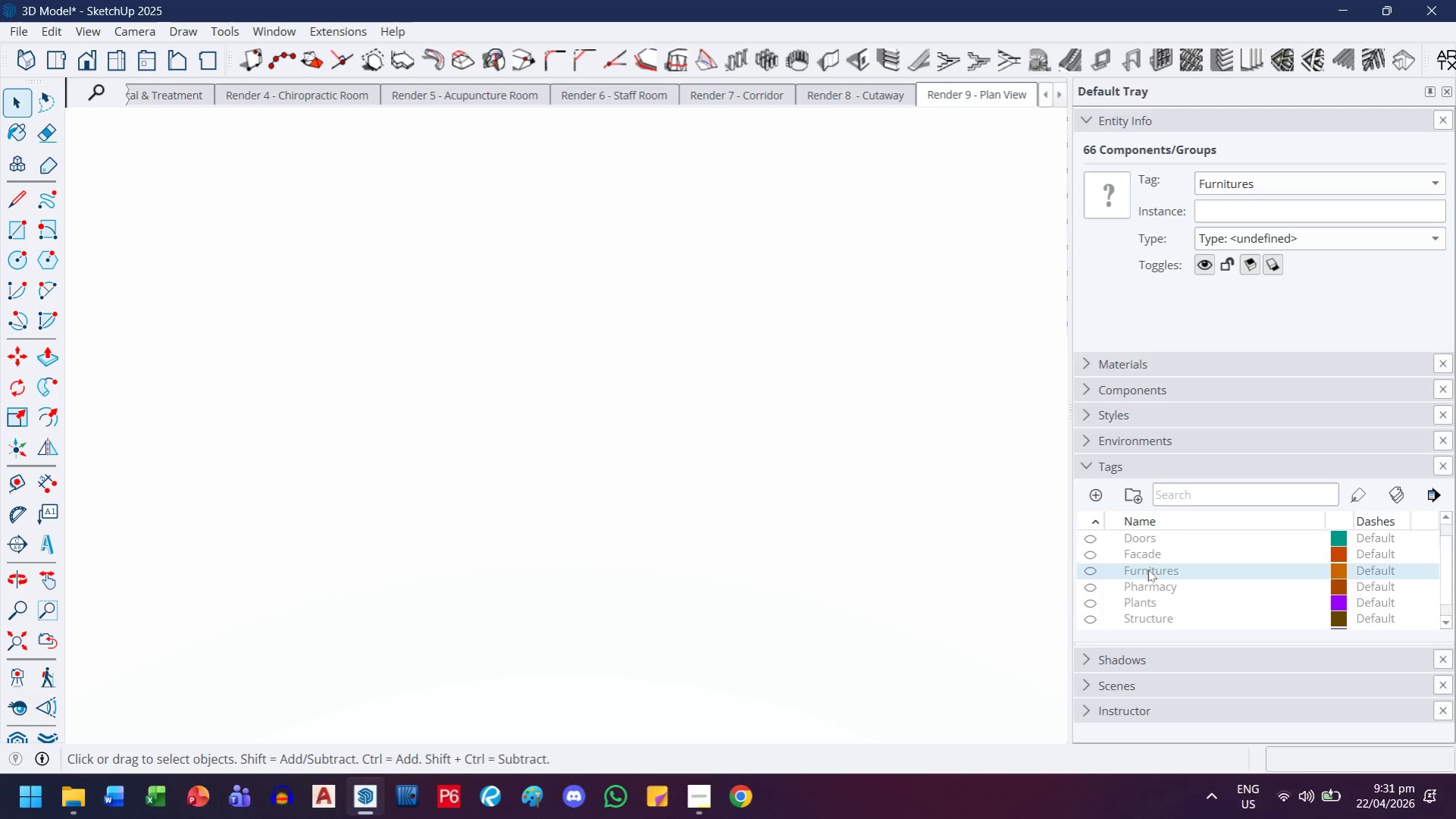 
scroll: coordinate [1151, 570], scroll_direction: up, amount: 4.0
 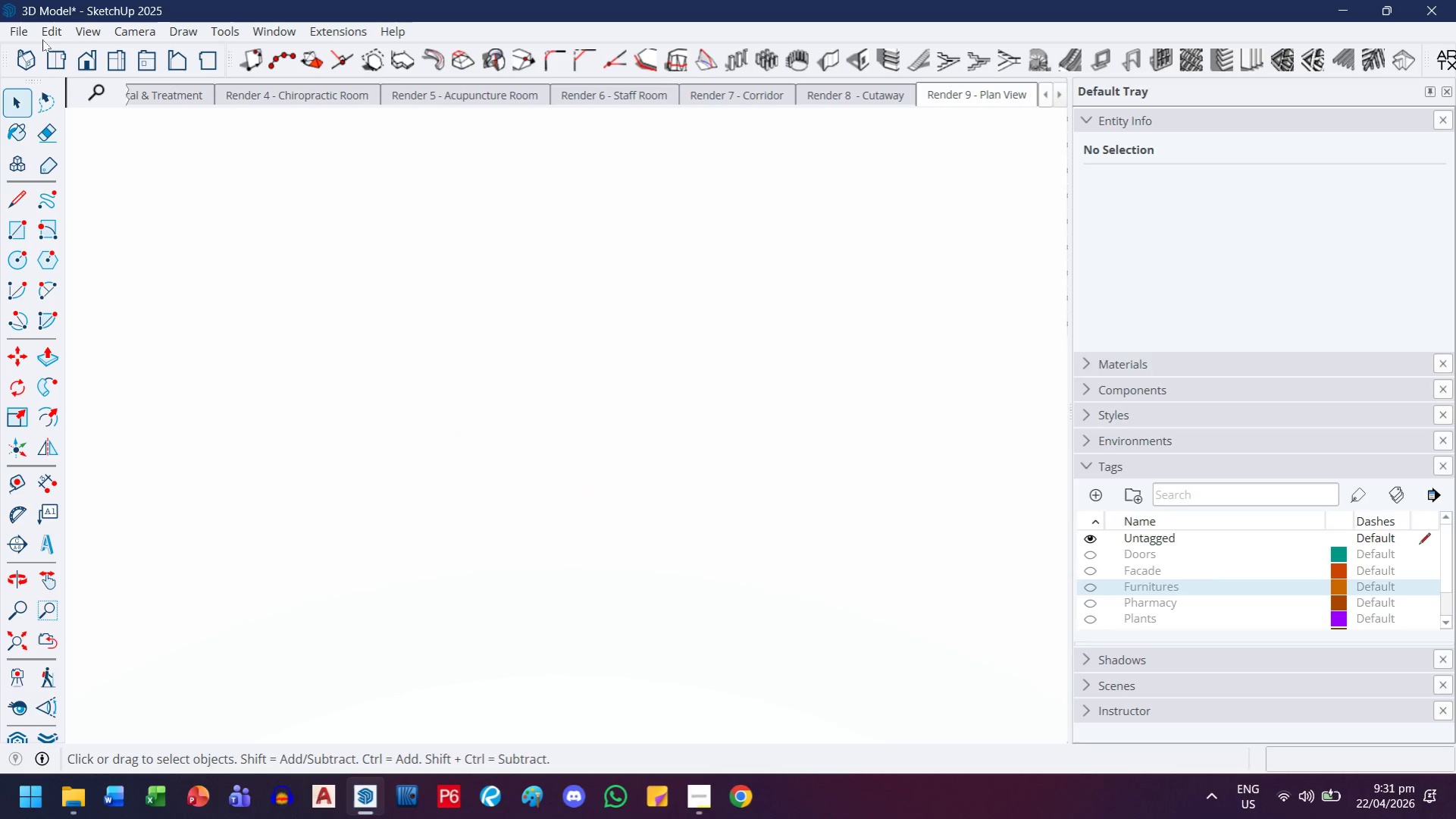 
left_click([10, 30])
 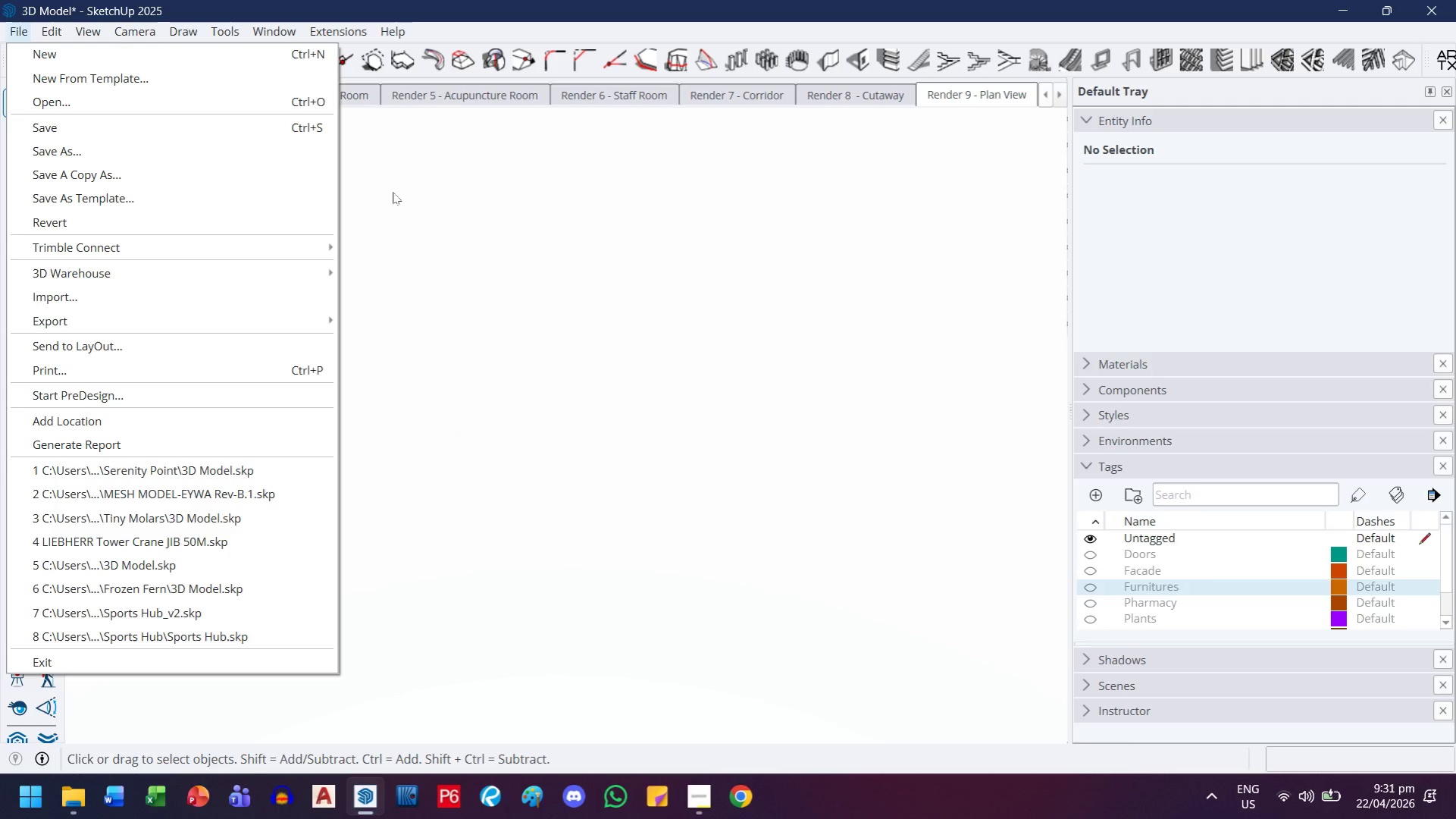 
left_click([393, 192])
 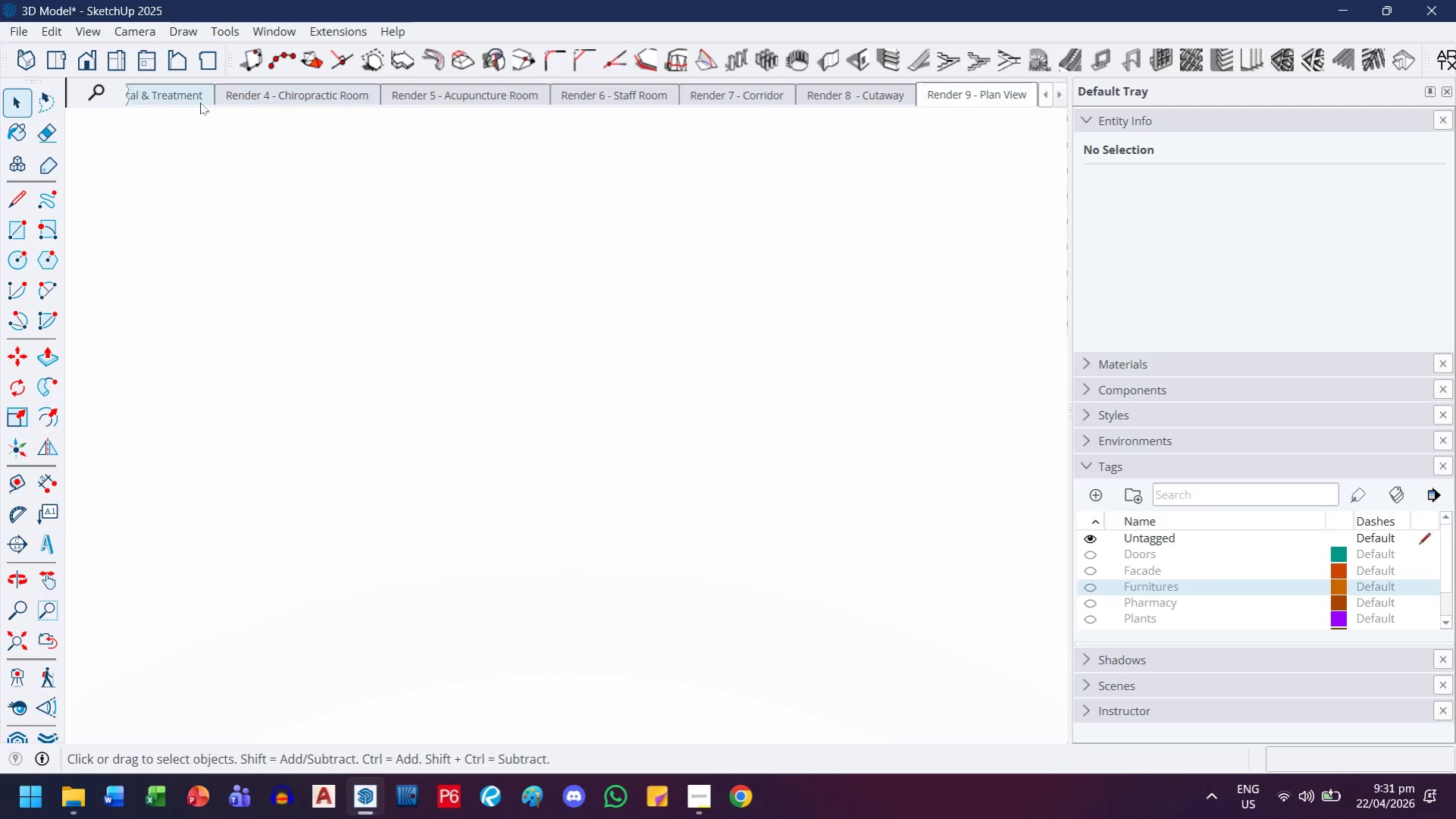 
double_click([200, 102])
 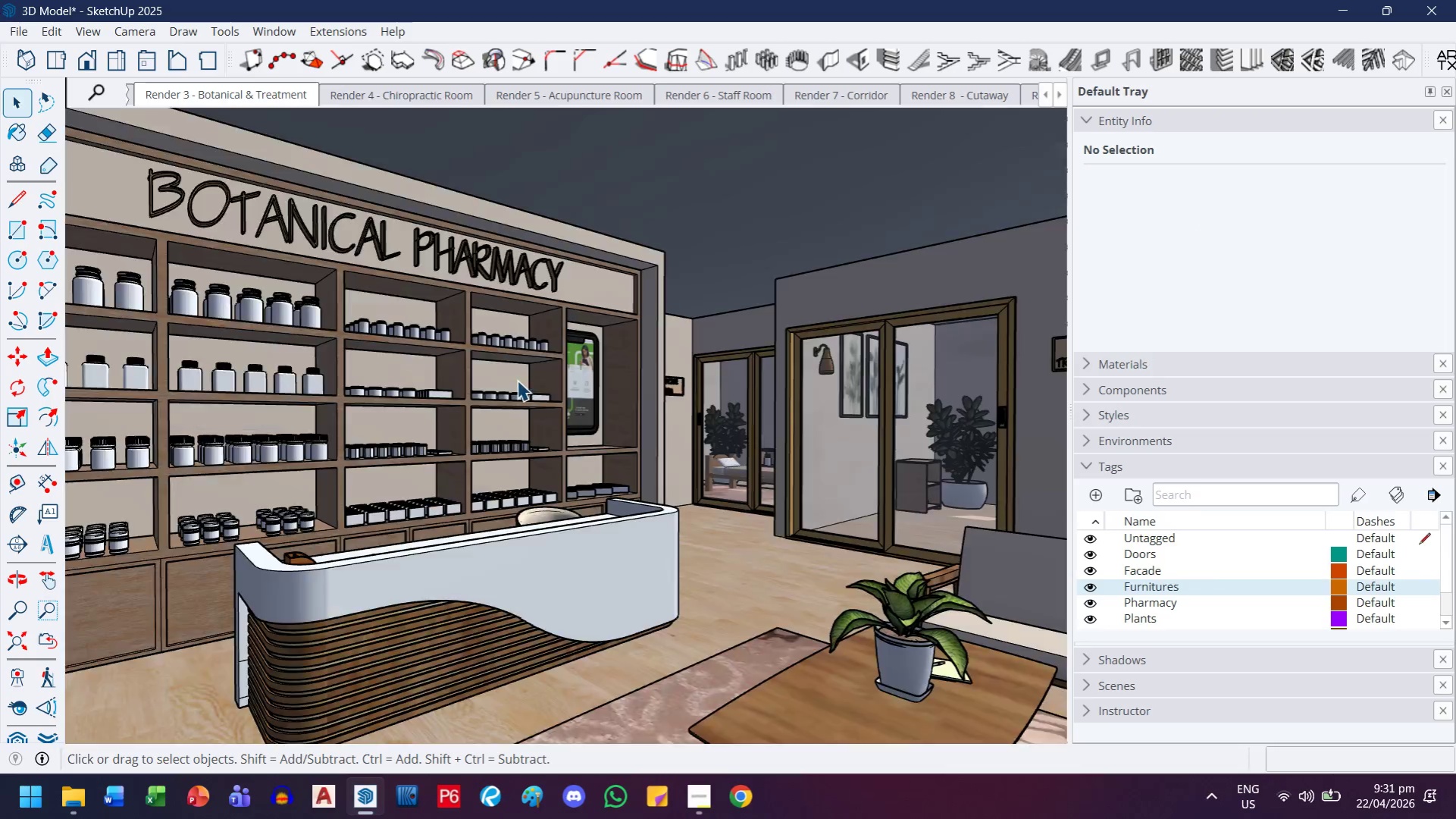 
left_click([715, 174])
 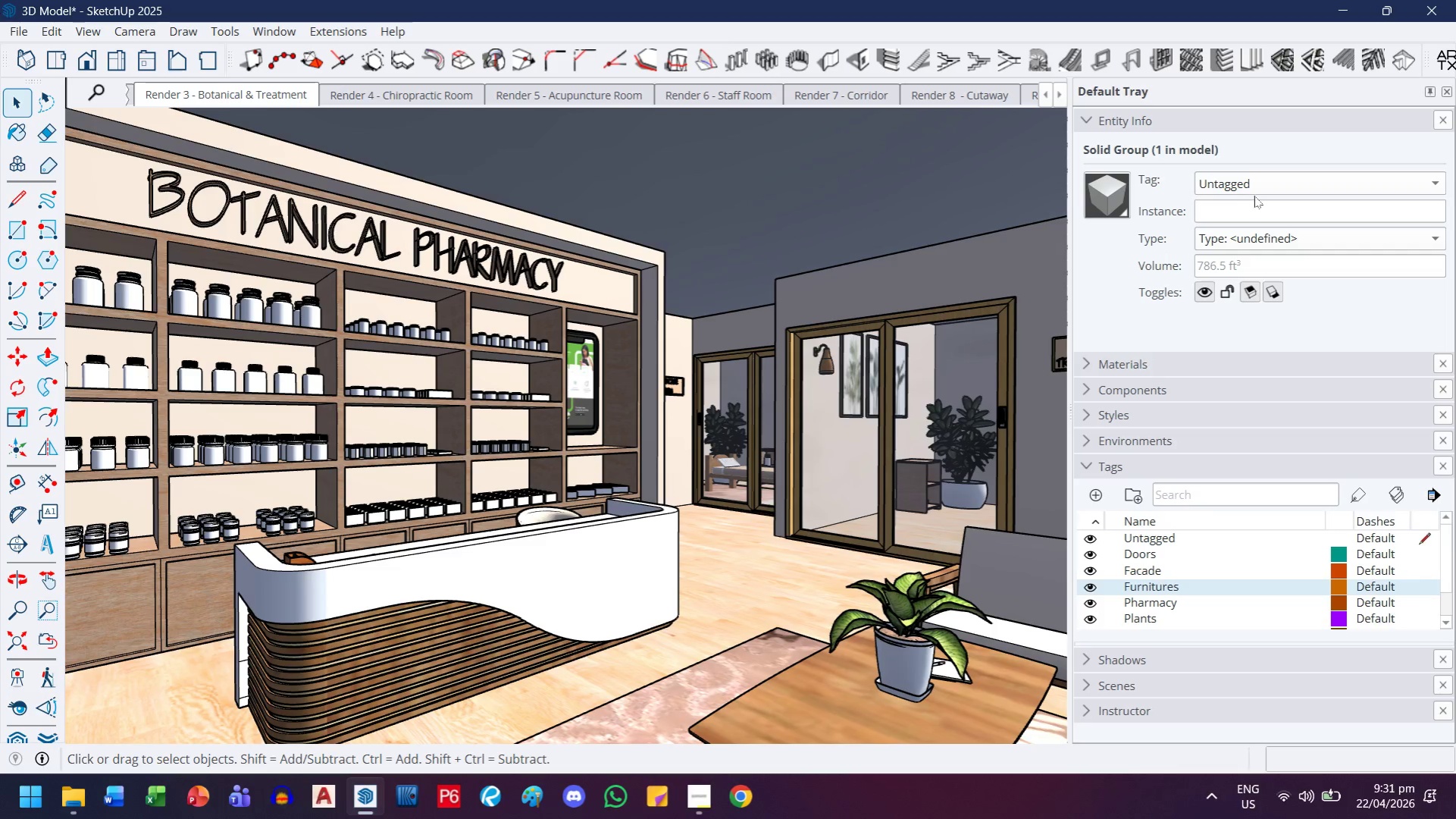 
left_click([1259, 180])
 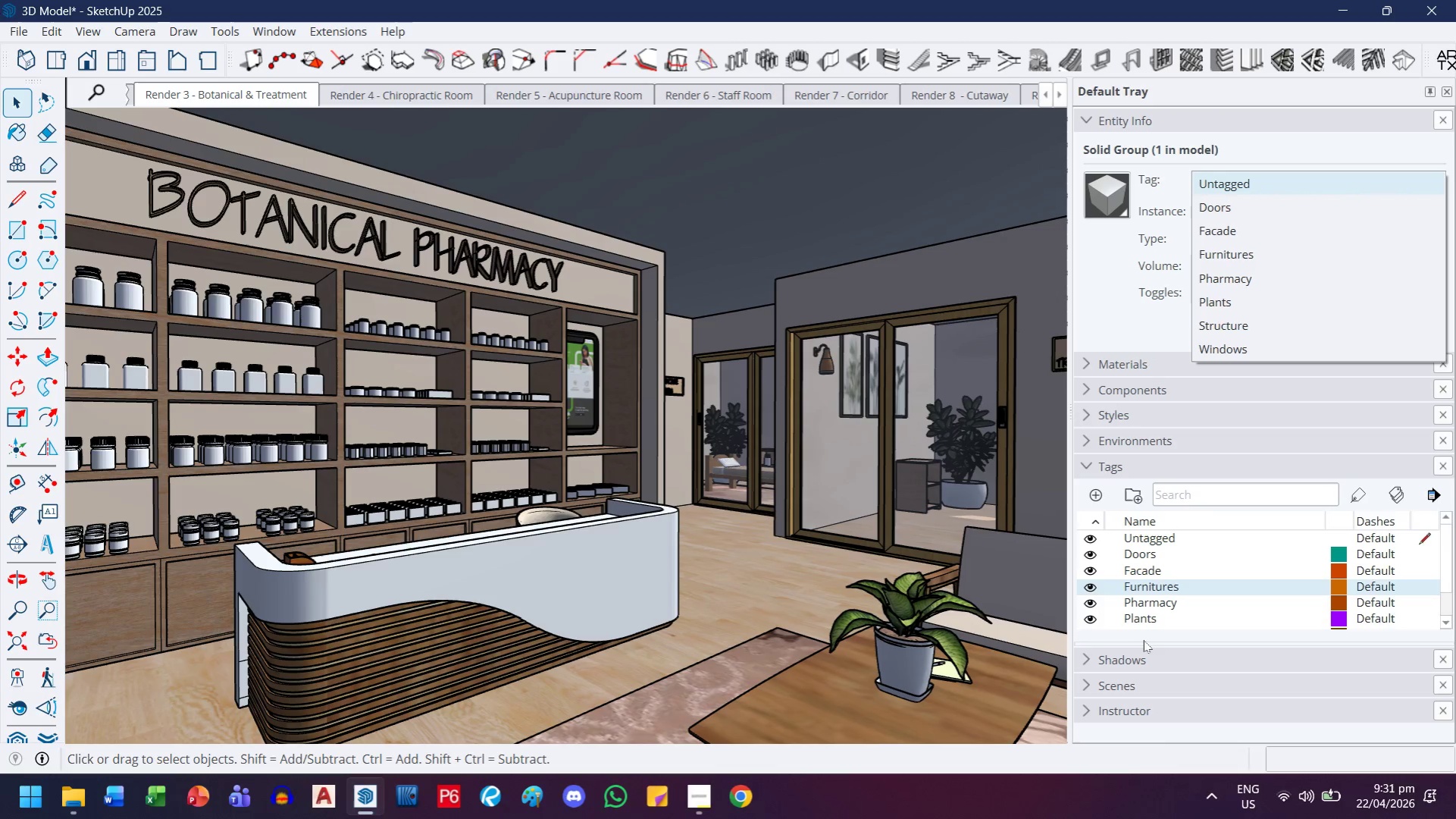 
double_click([1148, 620])
 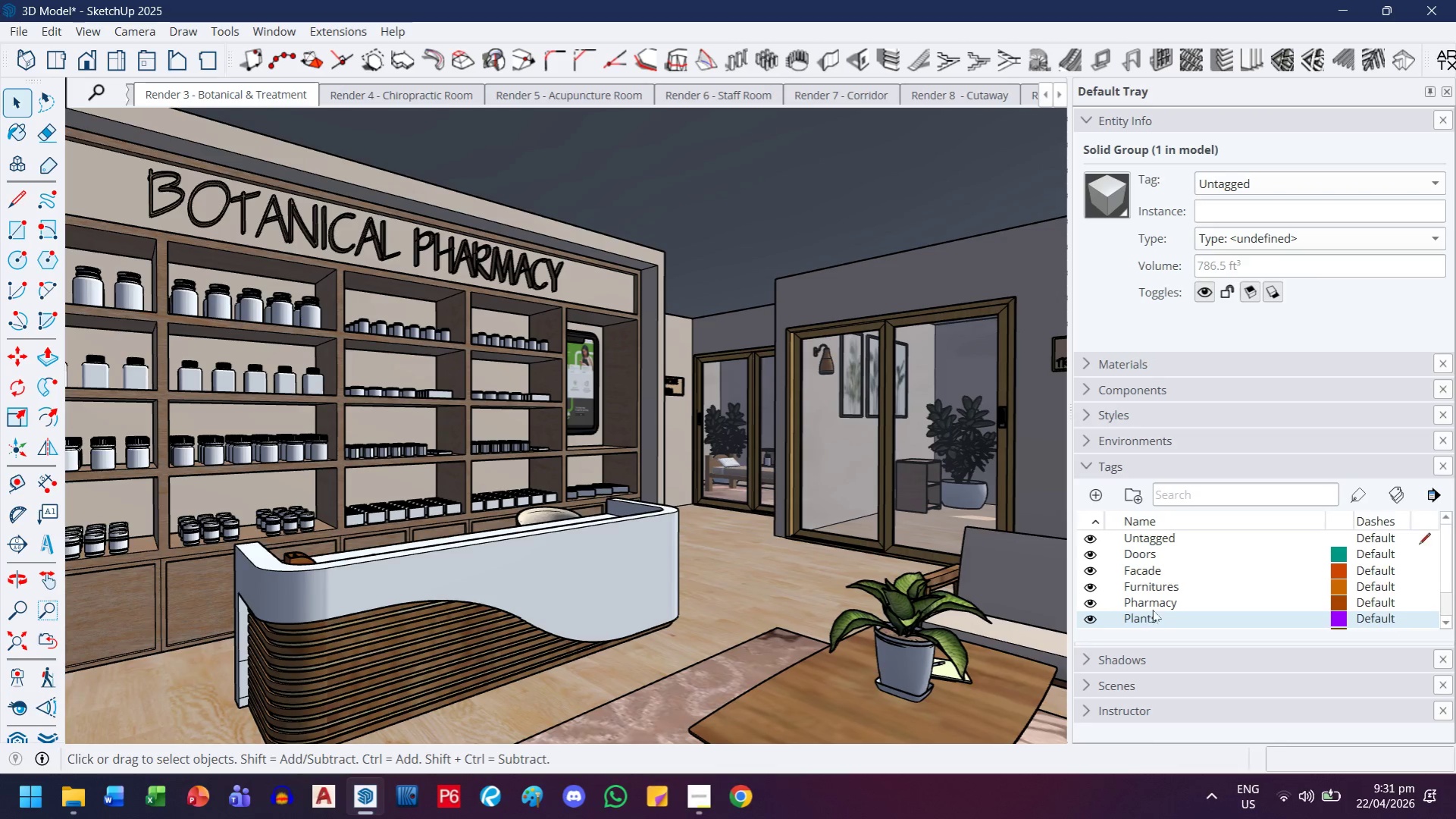 
scroll: coordinate [1158, 594], scroll_direction: down, amount: 5.0
 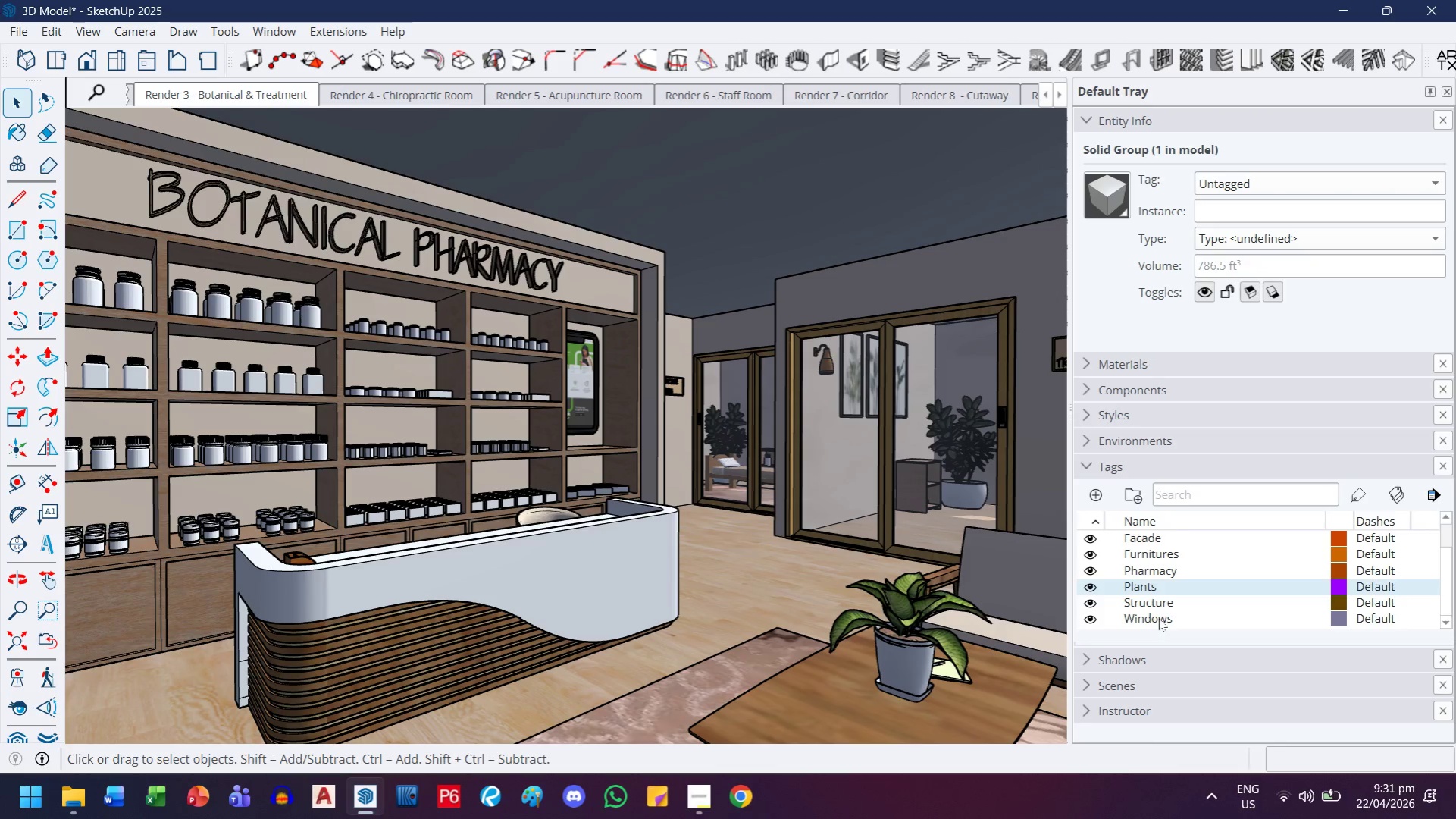 
left_click([1158, 618])
 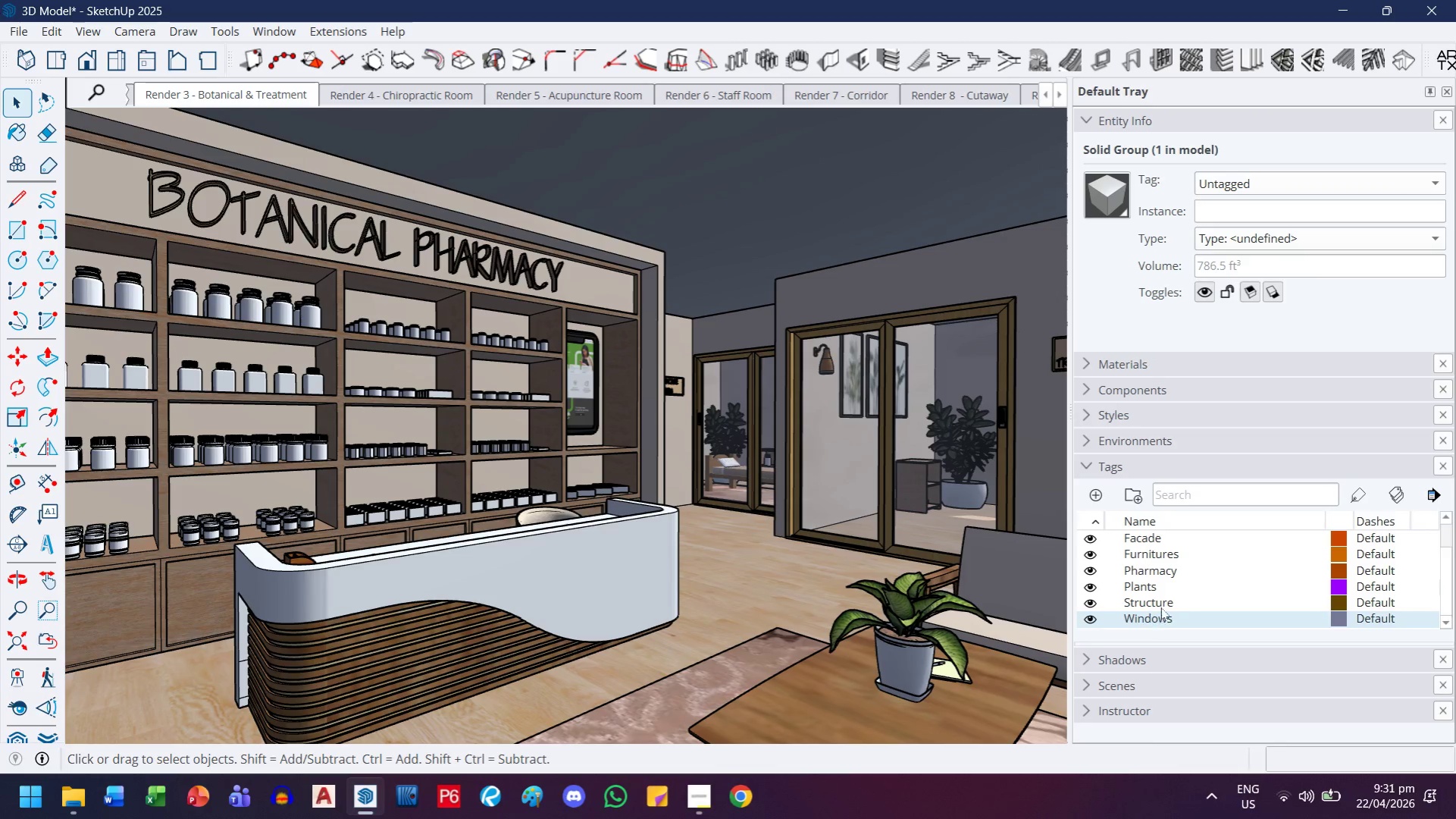 
hold_key(key=ControlLeft, duration=0.48)
 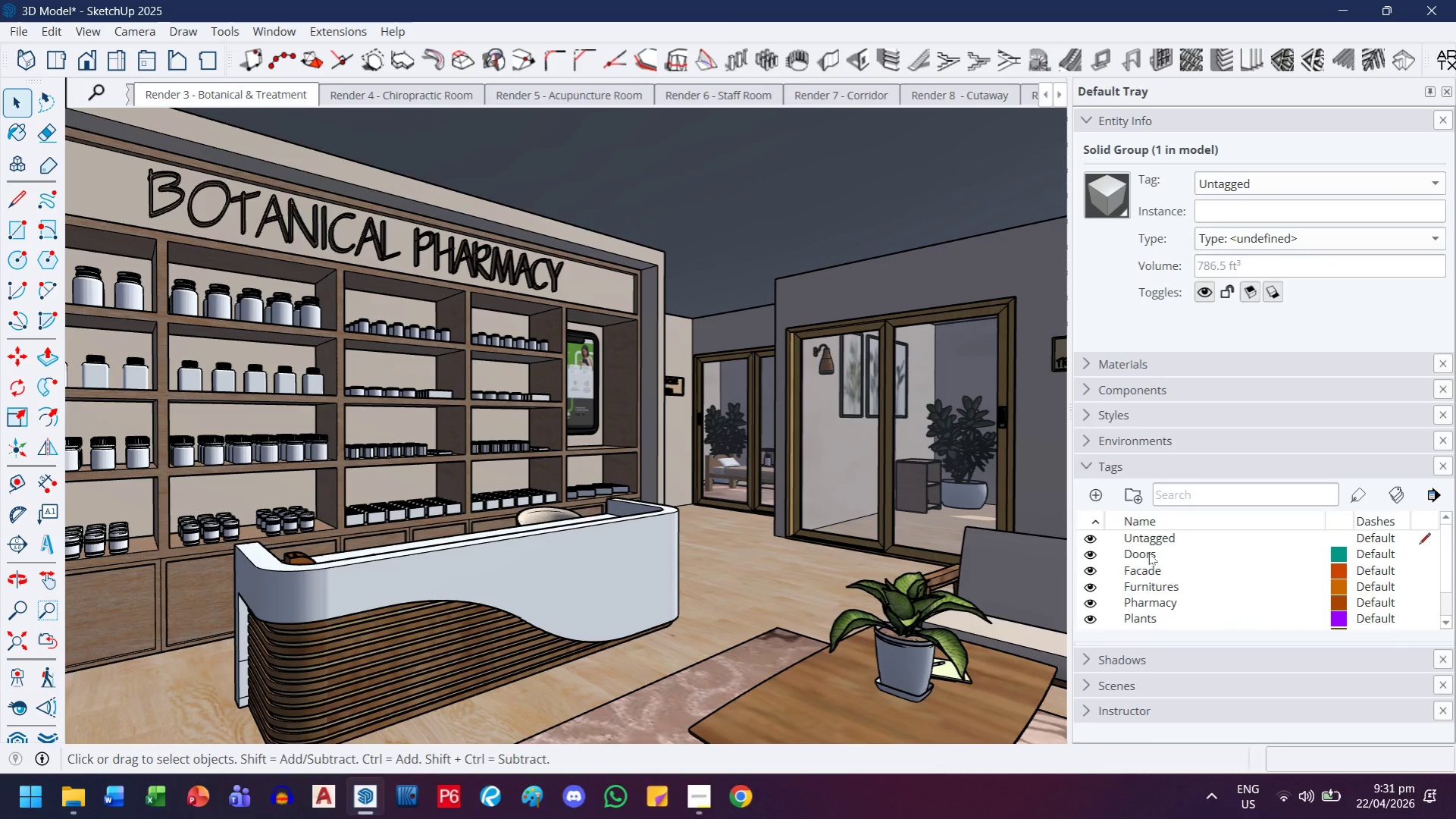 
scroll: coordinate [1160, 607], scroll_direction: up, amount: 4.0
 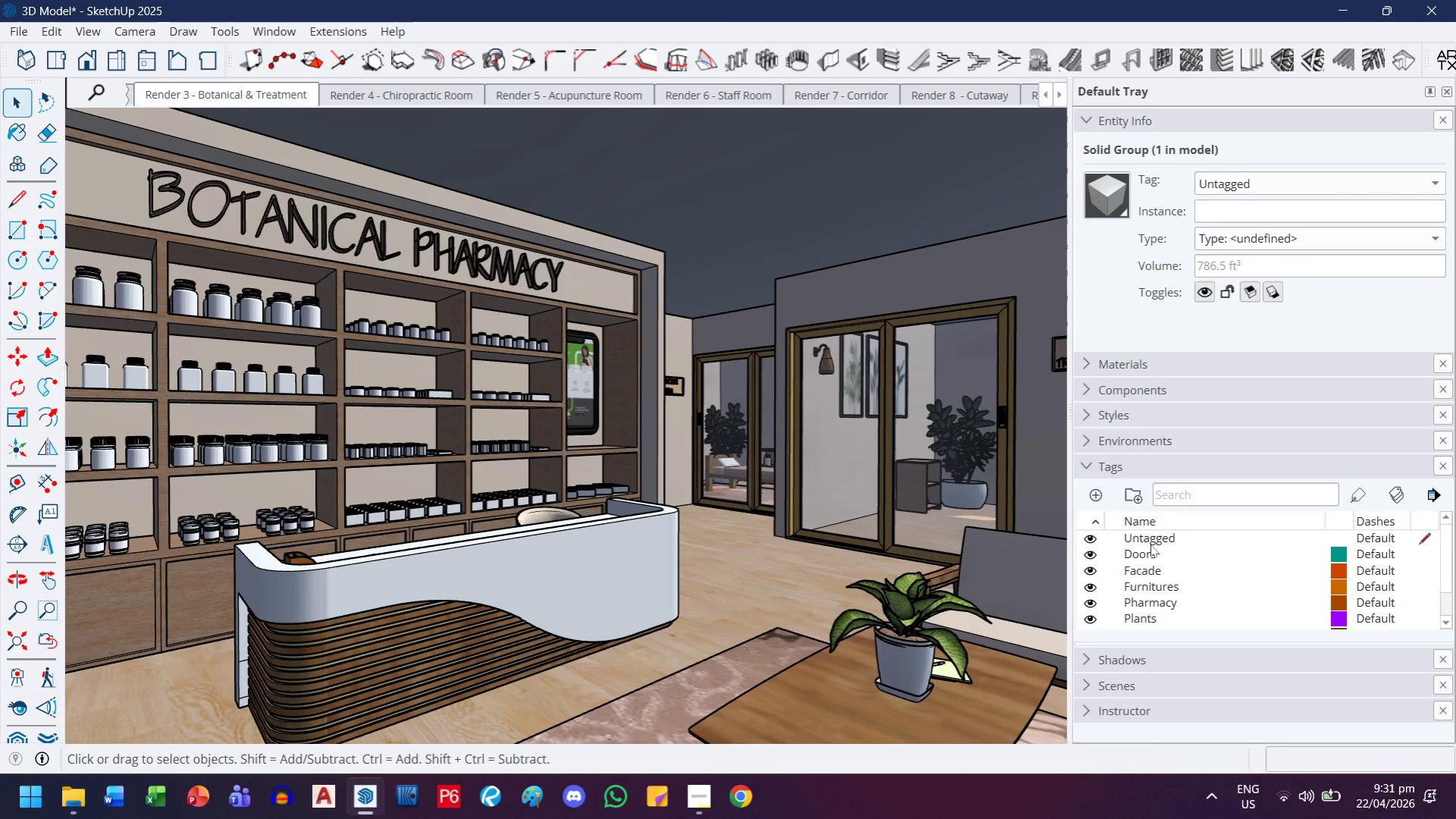 
hold_key(key=ShiftLeft, duration=0.52)
left_click([1148, 553])
 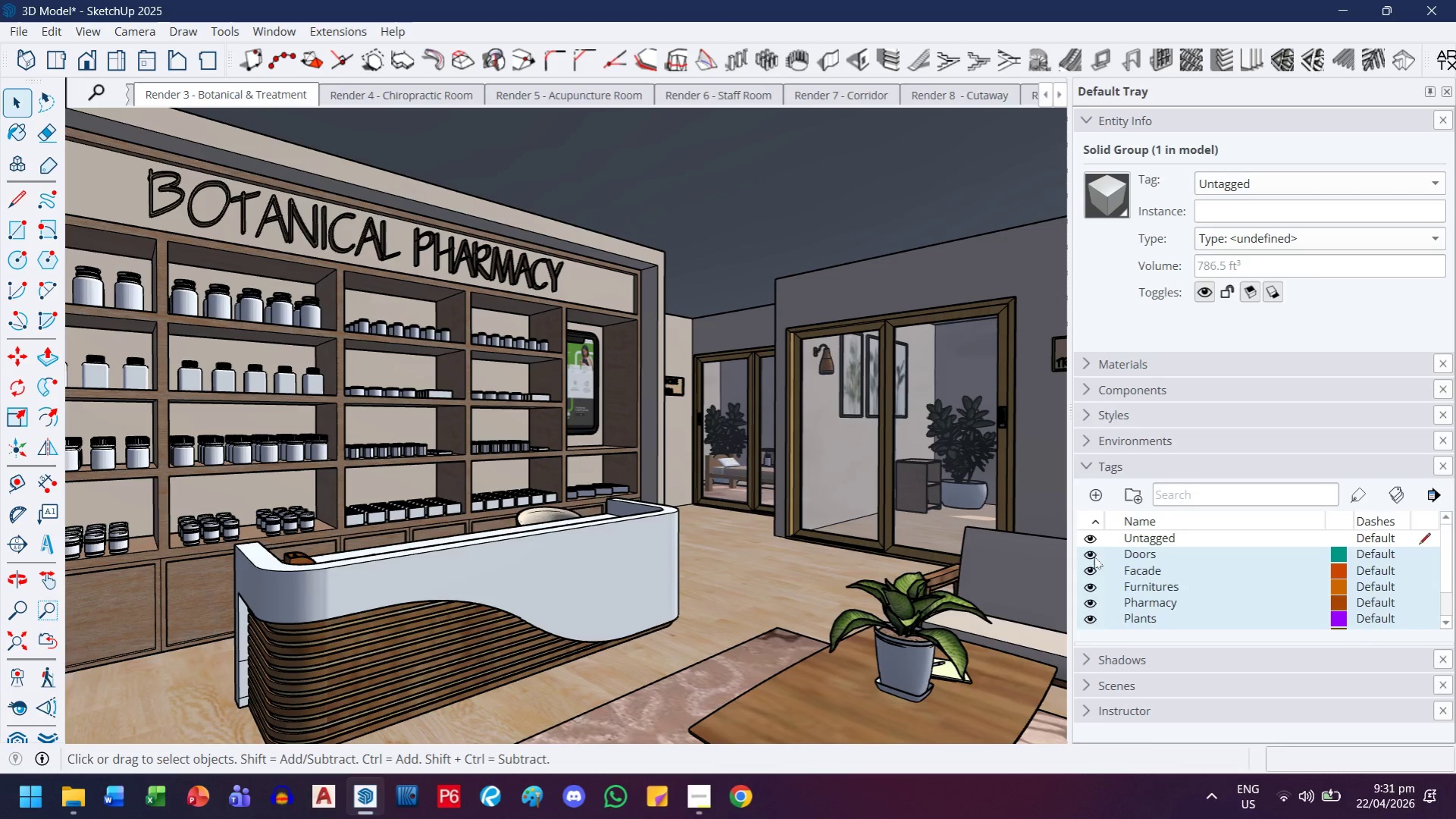 
left_click([1094, 557])
 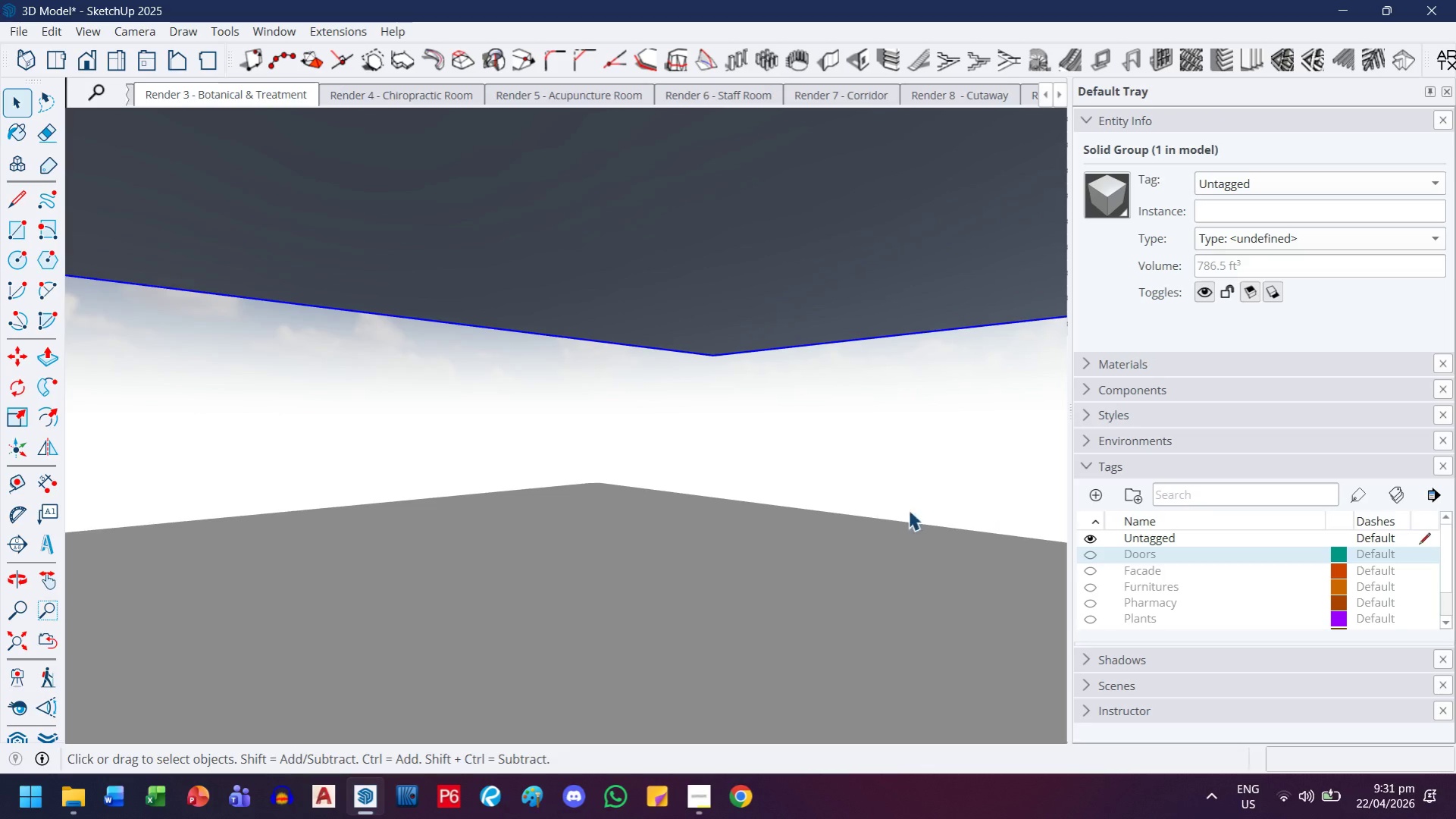 
left_click([693, 592])
 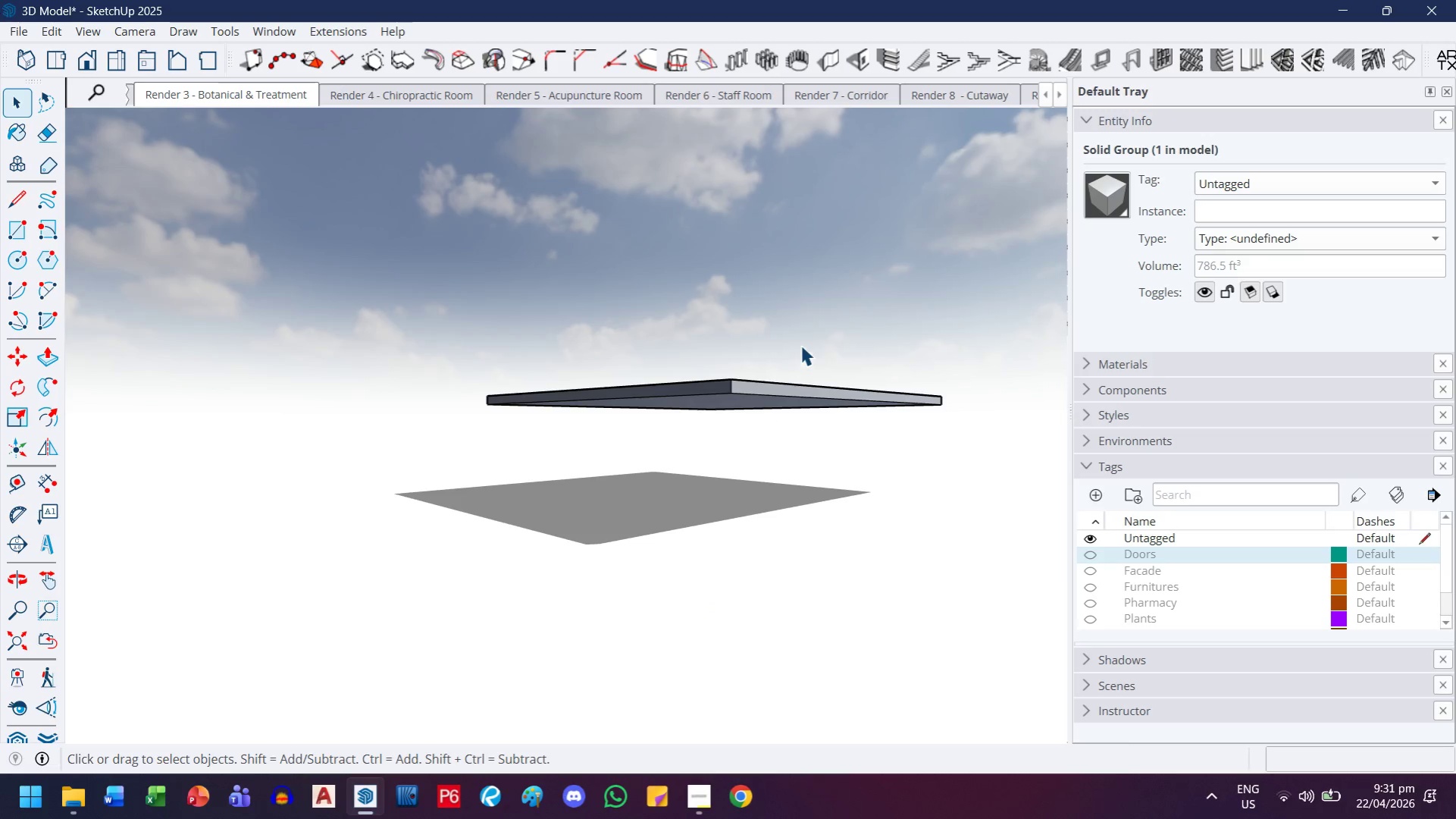 
scroll: coordinate [671, 452], scroll_direction: down, amount: 13.0
 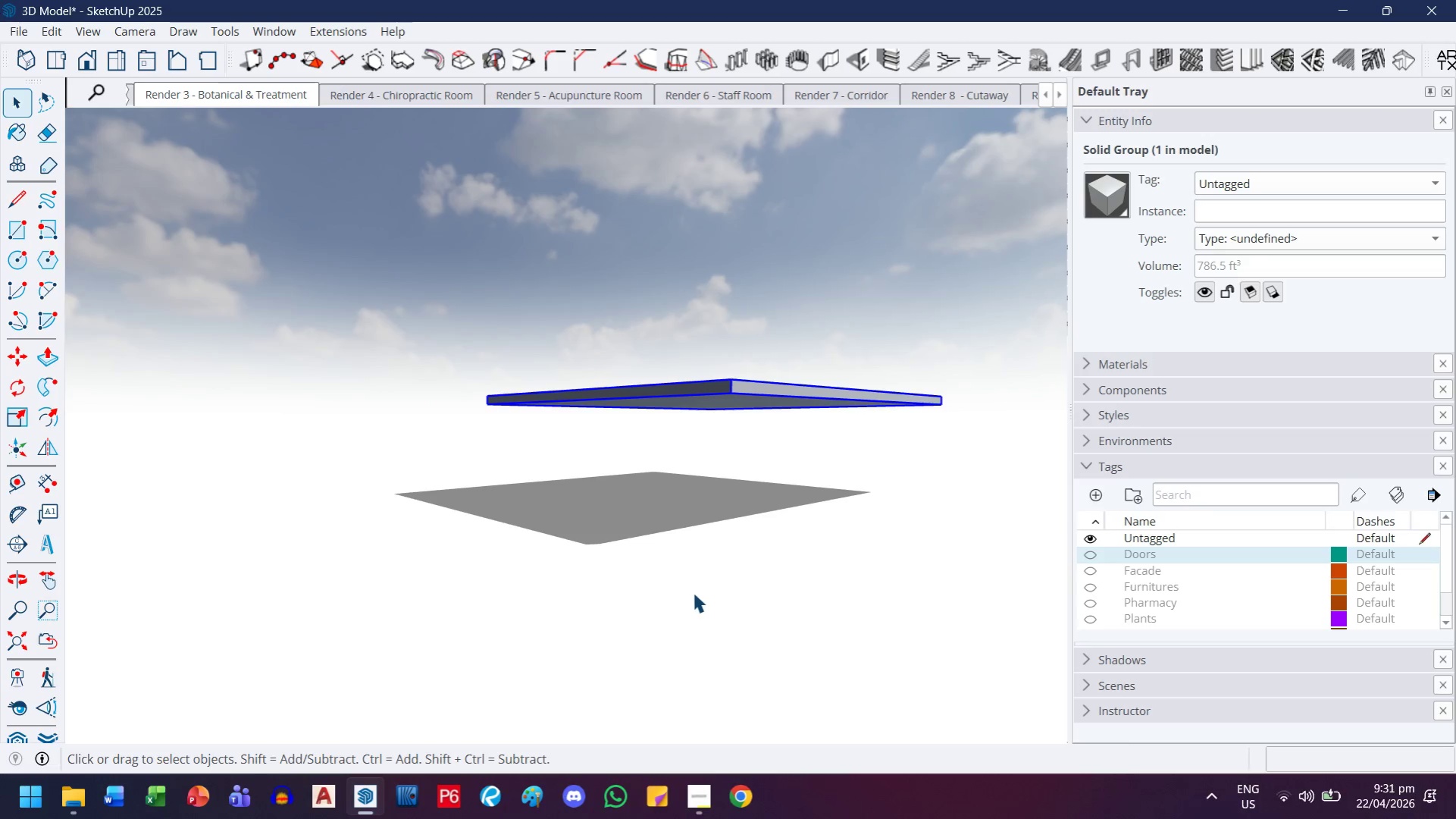 
left_click_drag(start_coordinate=[800, 342], to_coordinate=[715, 416])
 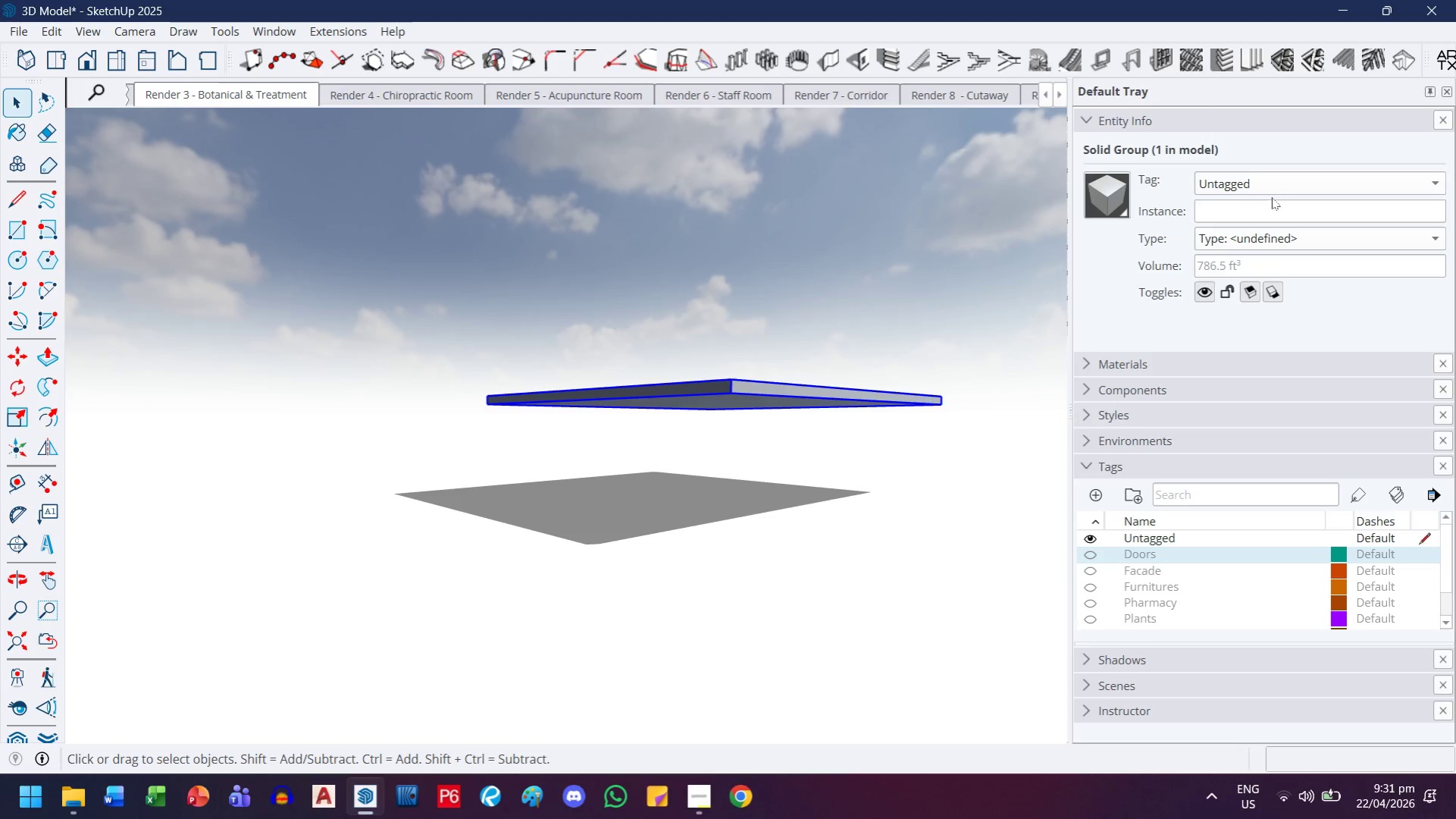 
left_click([1277, 181])
 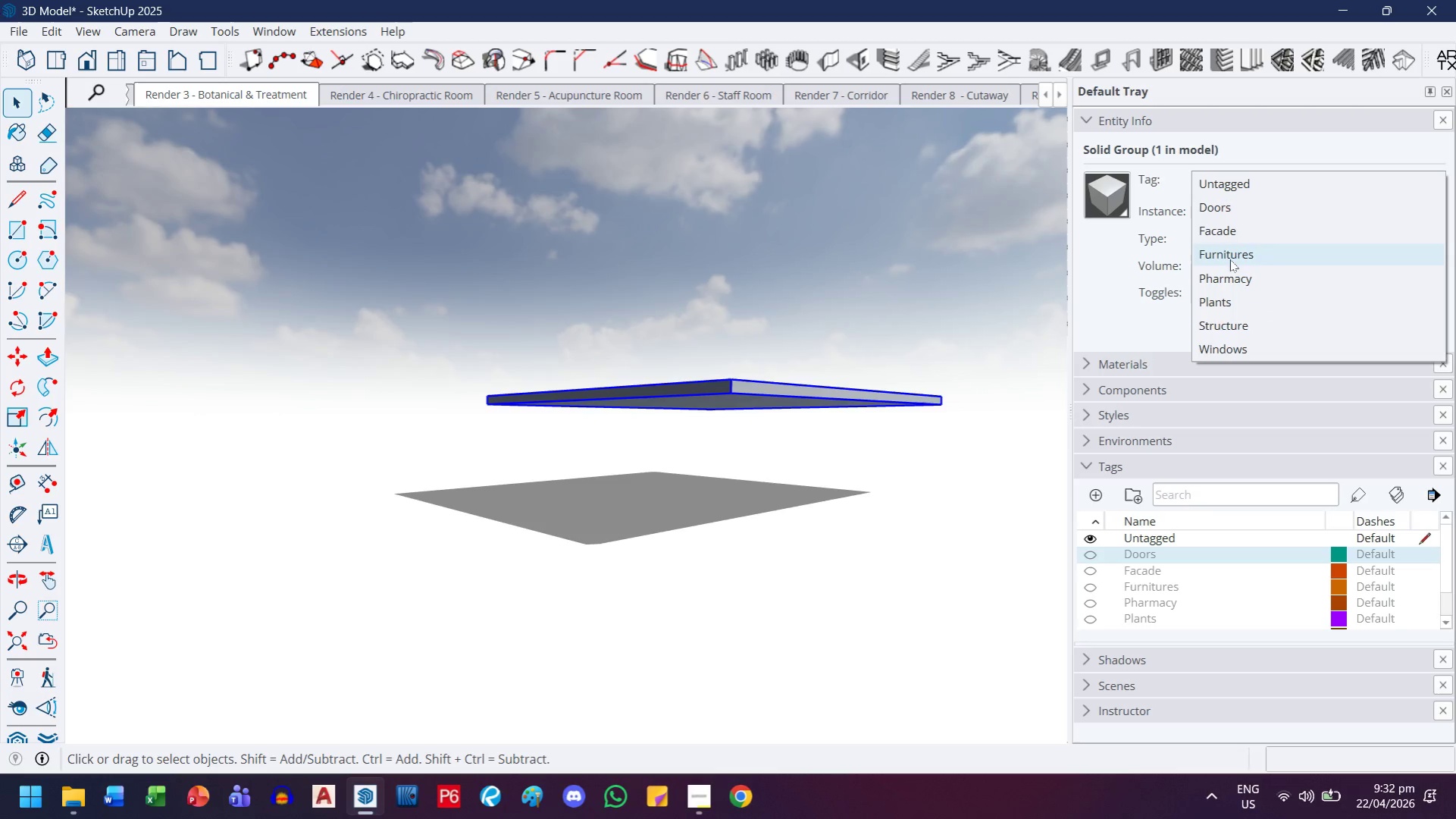 
left_click([1229, 328])
 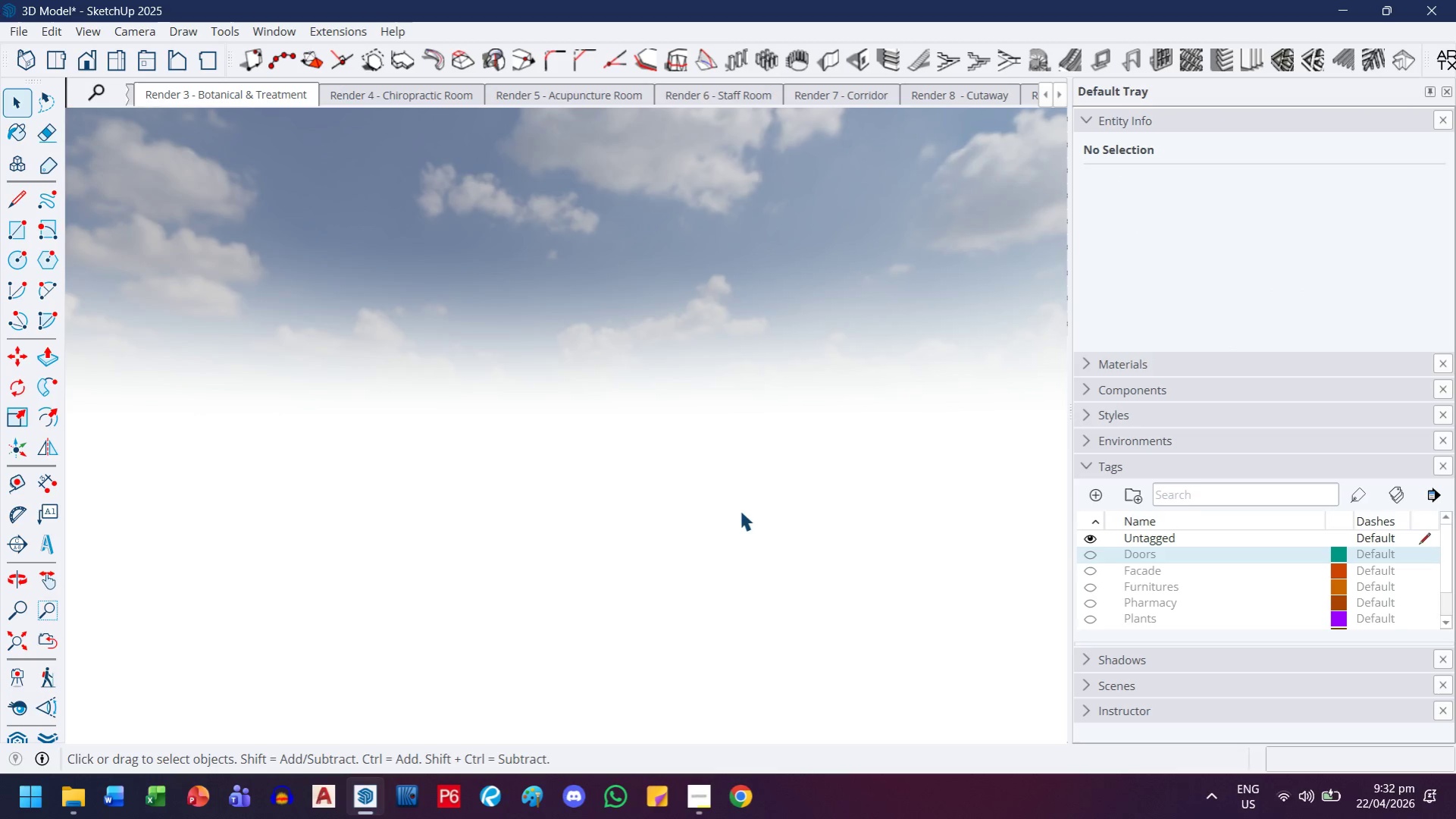 
key(Control+S)
 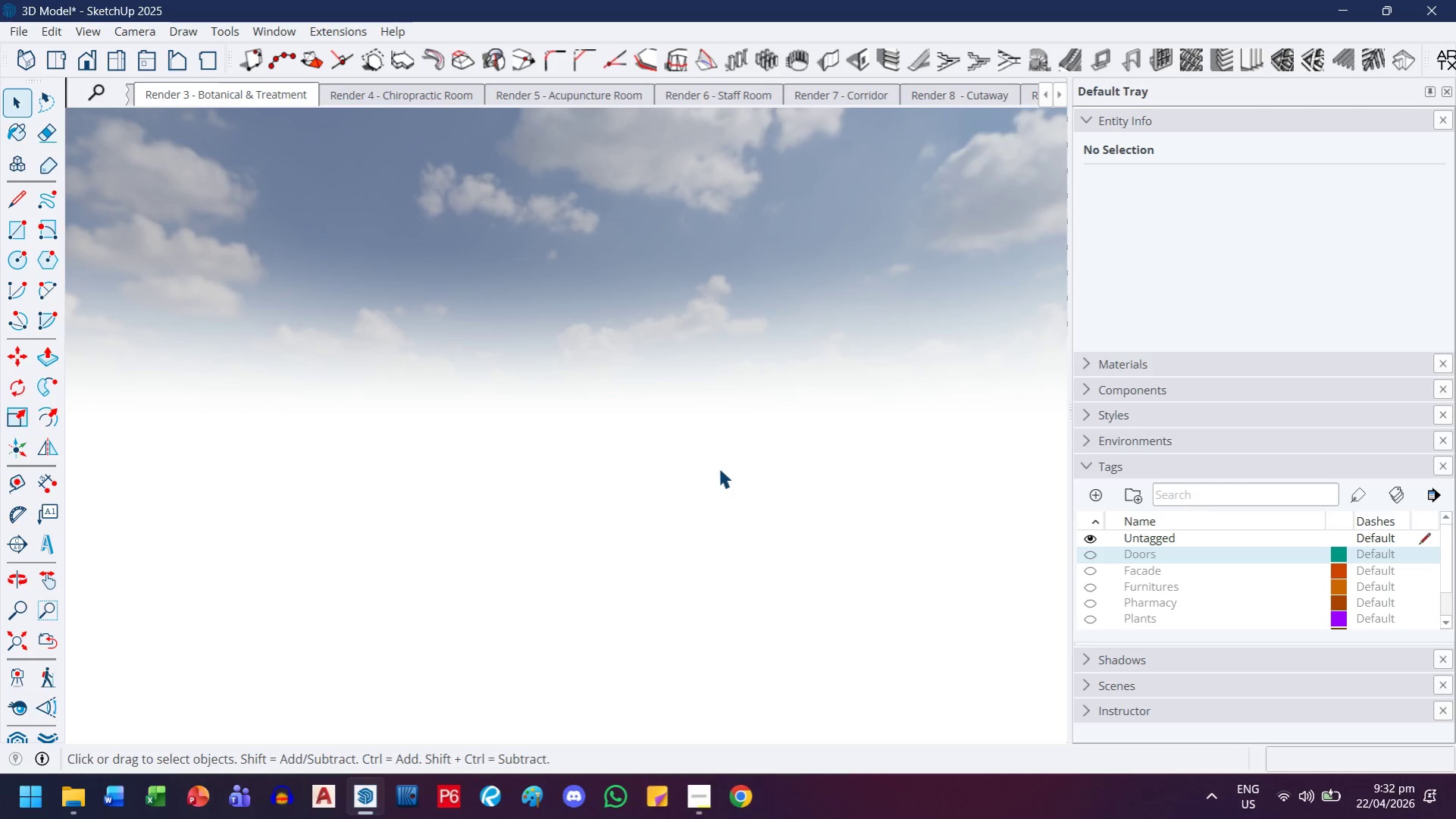 
wait(13.25)
 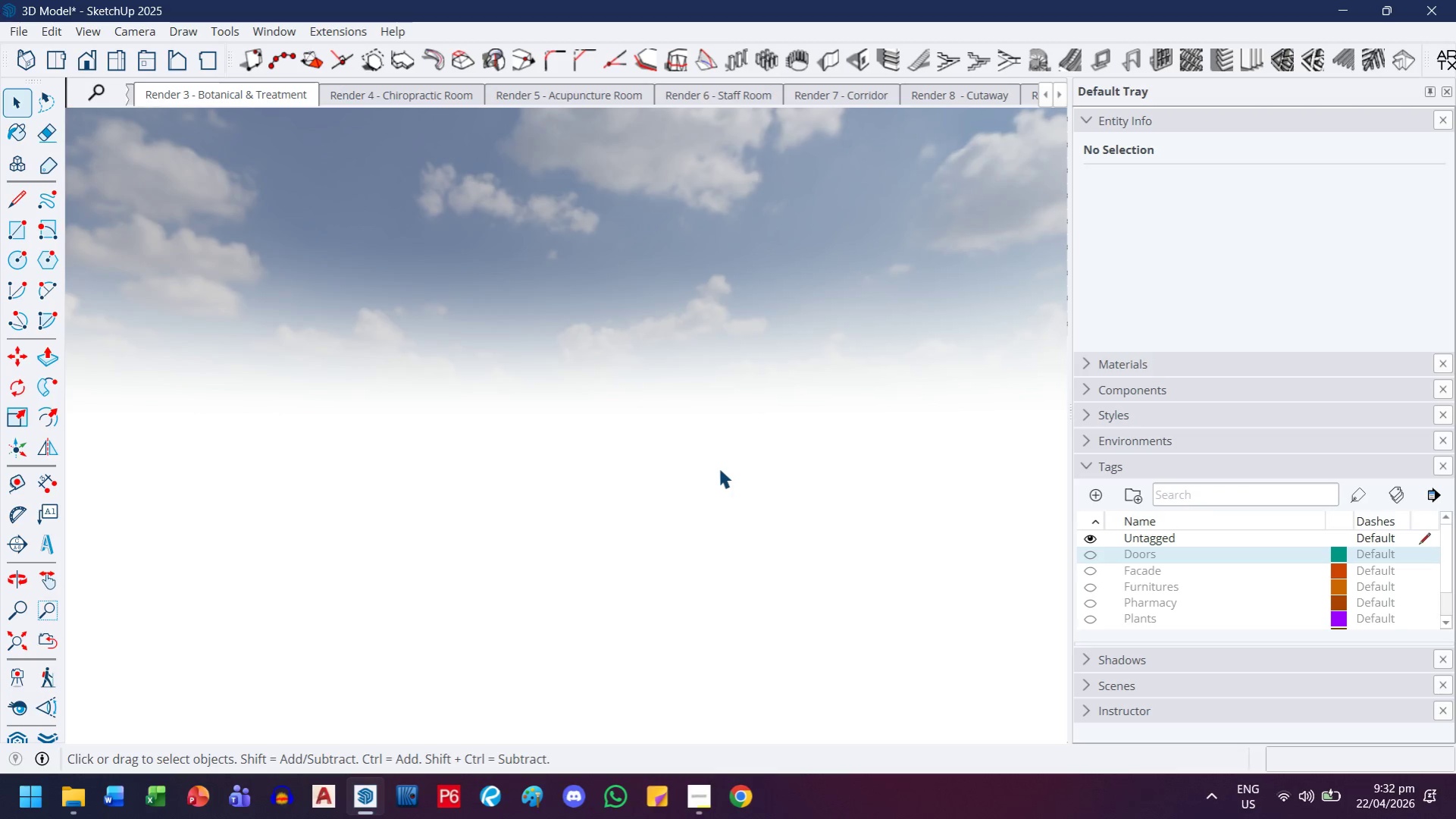 
double_click([1047, 96])
 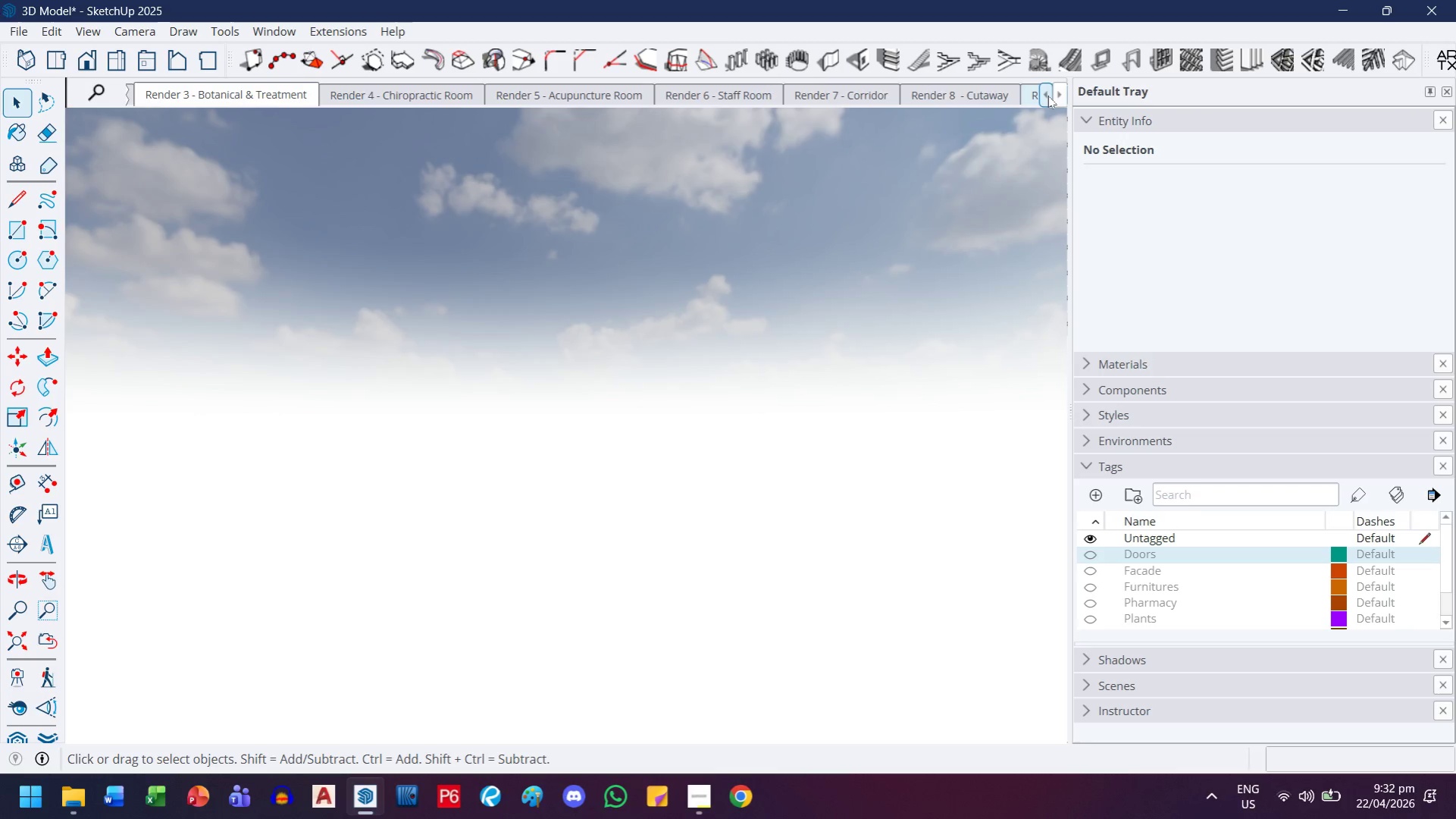 
triple_click([1047, 96])
 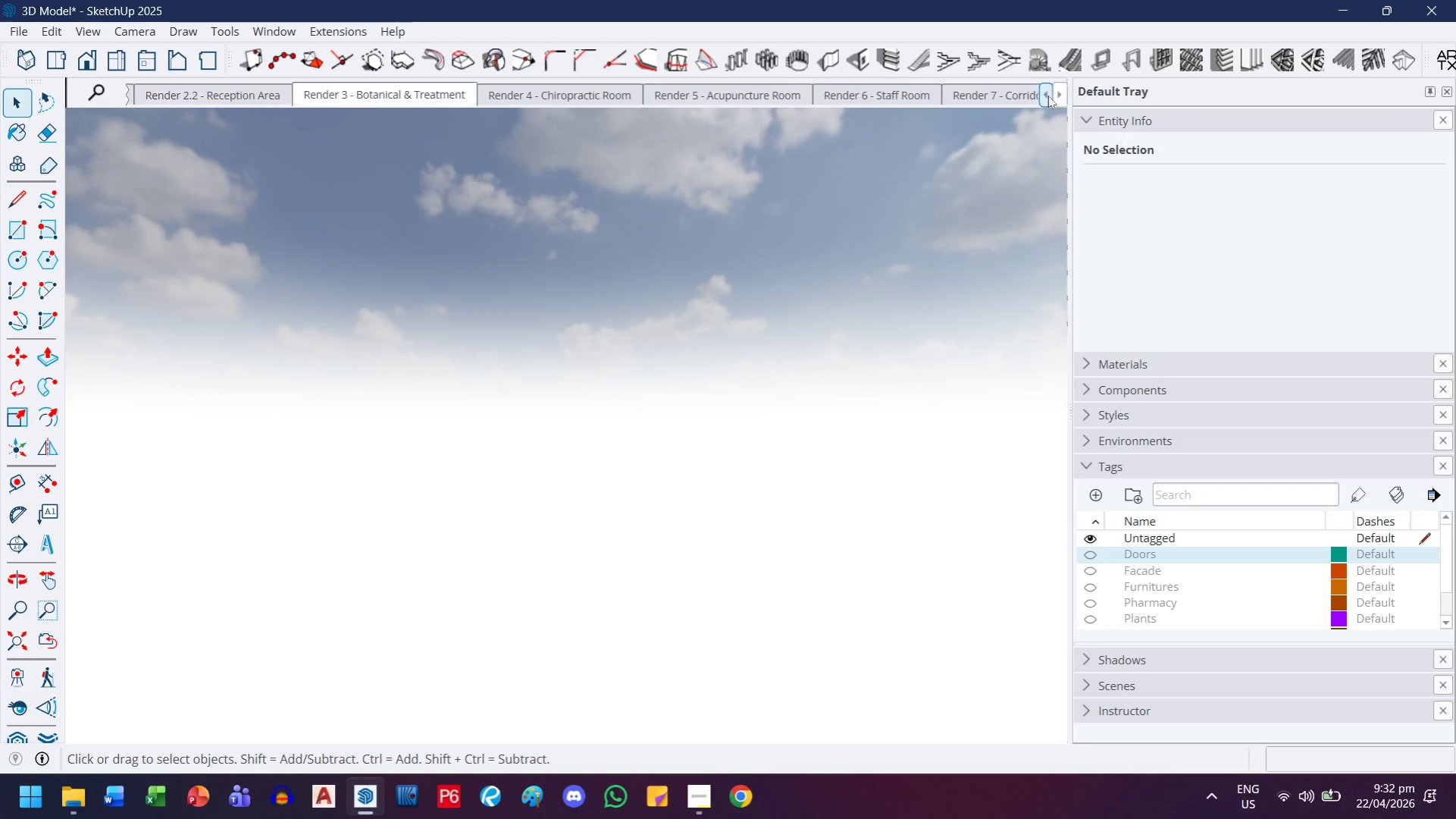 
triple_click([1047, 96])
 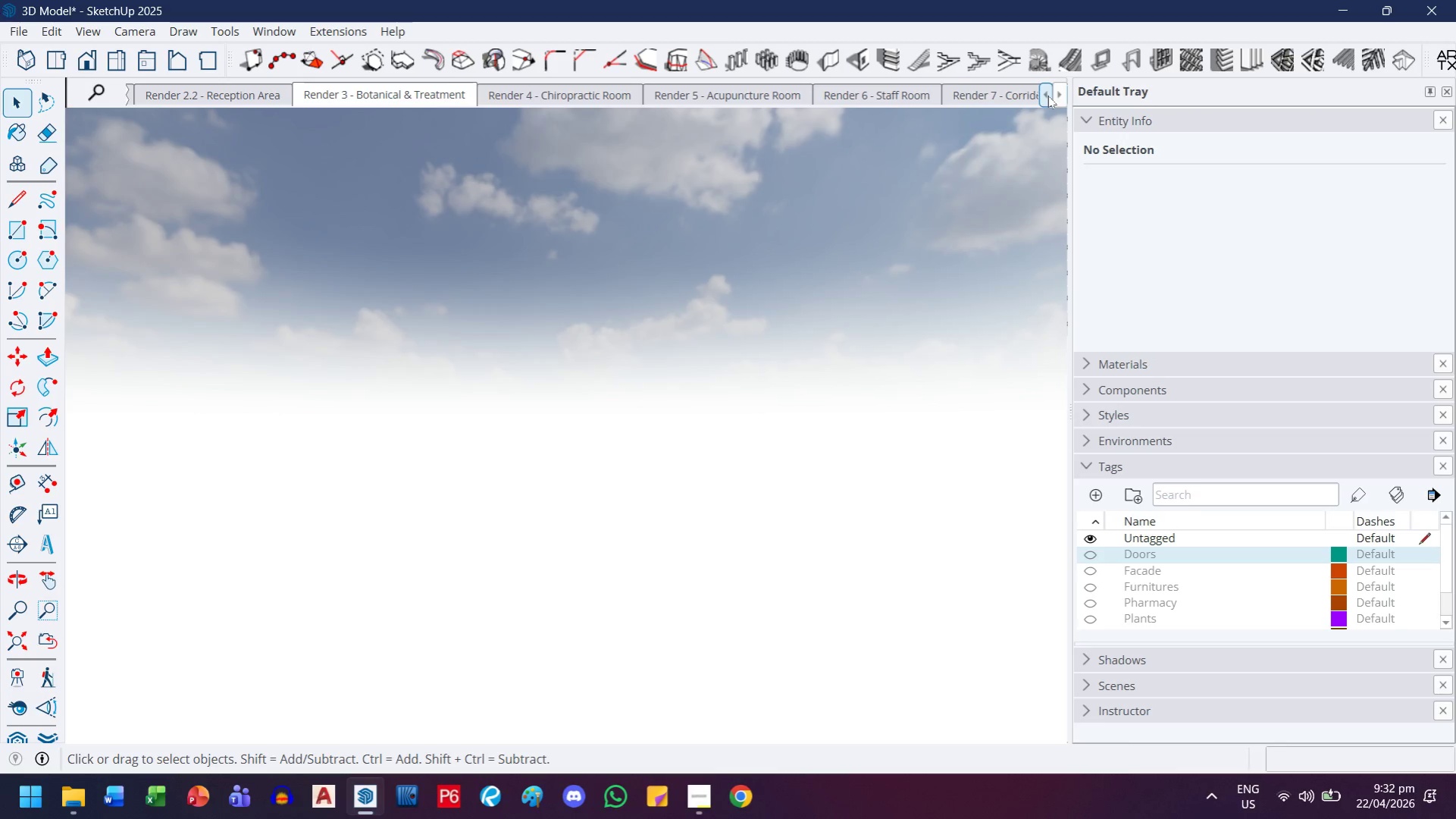 
triple_click([1047, 96])
 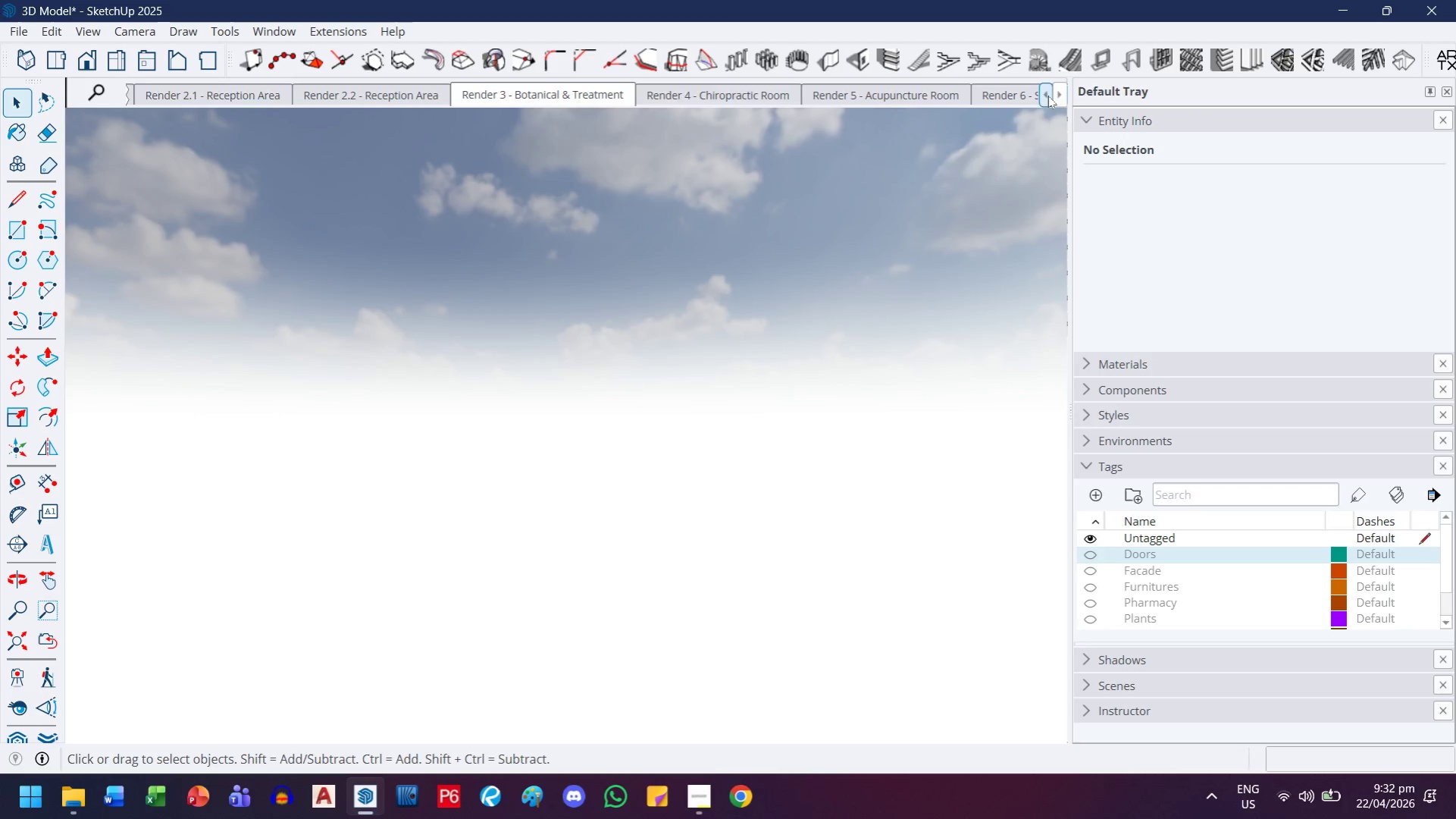 
triple_click([1047, 96])
 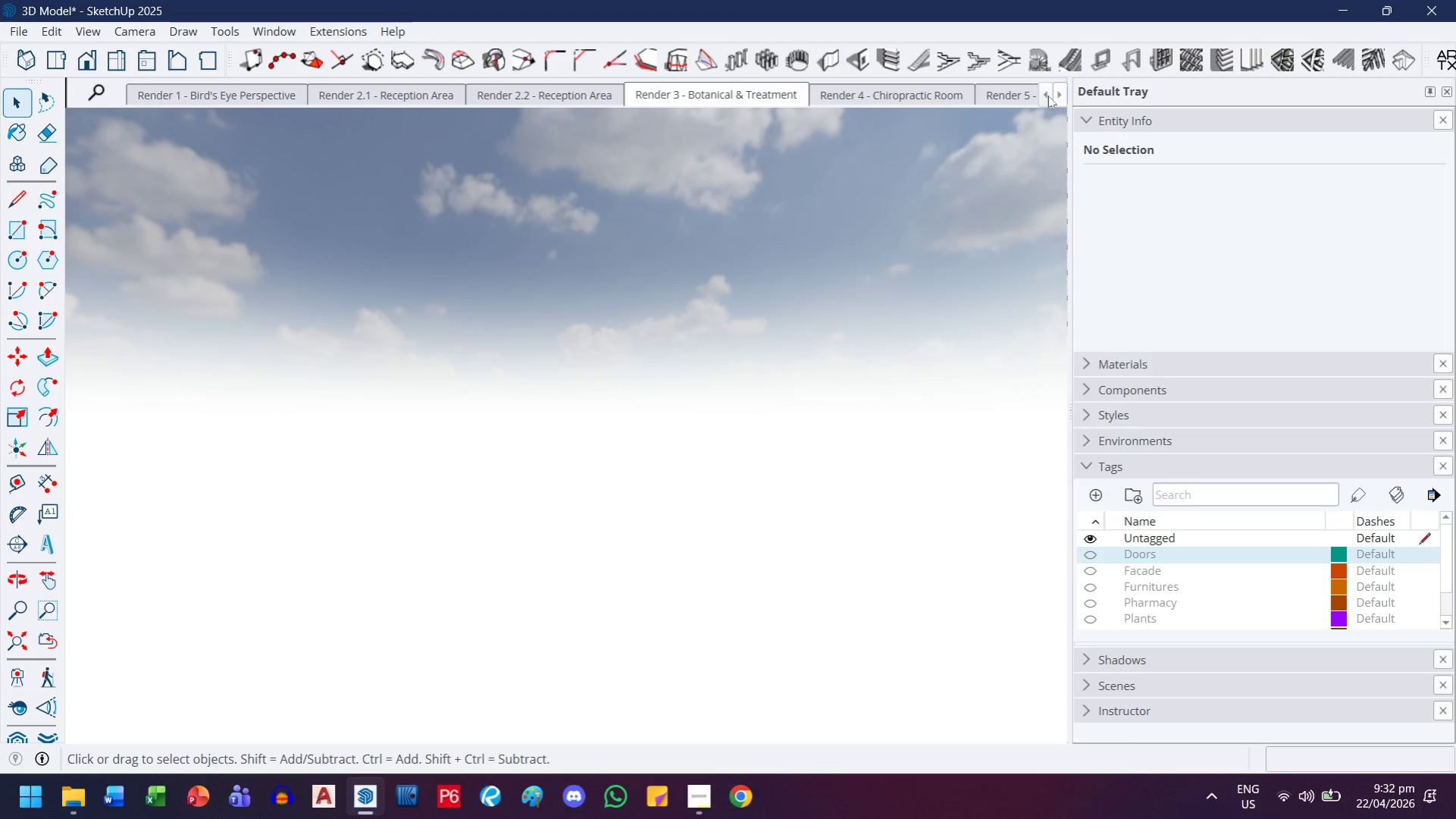 
triple_click([1047, 96])
 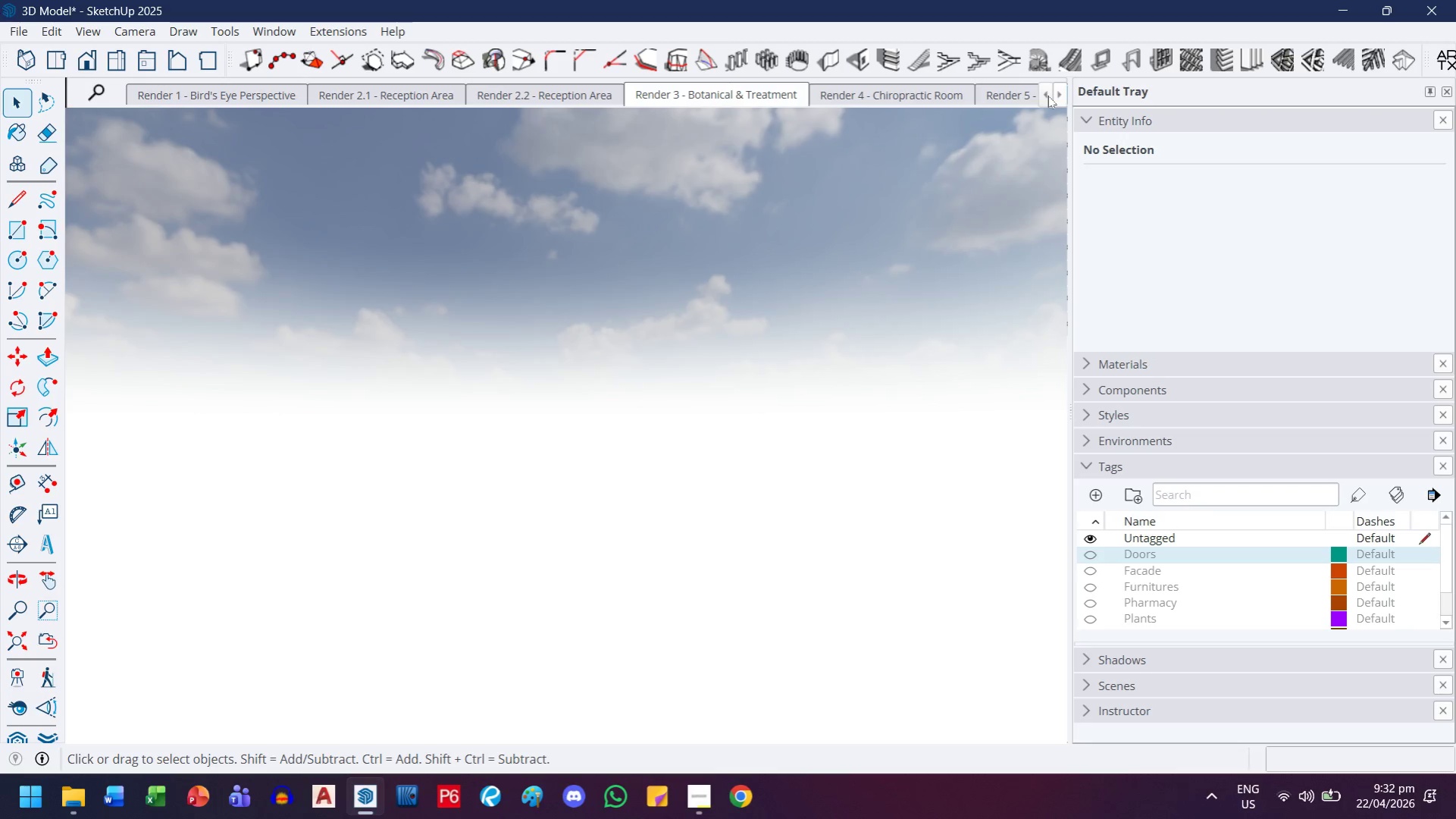 
triple_click([1047, 96])
 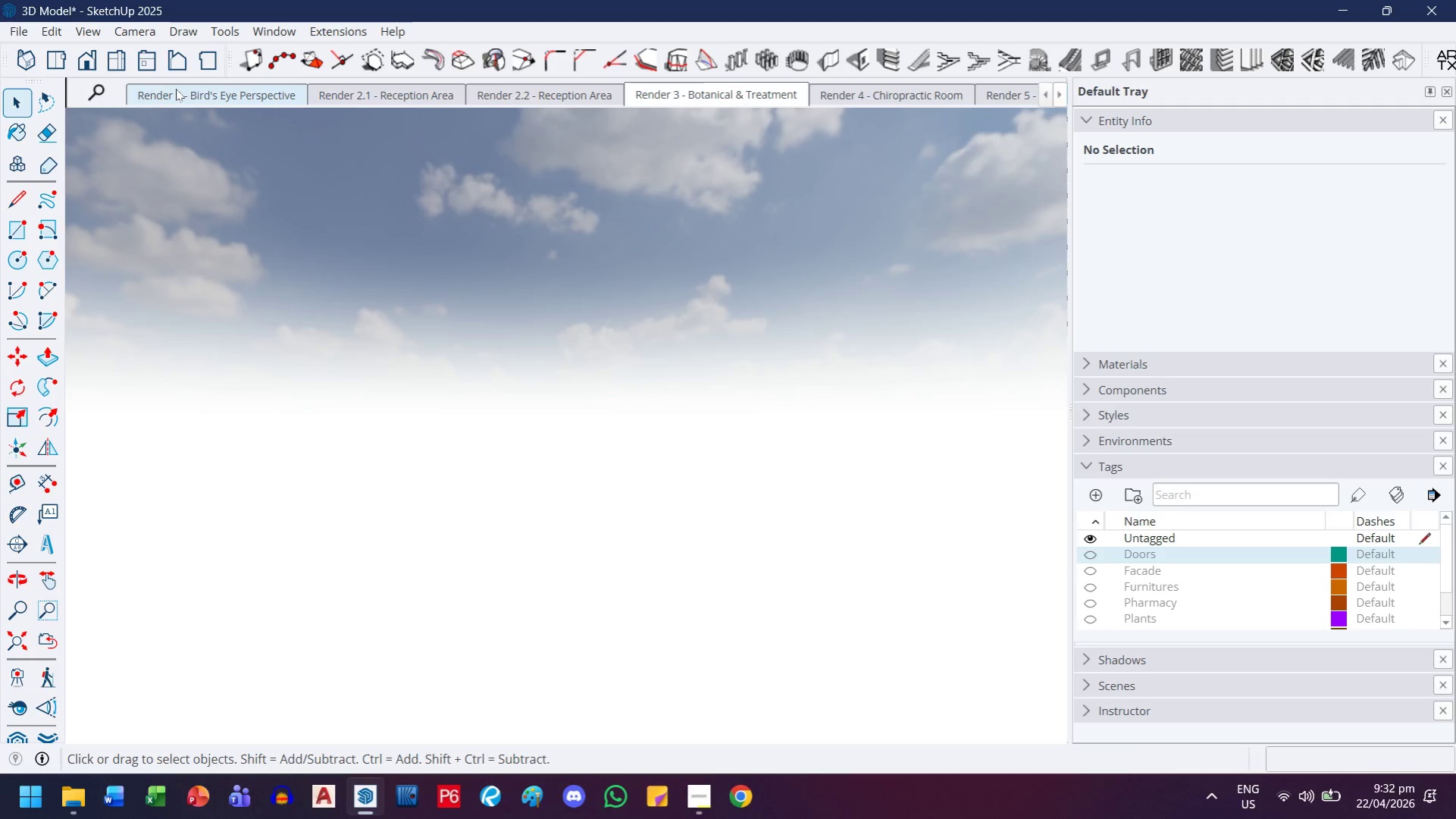 
double_click([176, 90])
 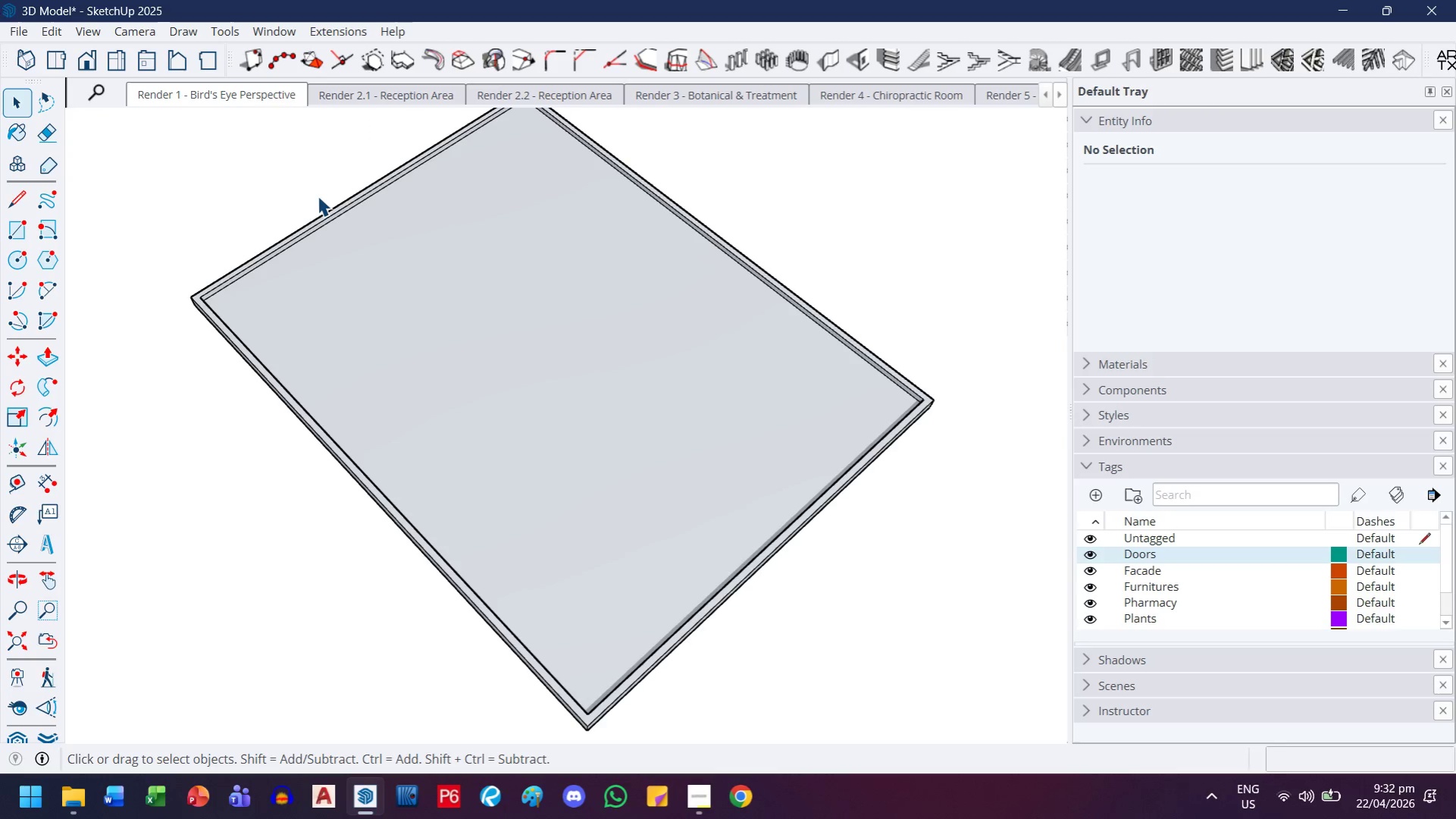 
wait(10.2)
 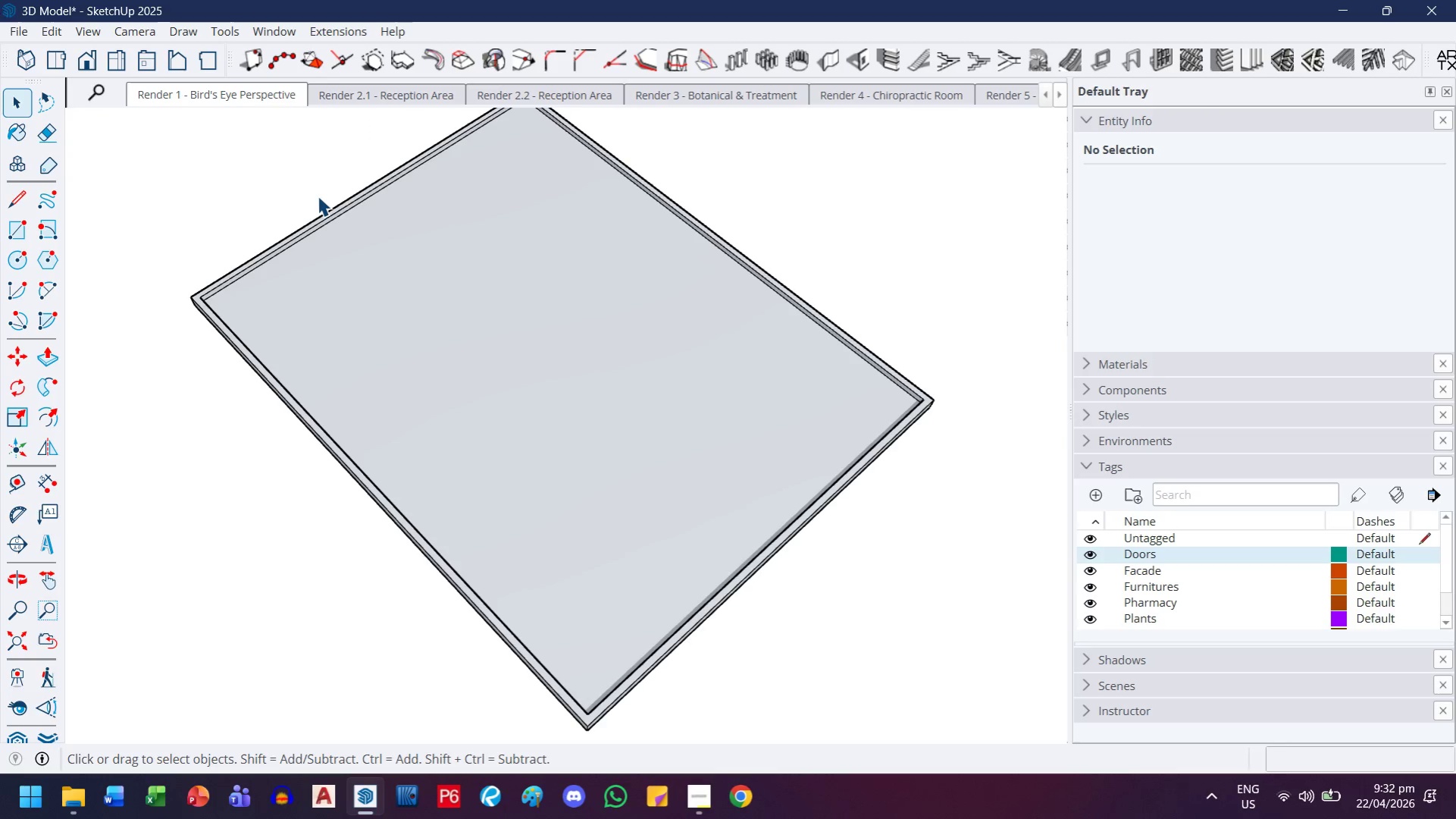 
left_click([490, 356])
 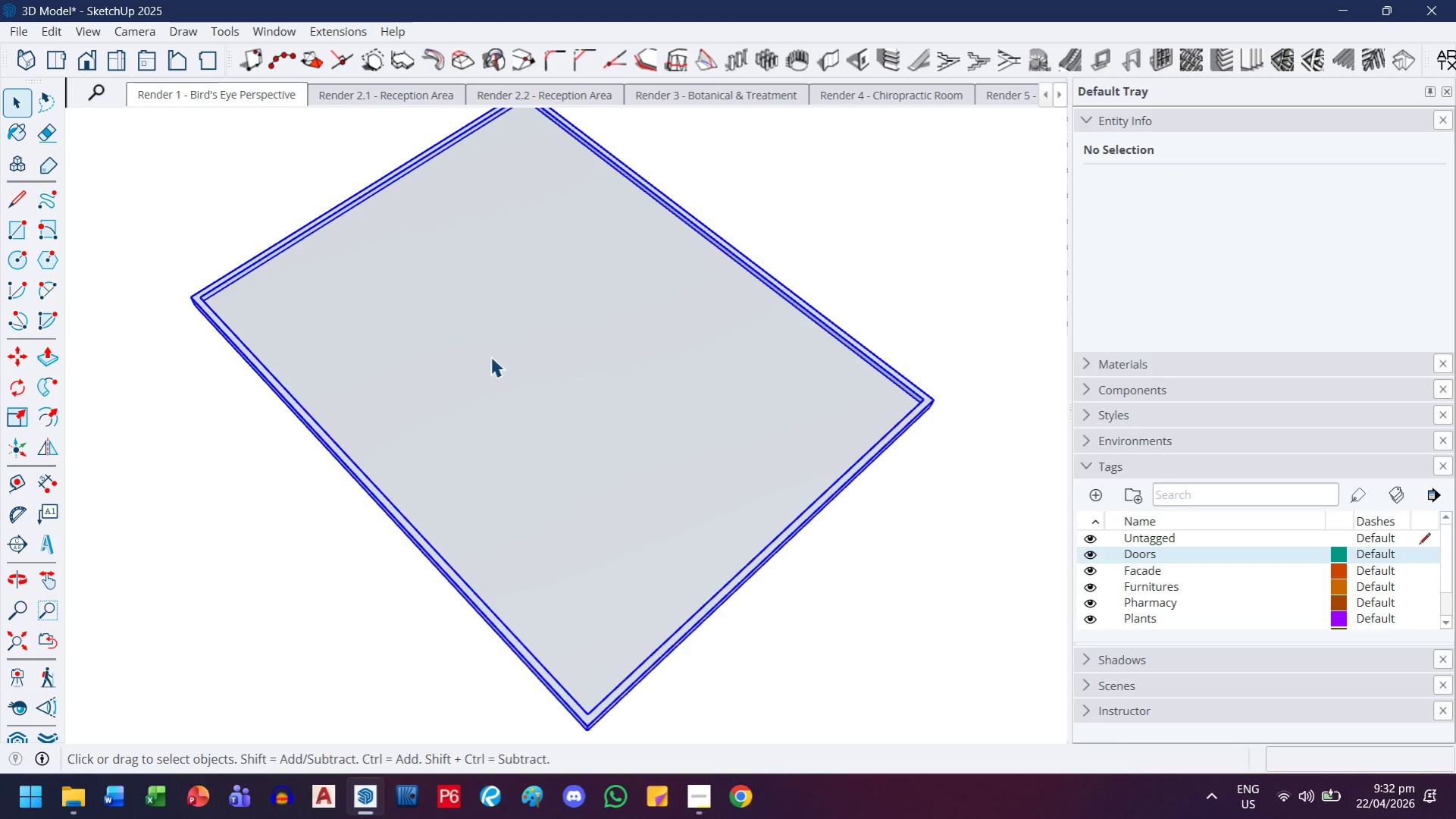 
right_click([490, 356])
 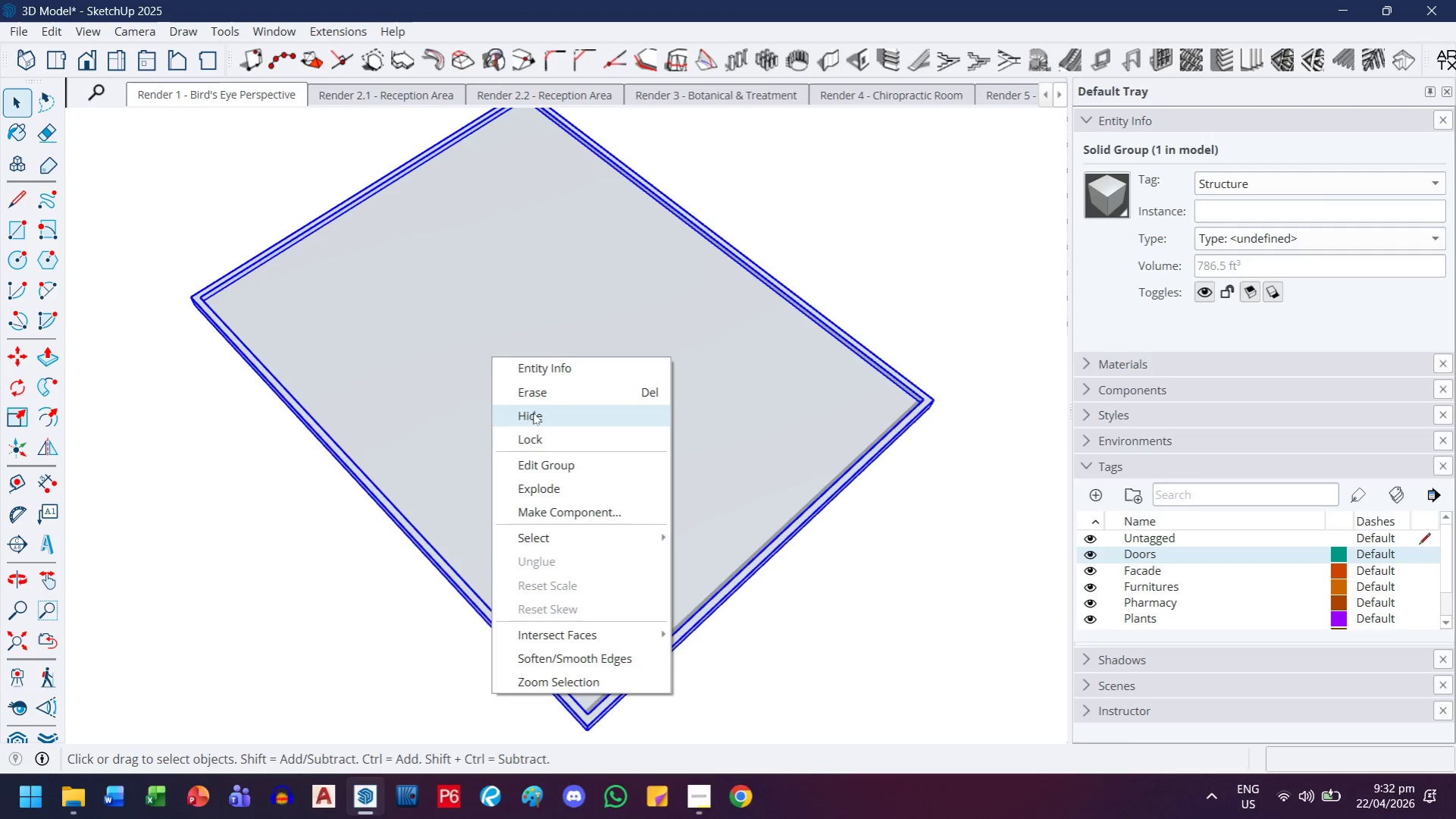 
left_click([533, 416])
 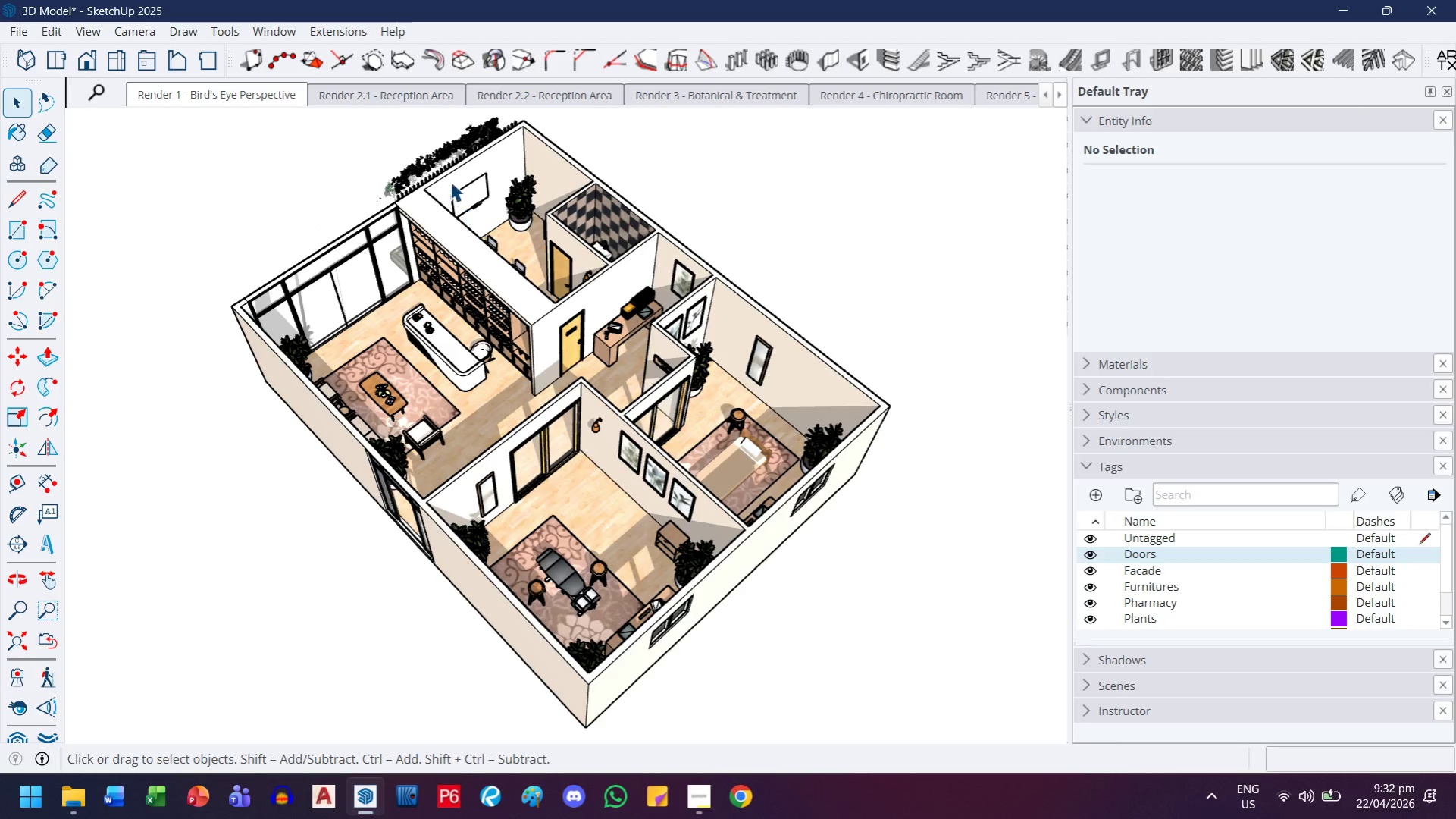 
left_click([459, 143])
 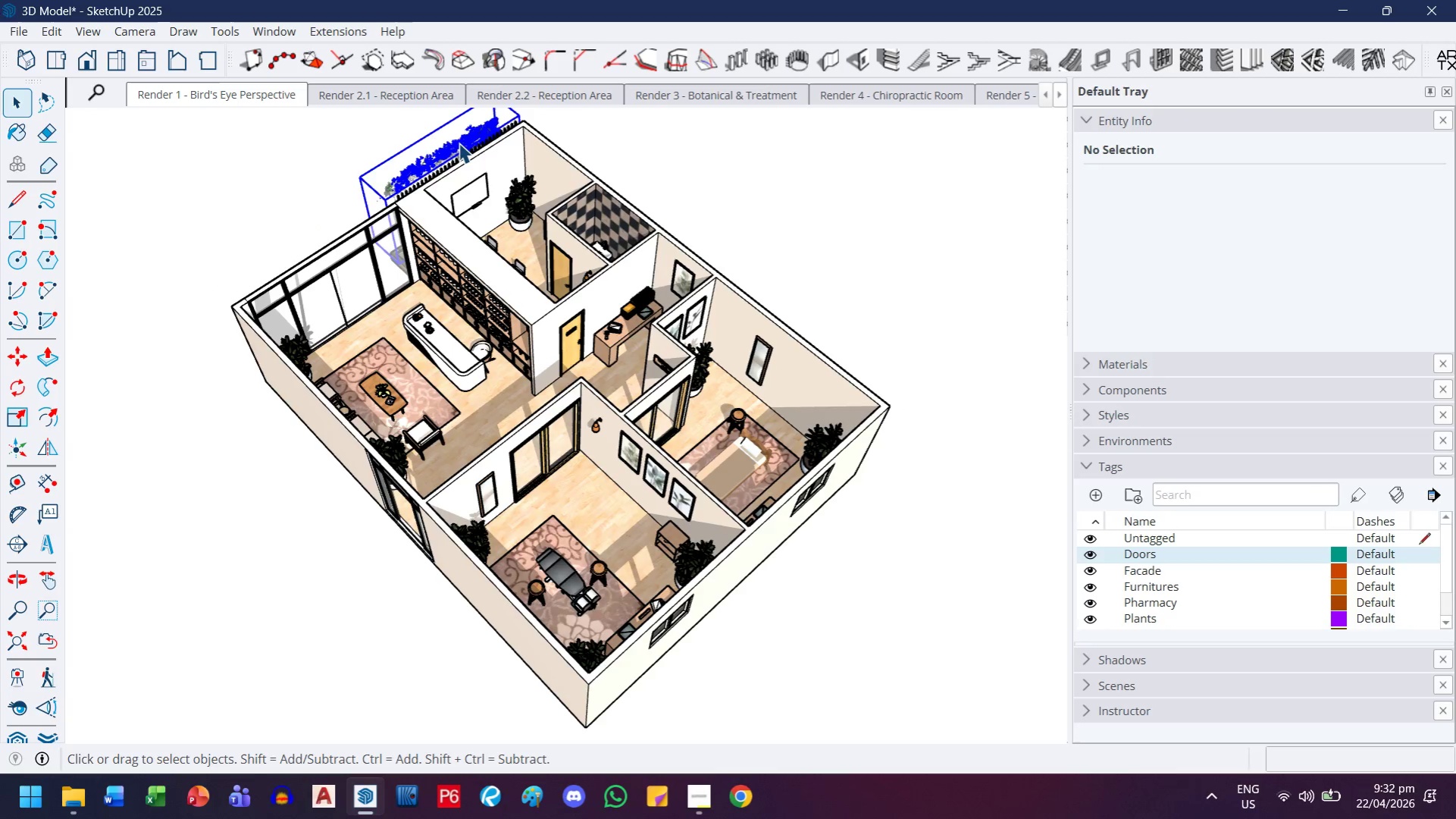 
right_click([459, 143])
 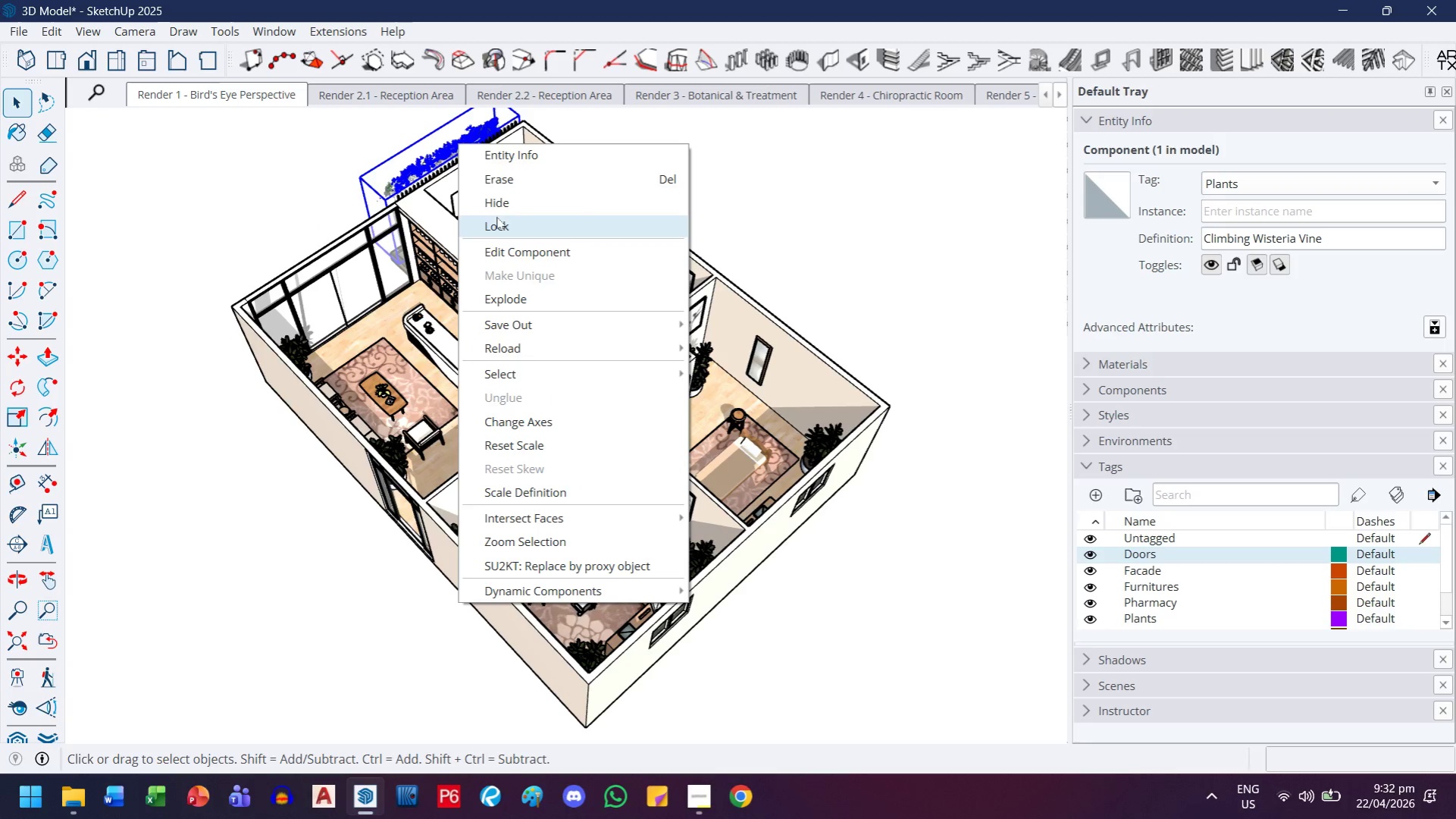 
left_click([498, 209])
 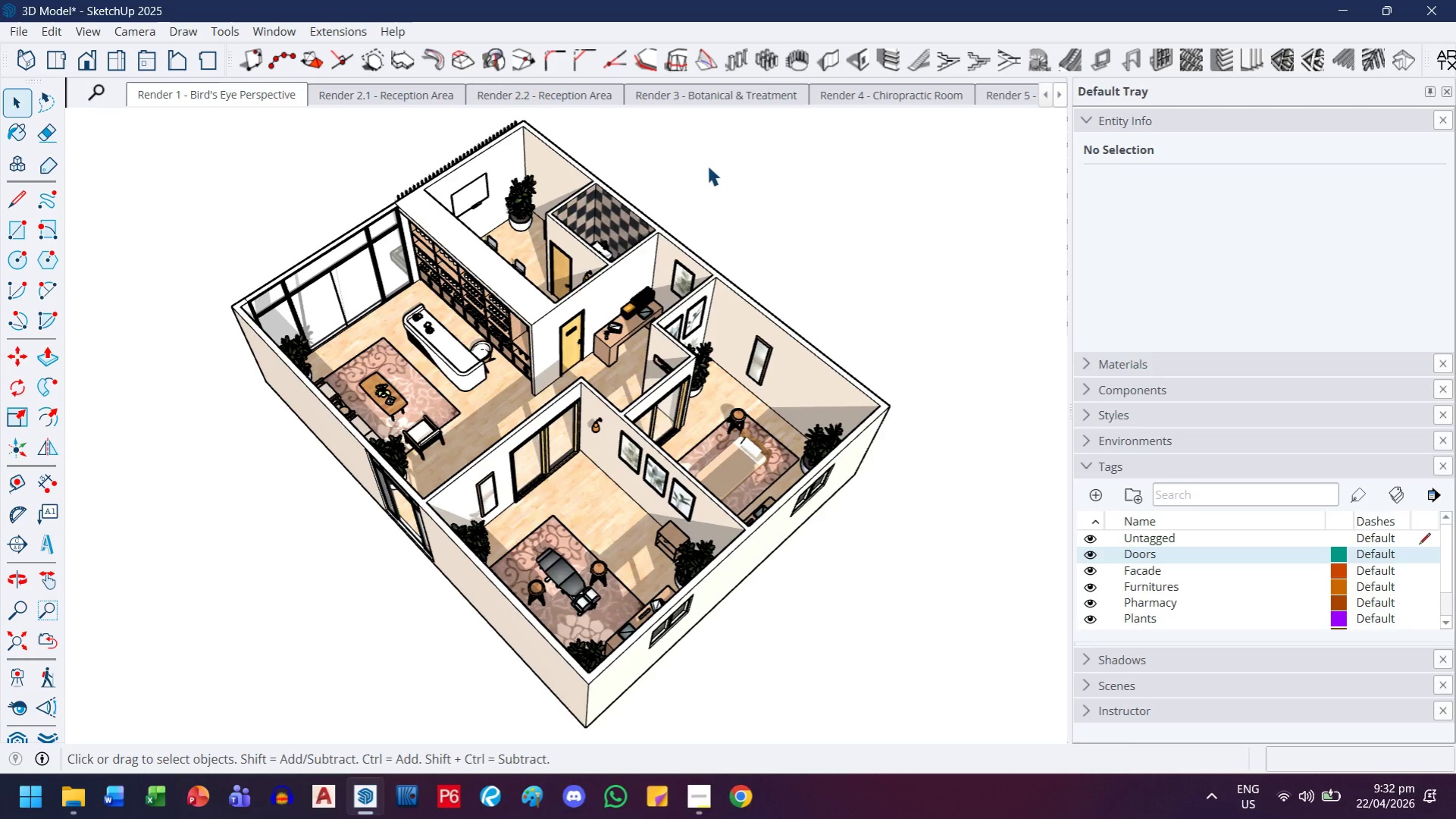 
wait(6.78)
 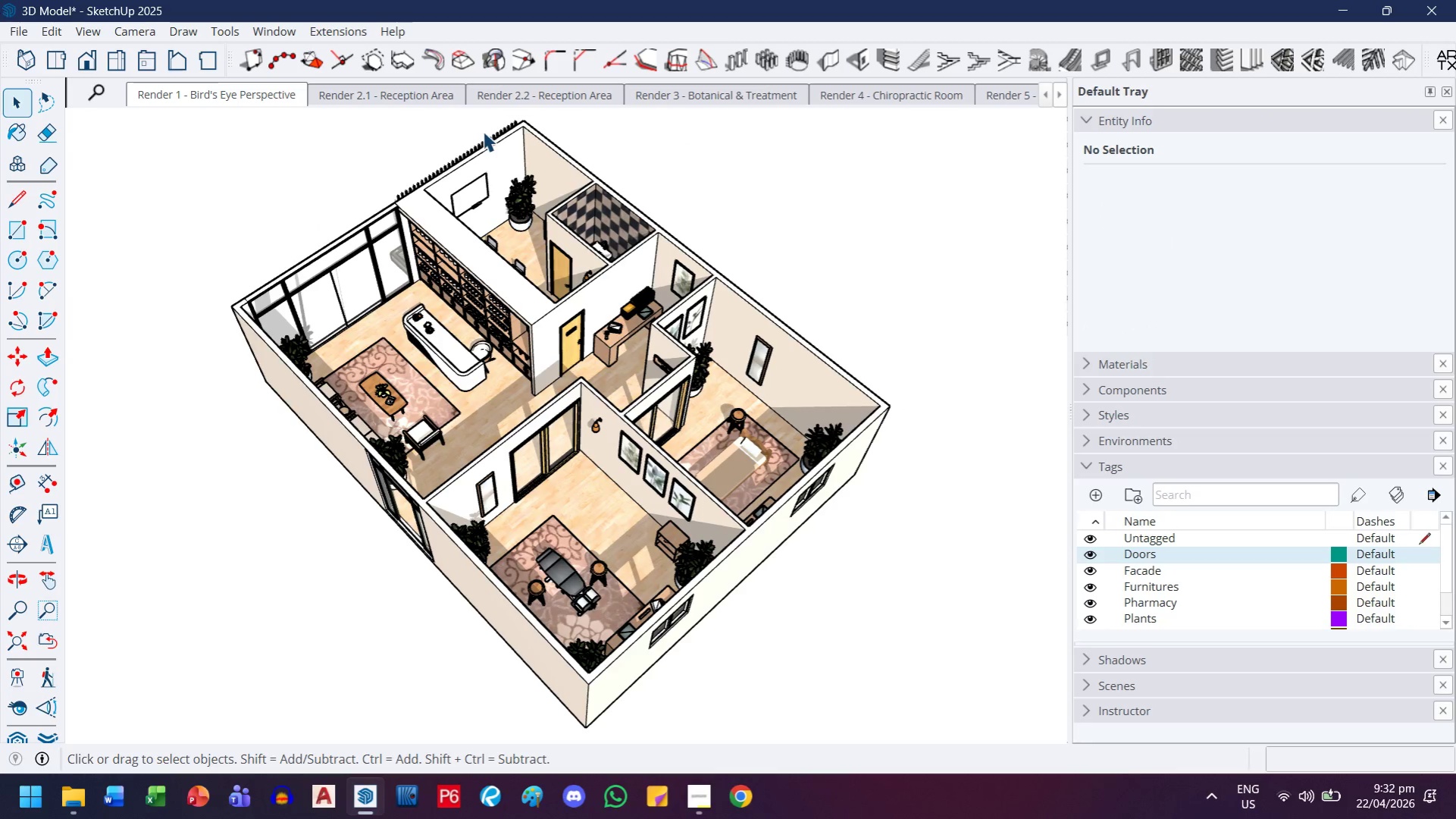 
left_click([55, 33])
 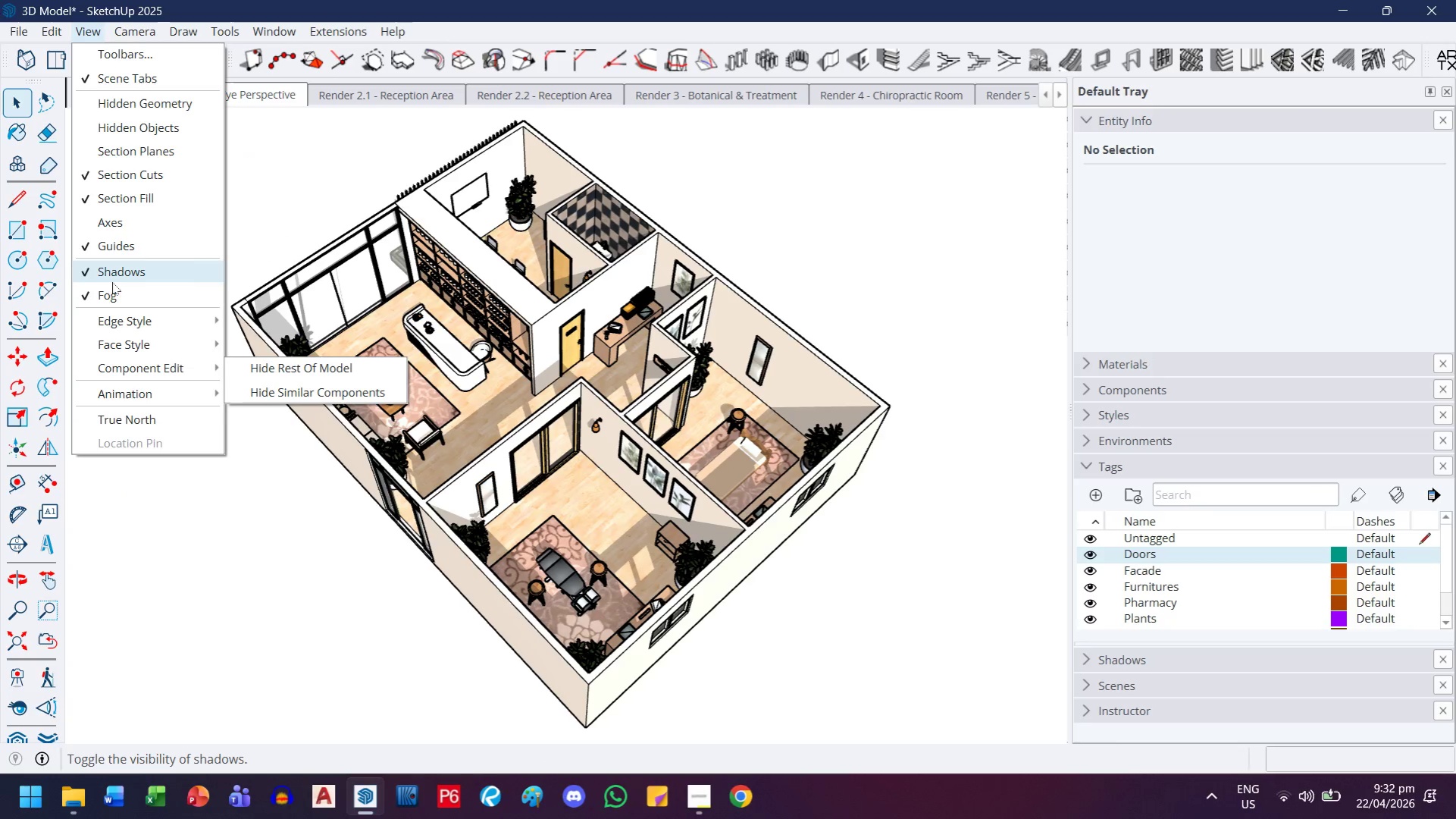 
left_click([113, 279])
 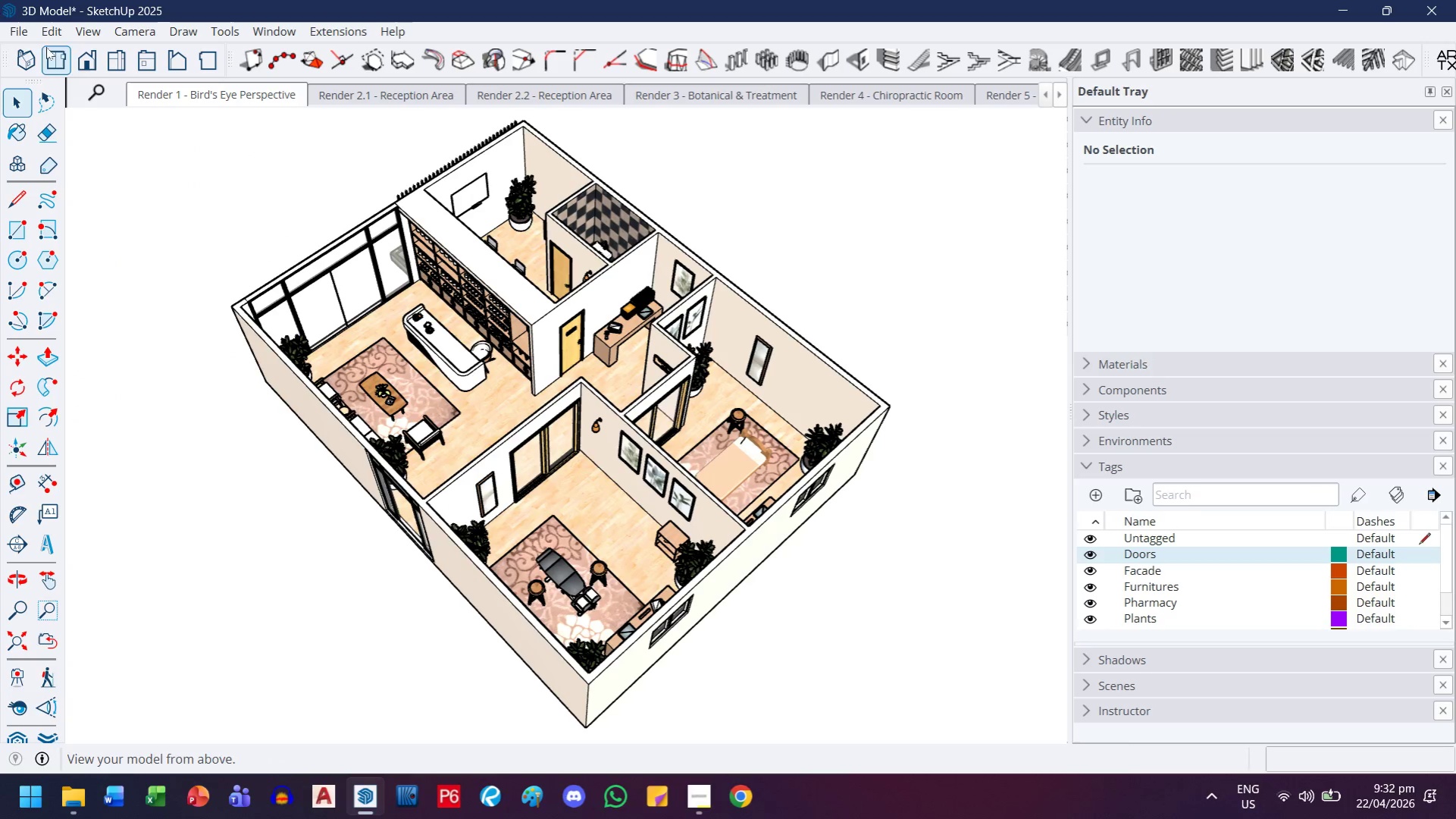 
left_click([83, 30])
 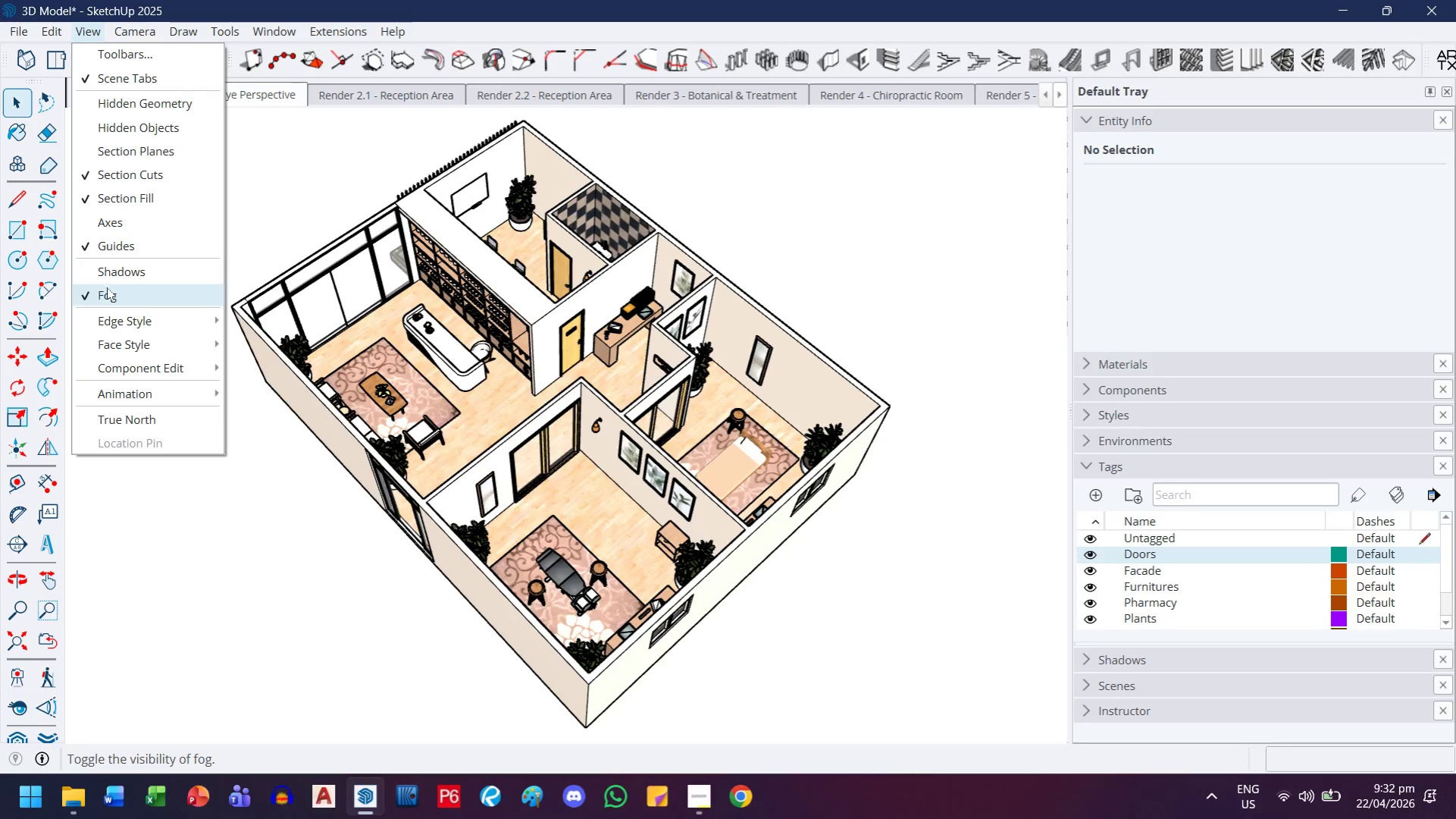 
left_click([107, 290])
 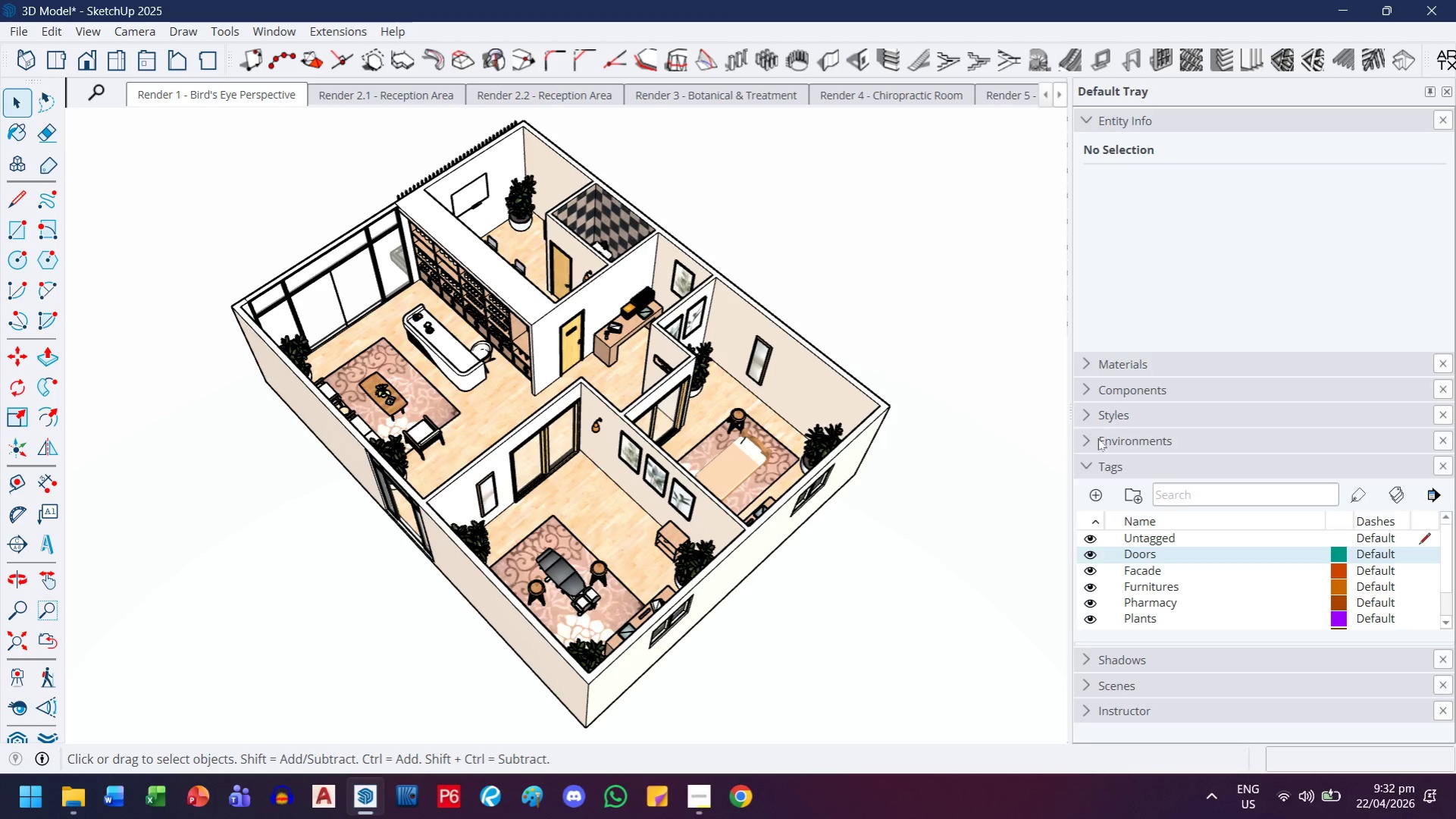 
left_click([1097, 464])
 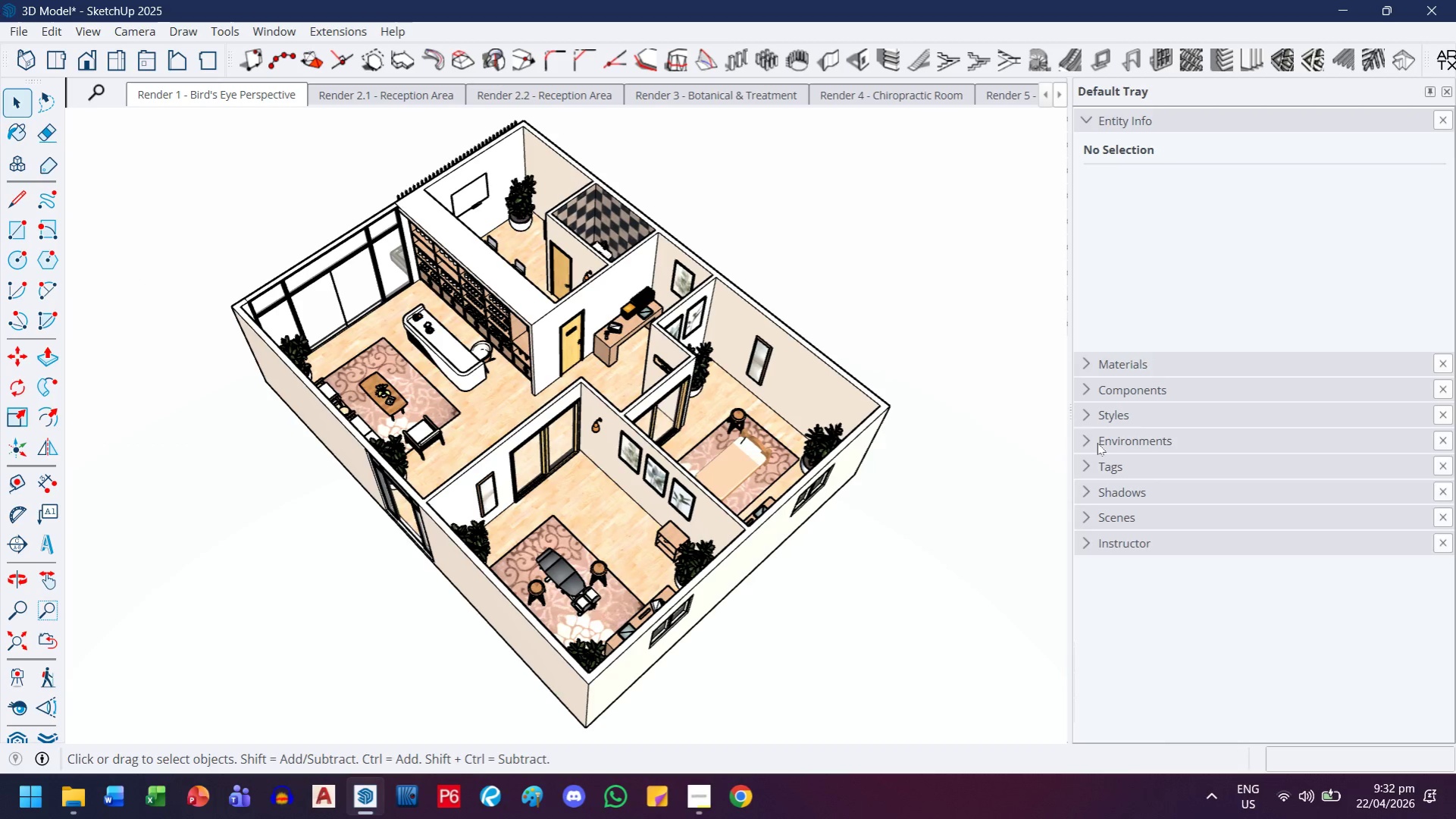 
left_click([1097, 443])
 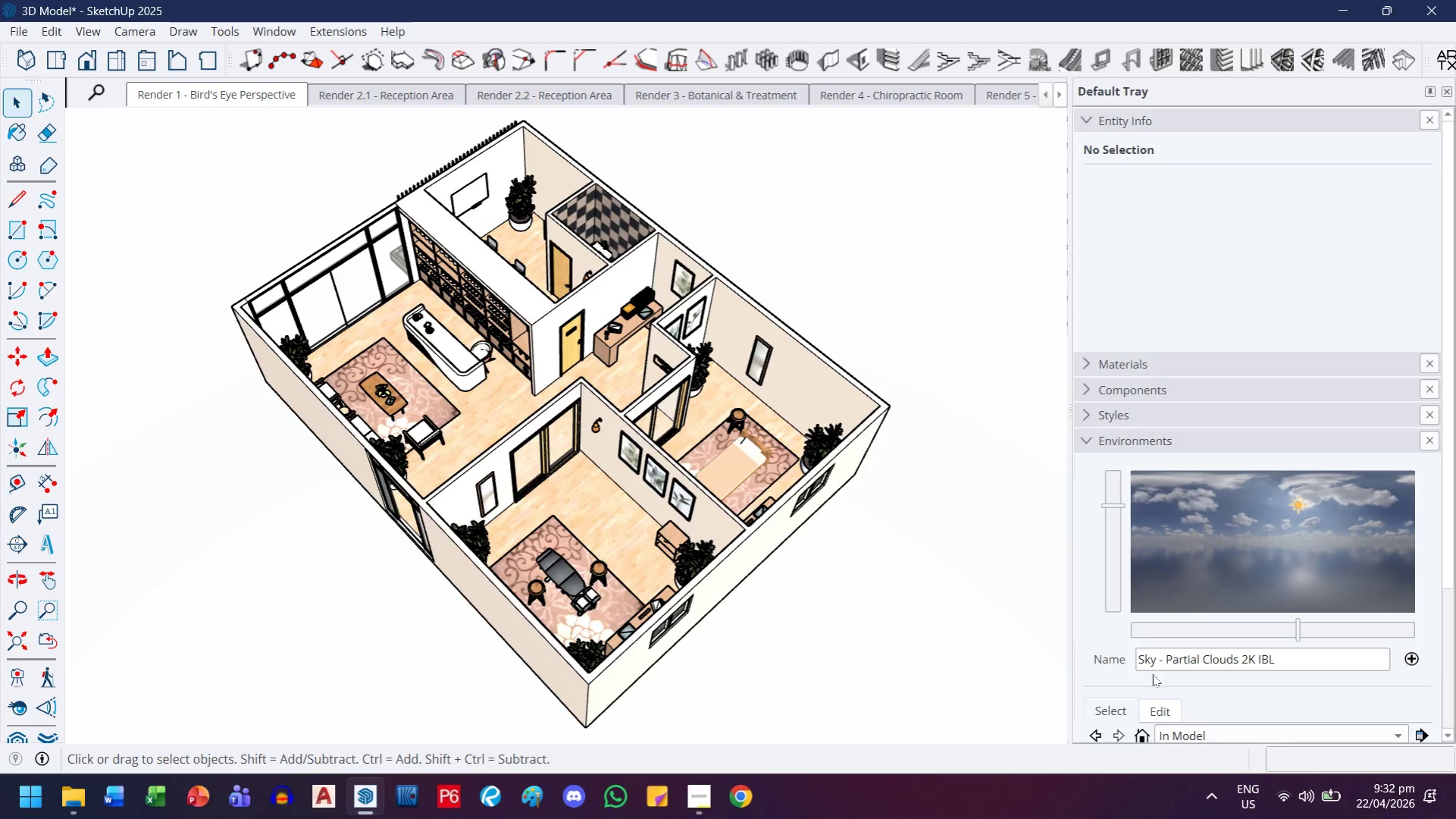 
scroll: coordinate [1143, 613], scroll_direction: down, amount: 2.0
 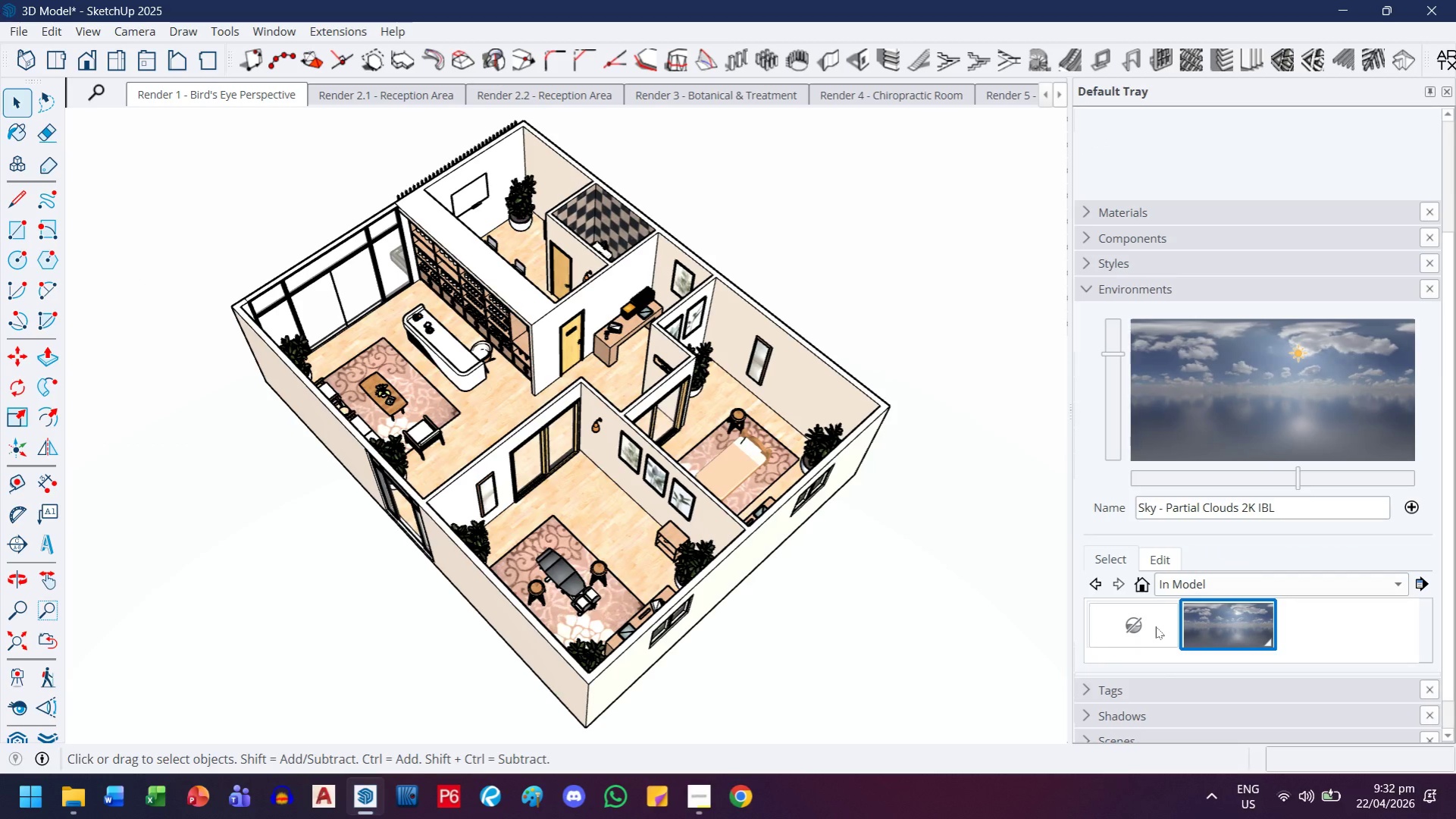 
left_click([1155, 626])
 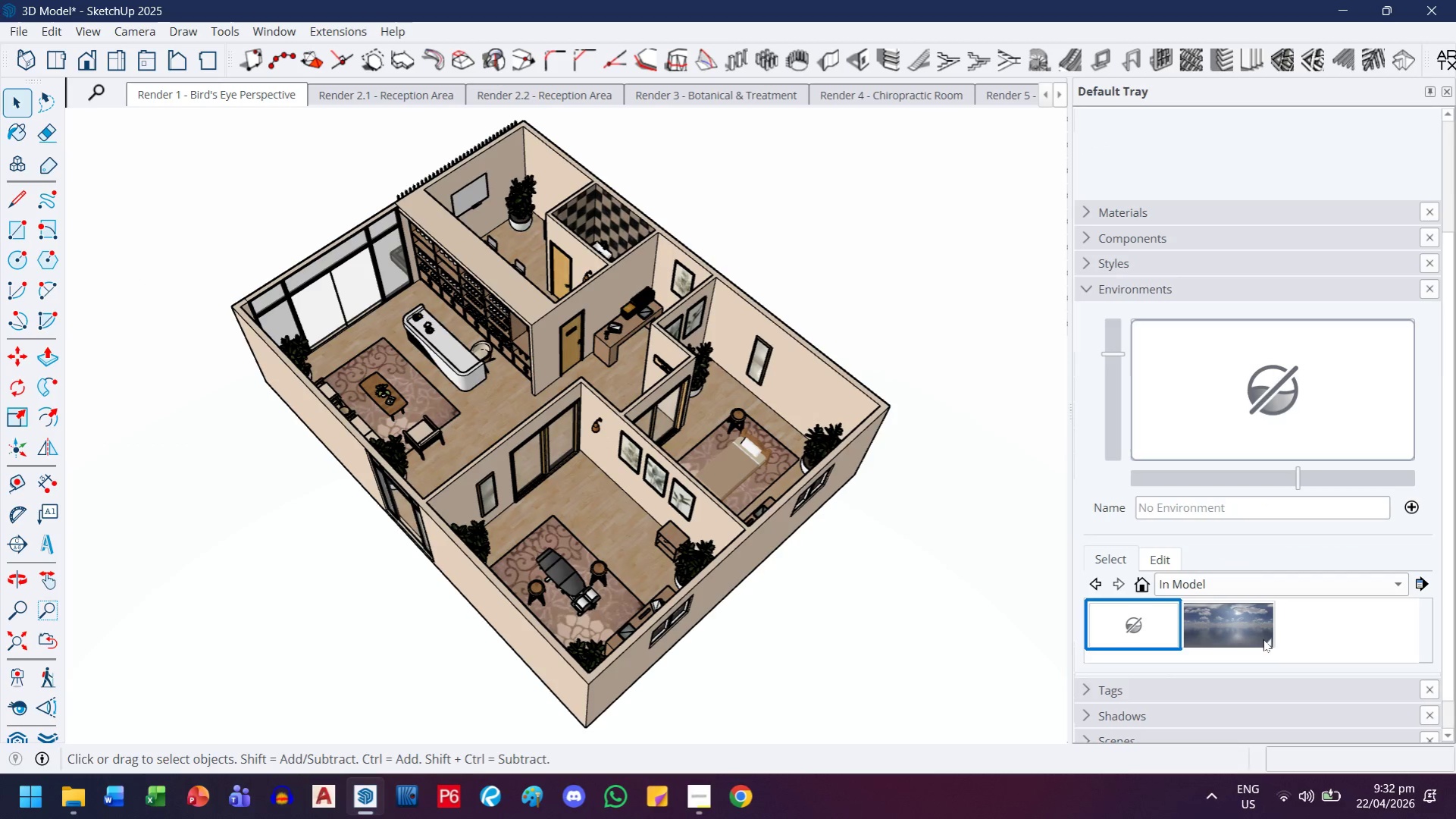 
left_click([1248, 631])
 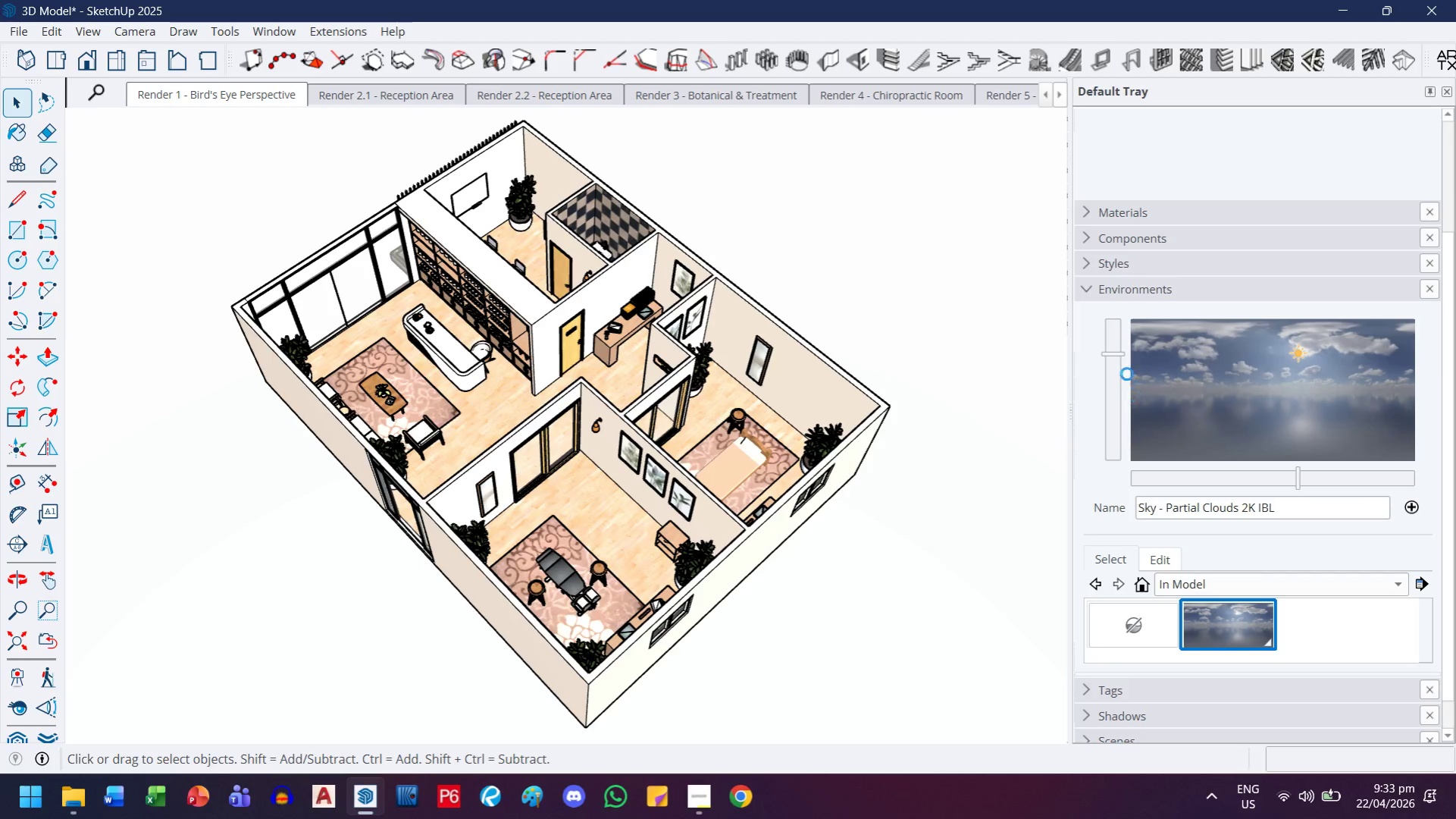 
left_click_drag(start_coordinate=[1114, 353], to_coordinate=[1119, 347])
 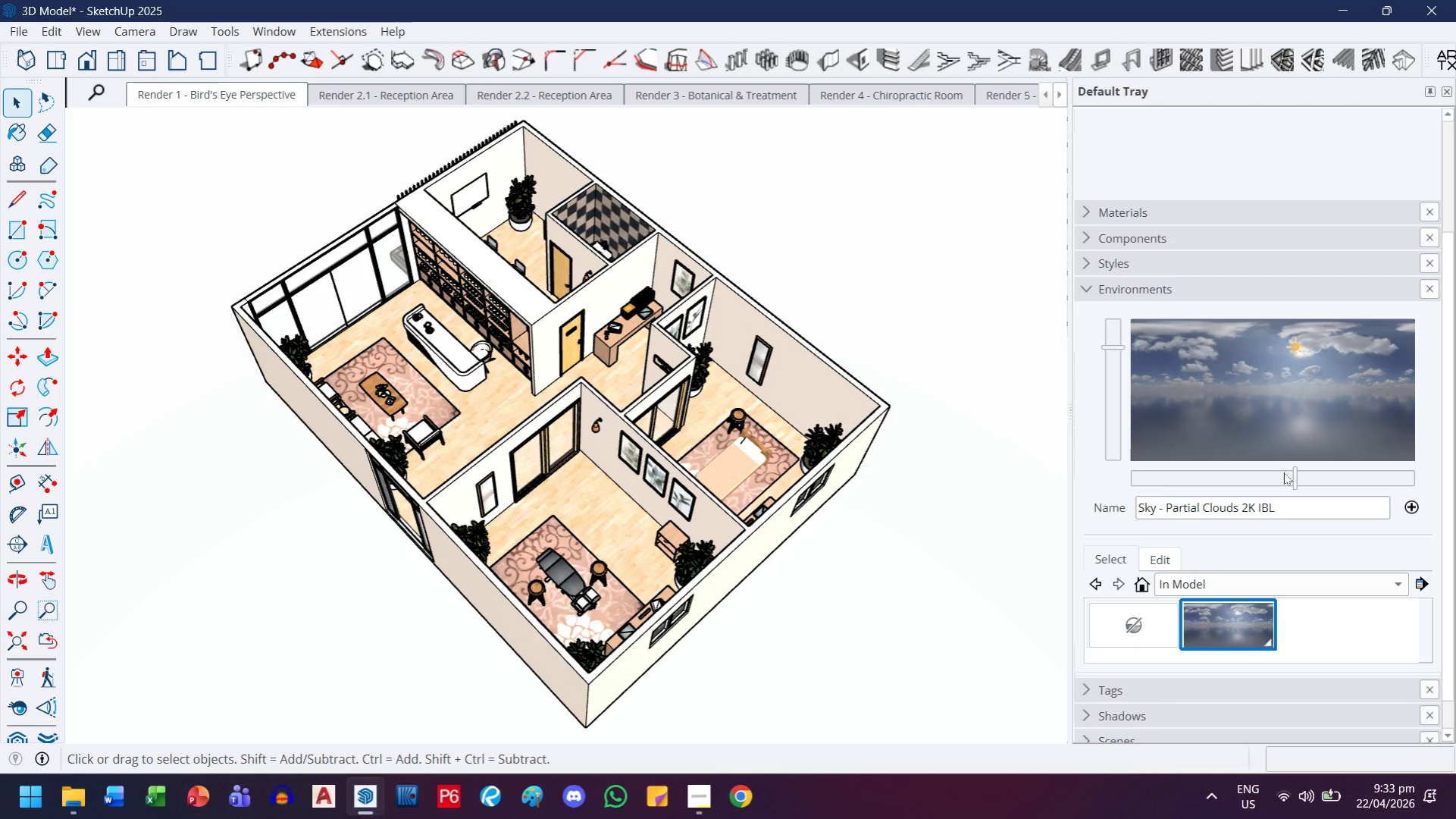 
left_click_drag(start_coordinate=[1283, 472], to_coordinate=[1353, 474])
 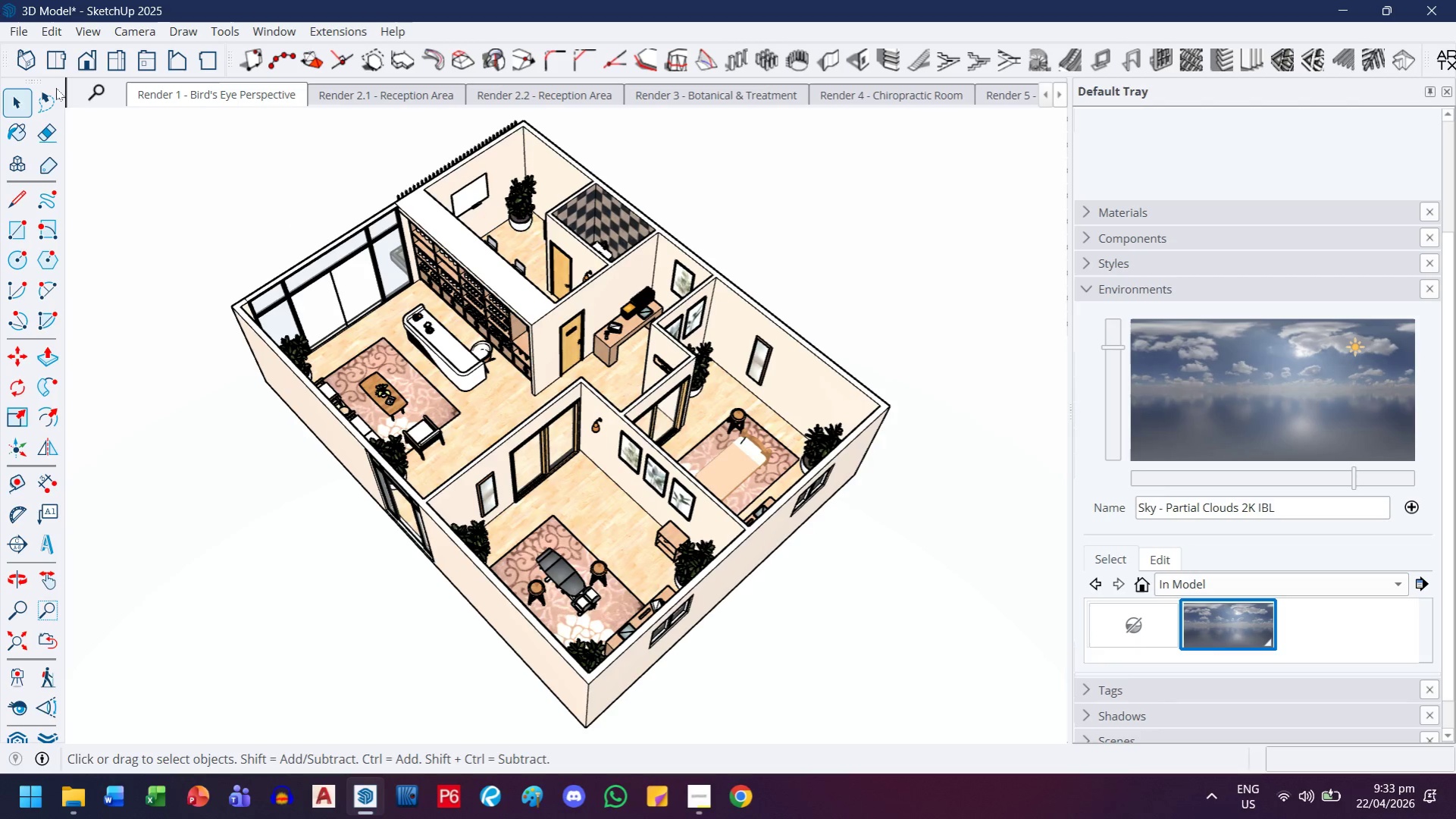 
left_click([10, 645])
 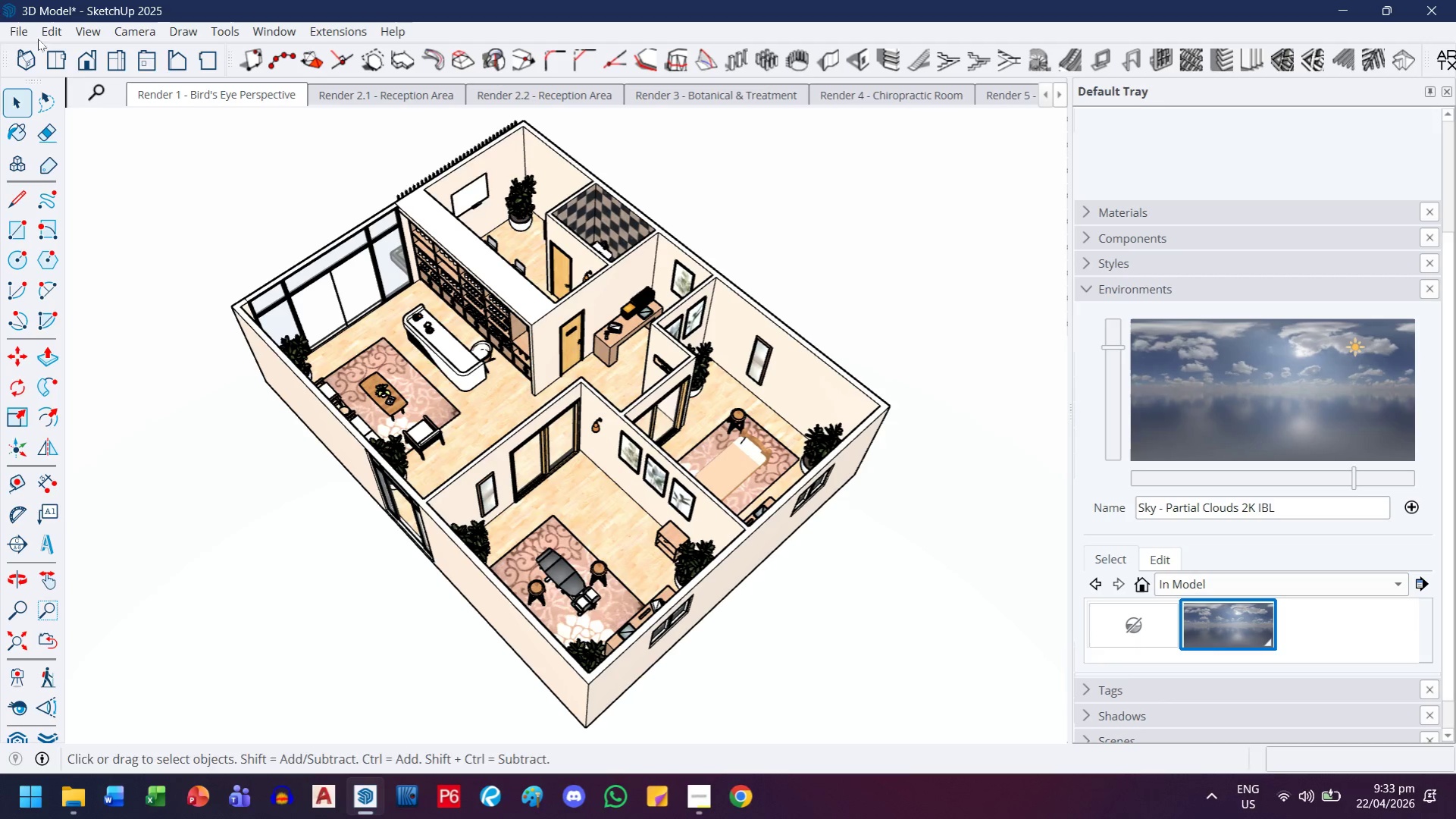 
right_click([183, 95])
 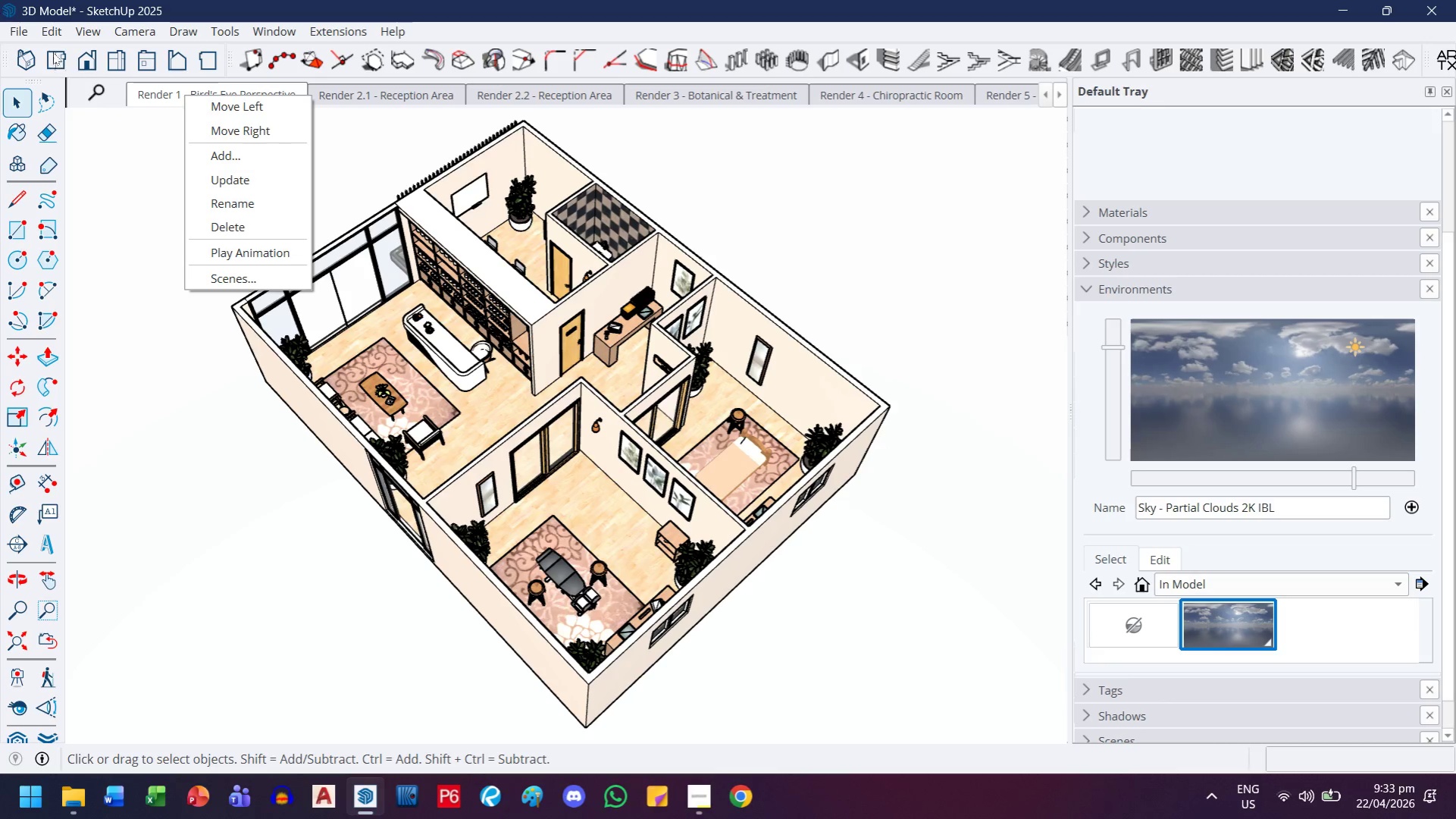 
left_click([85, 33])
 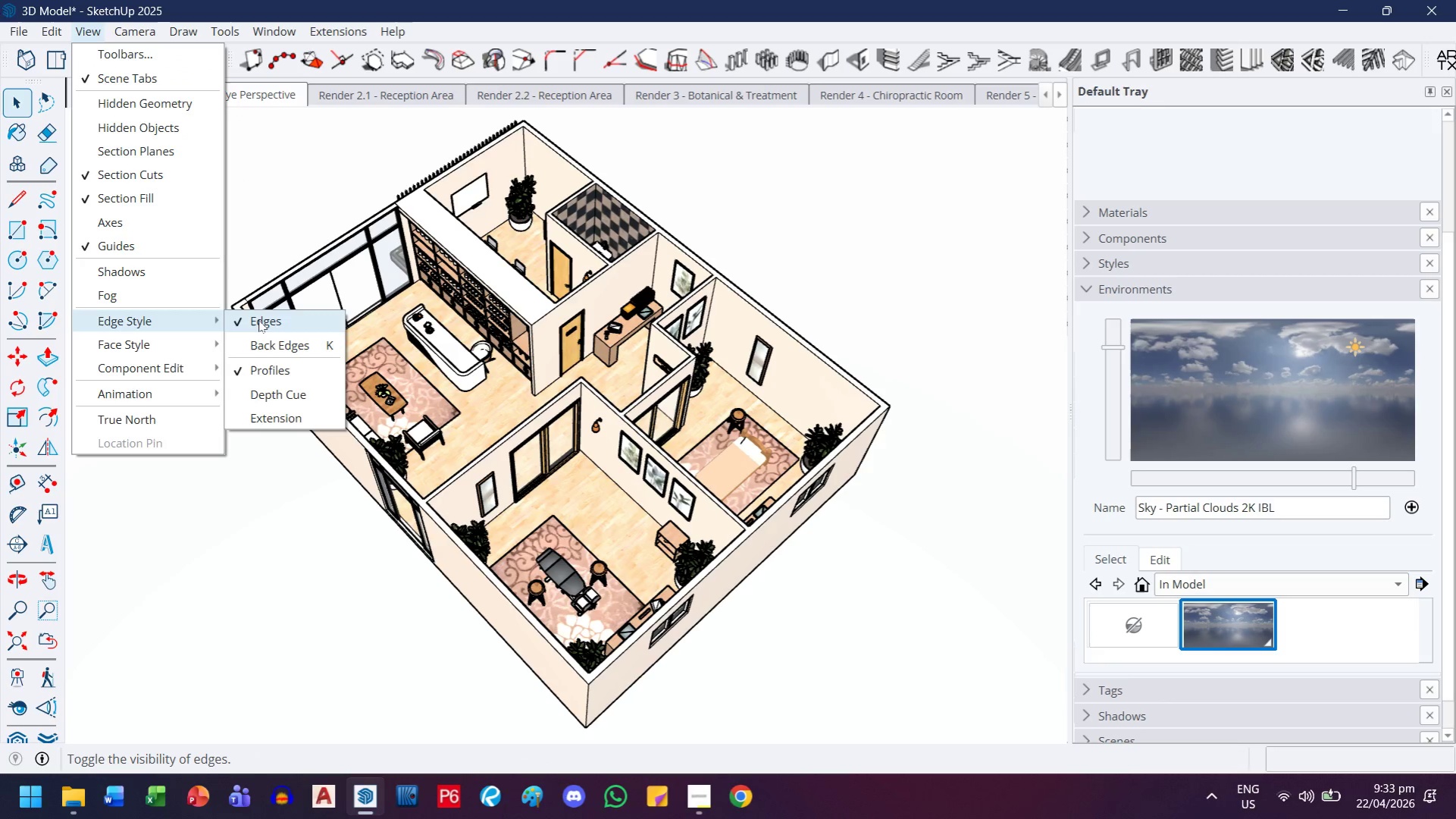 
left_click([258, 320])
 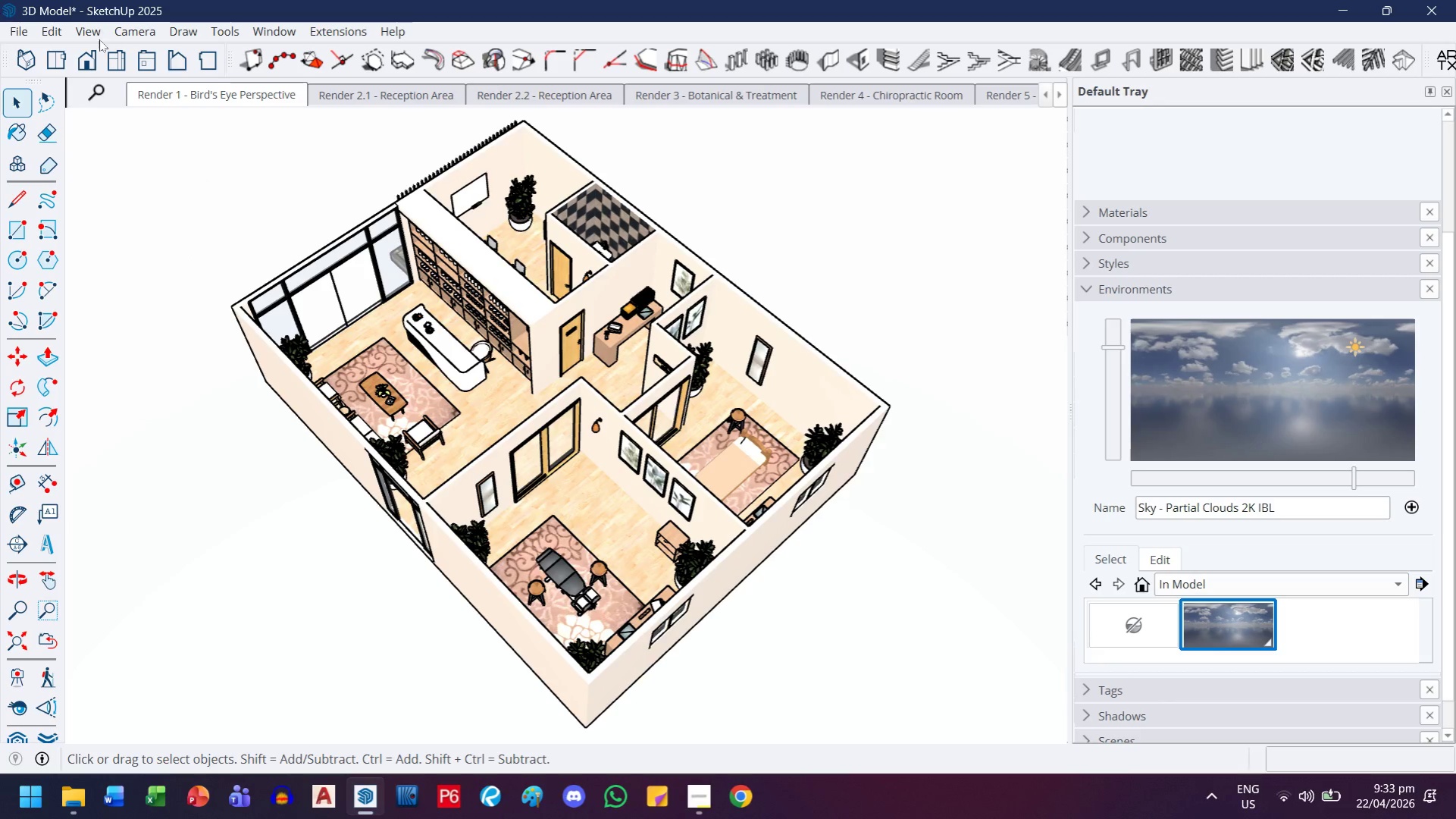 
left_click([102, 32])
 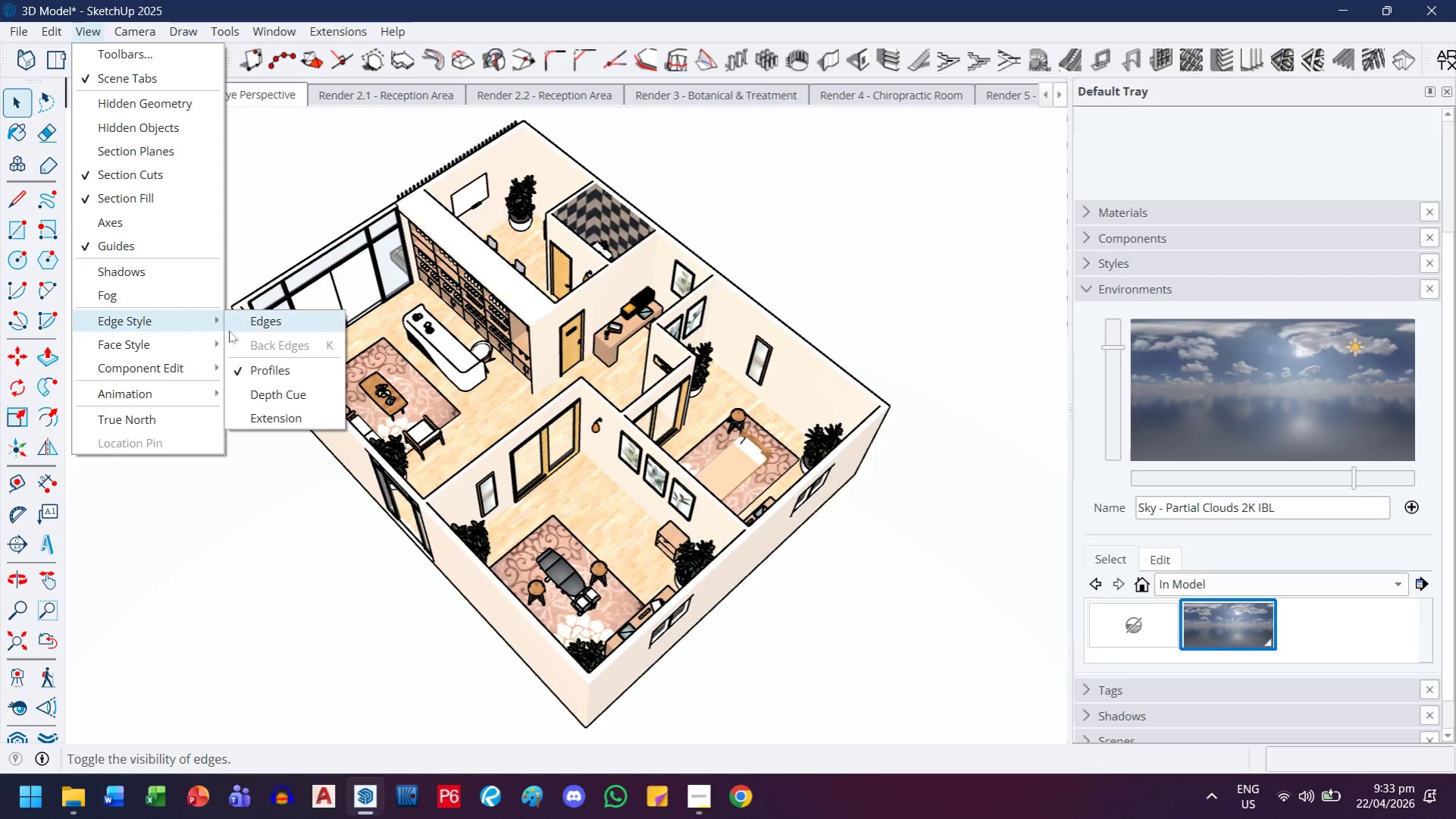 
left_click([243, 371])
 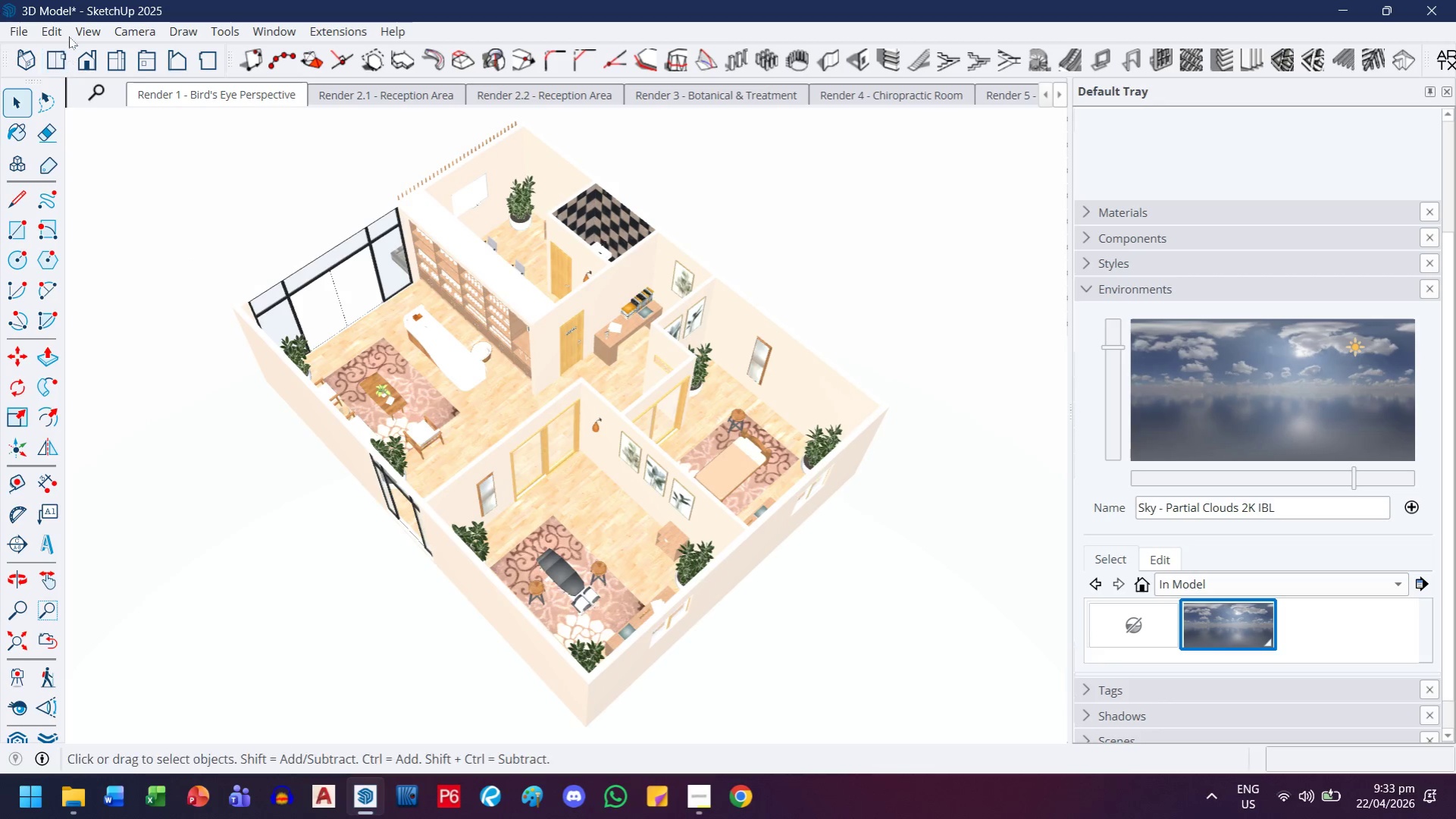 
left_click([86, 32])
 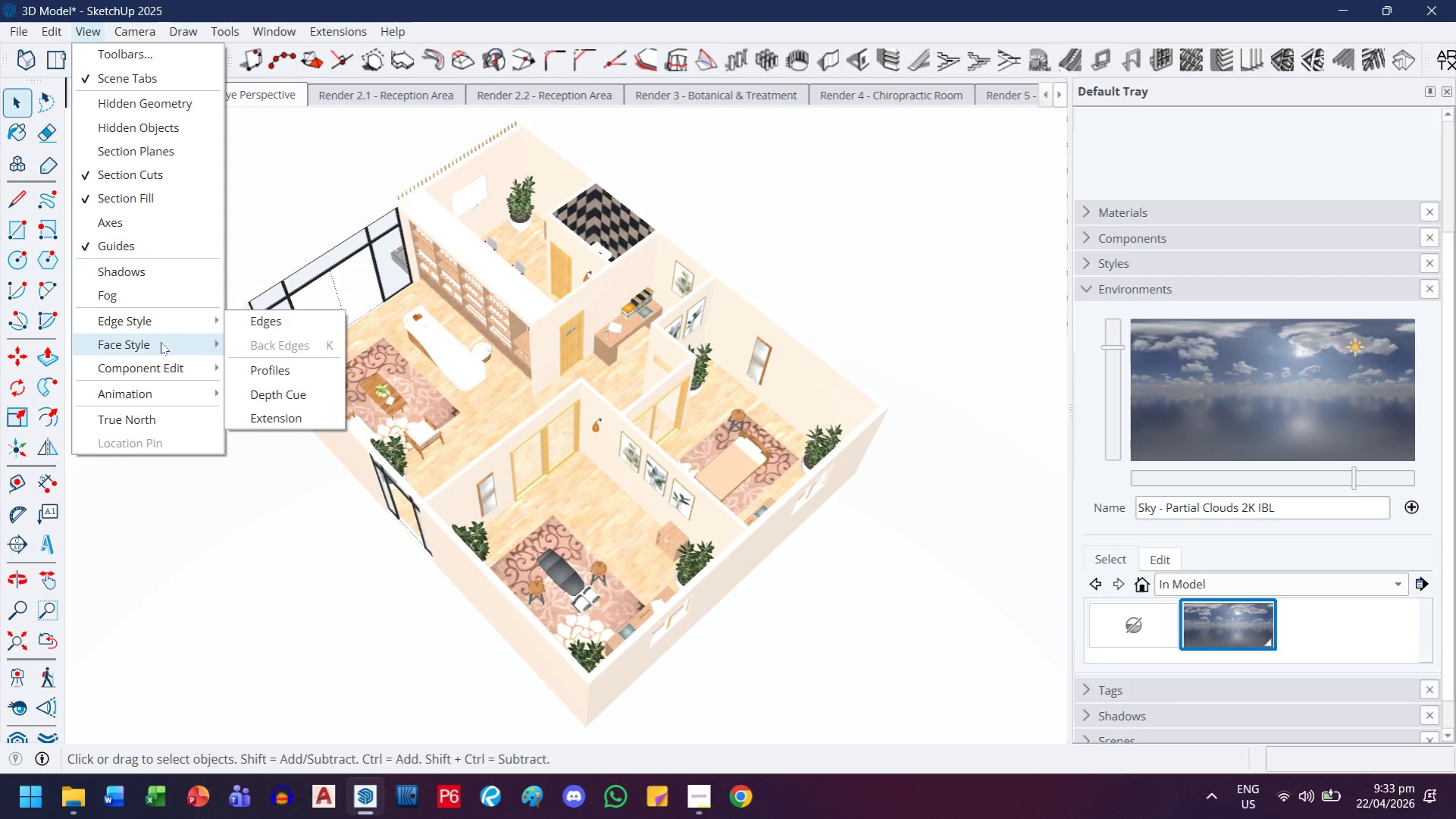 
wait(5.23)
 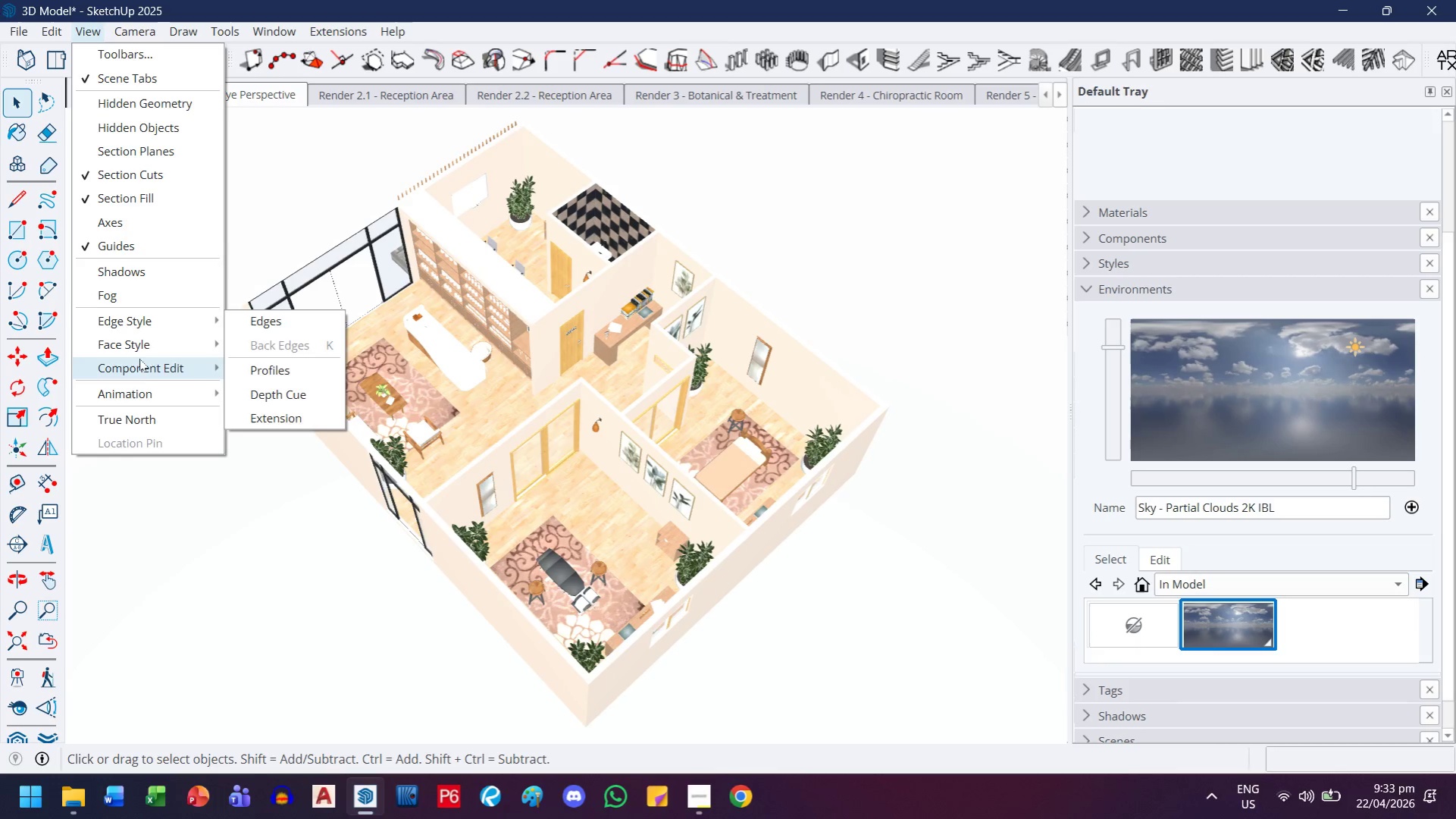 
left_click([297, 459])
 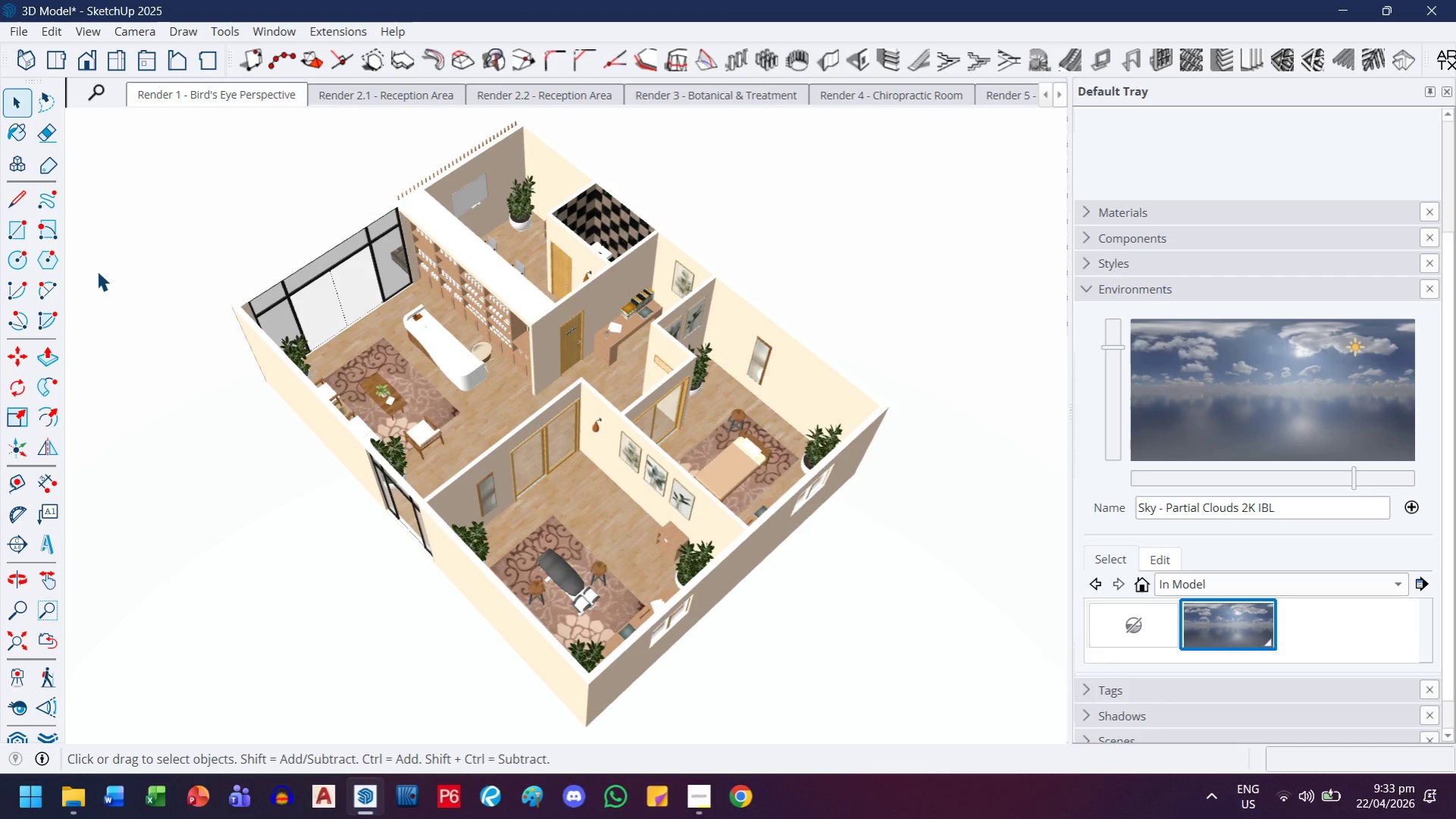 
wait(8.31)
 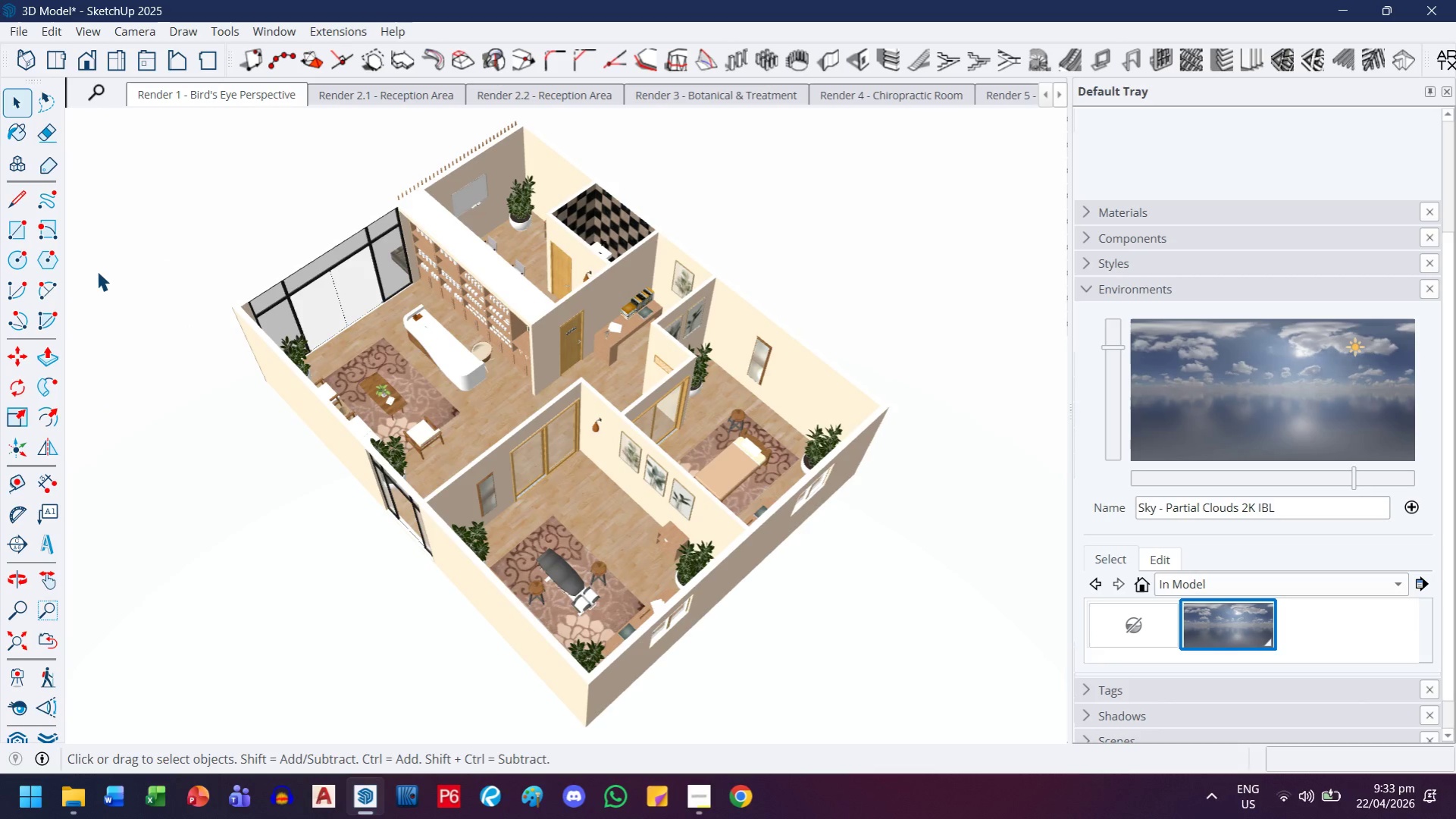 
left_click([1129, 629])
 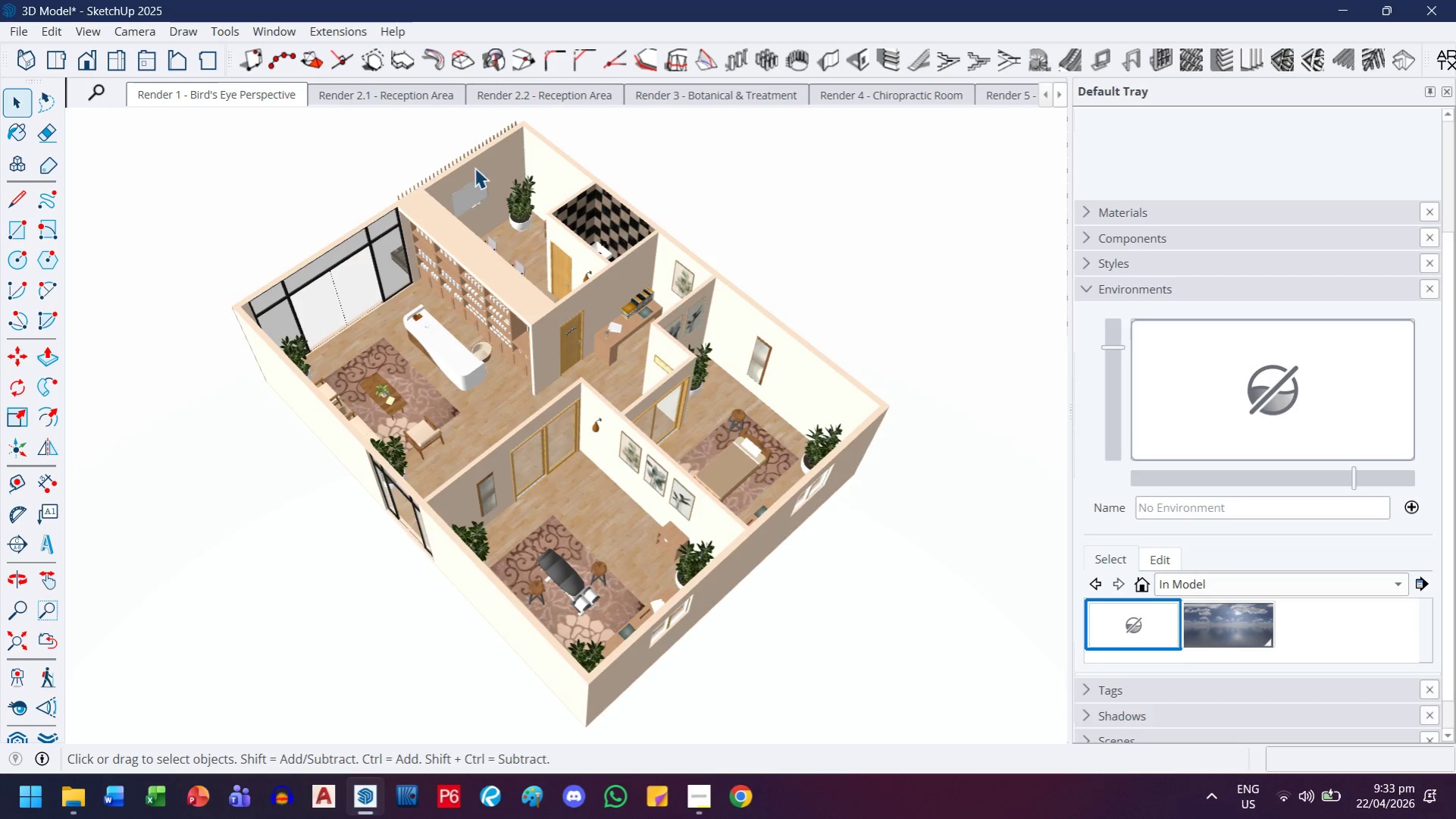 
wait(8.64)
 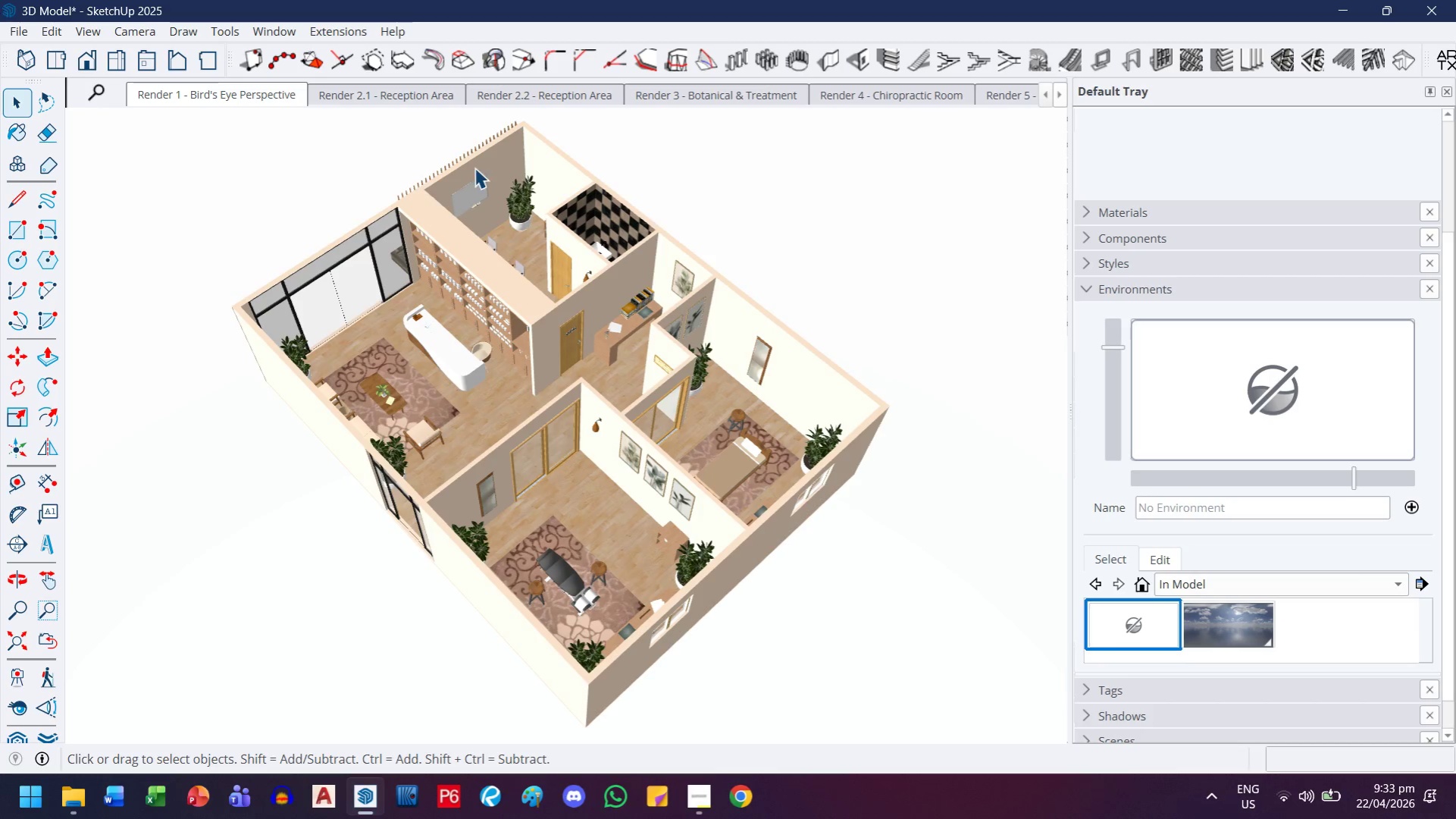 
left_click([1083, 284])
 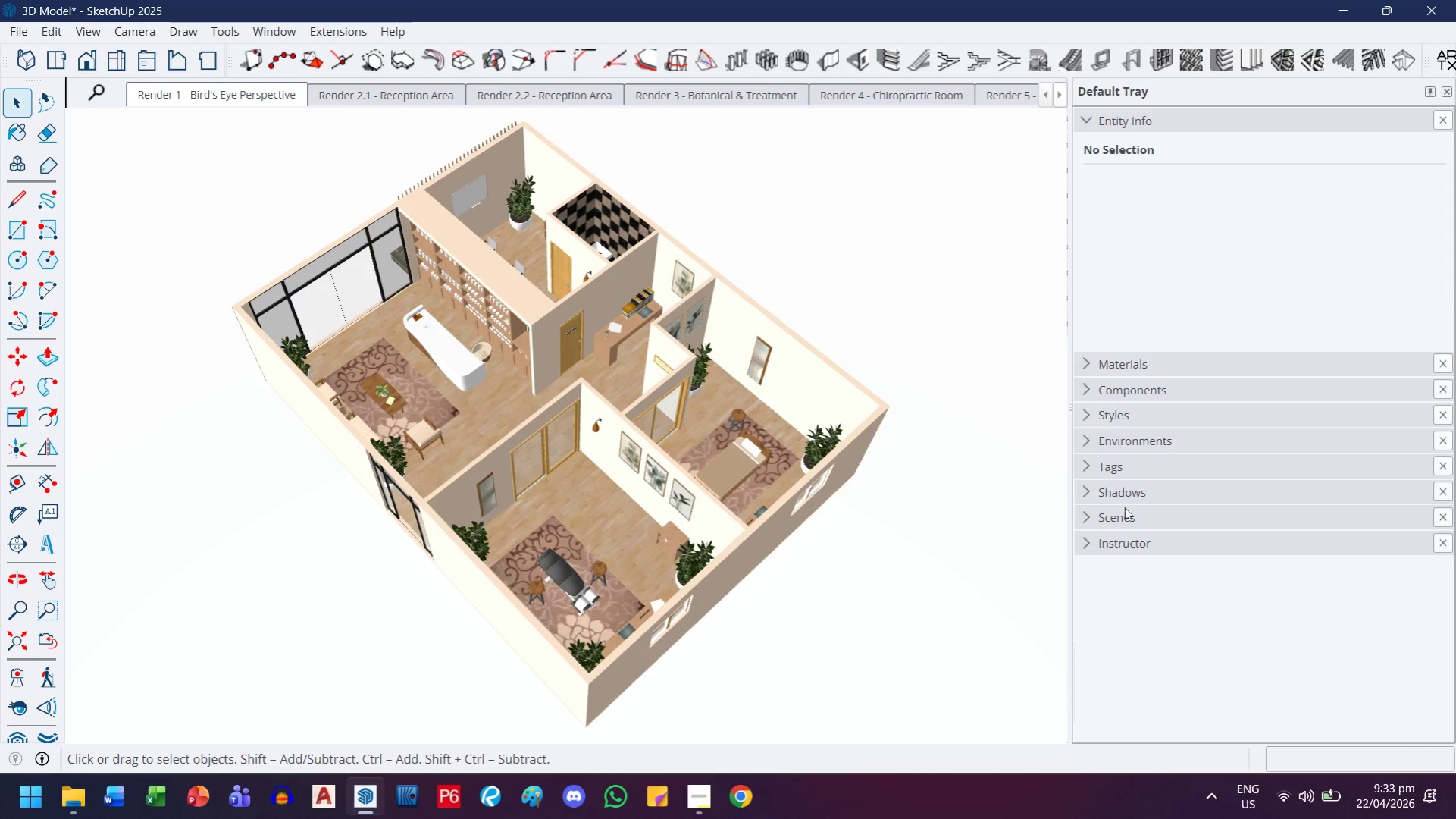 
left_click([1132, 425])
 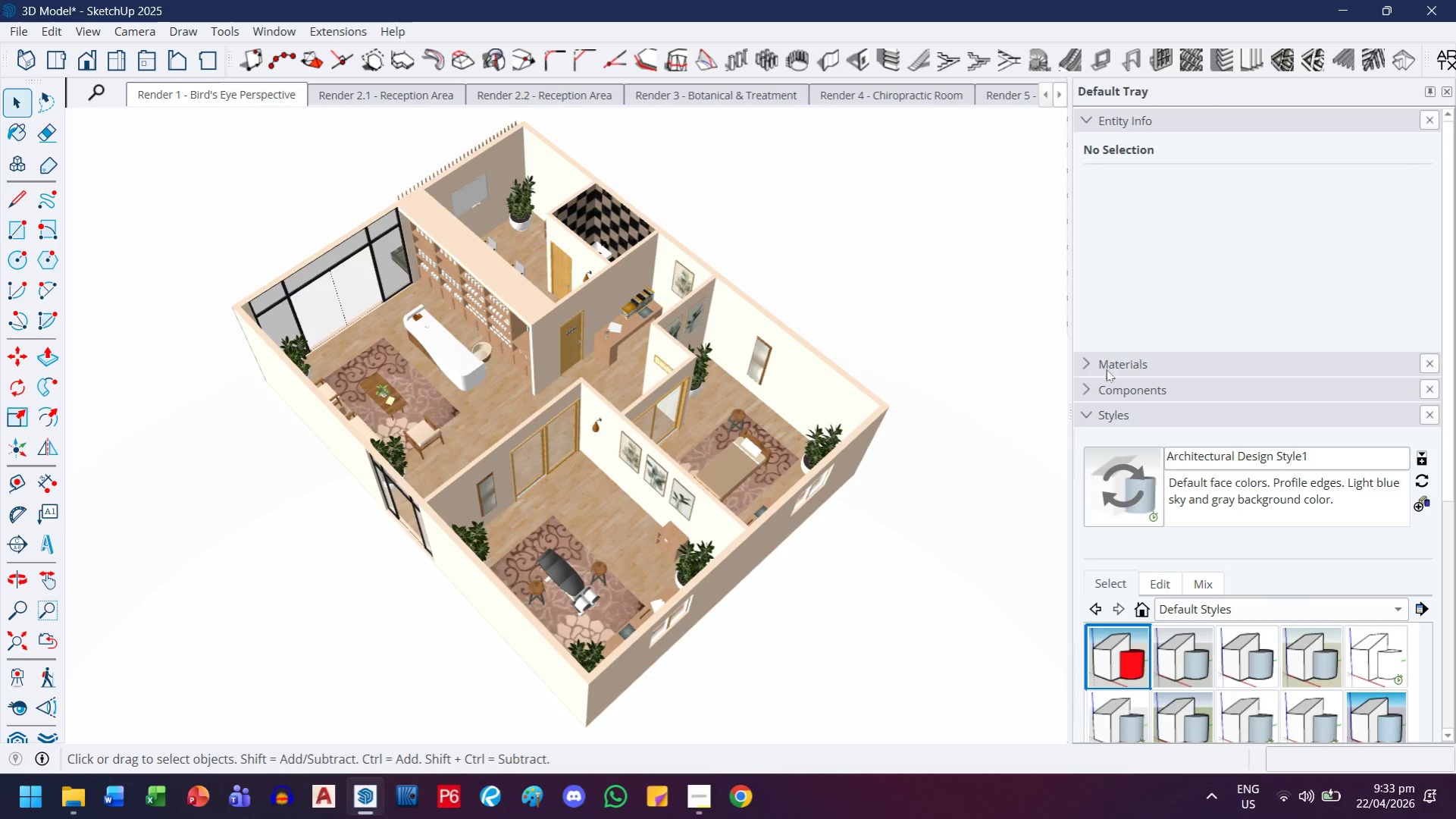 
left_click([1126, 118])
 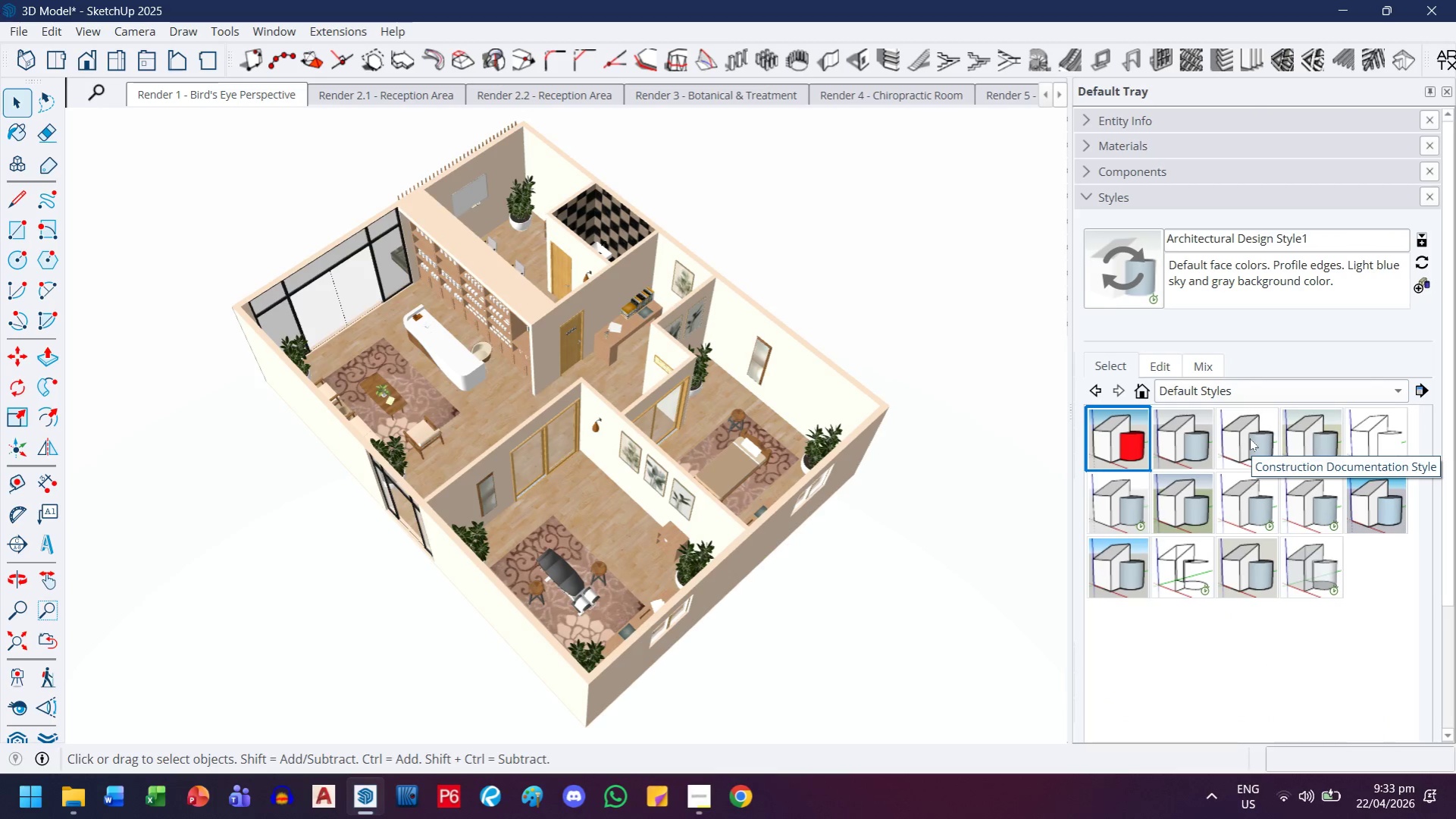 
left_click([1249, 438])
 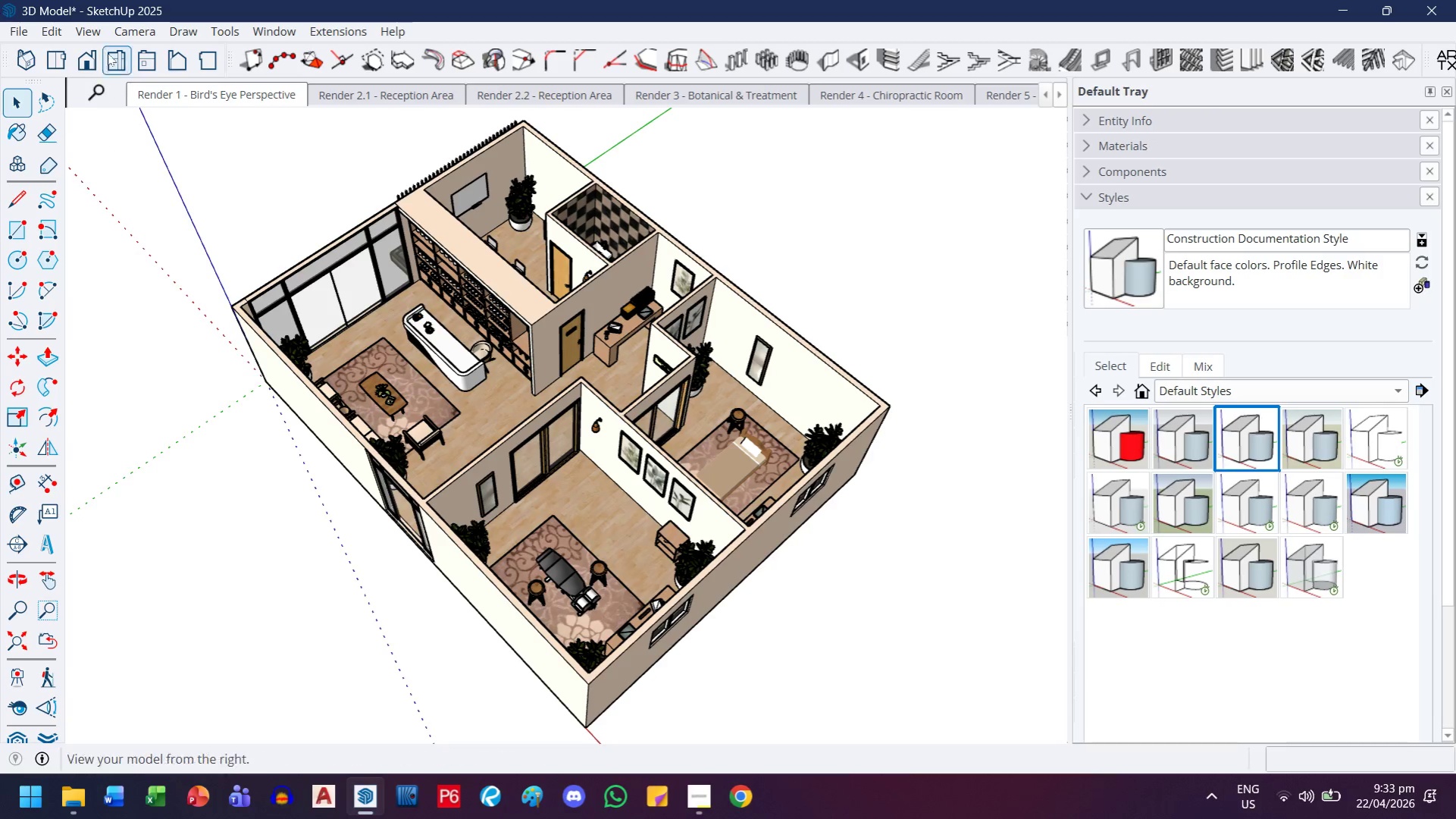 
left_click([94, 38])
 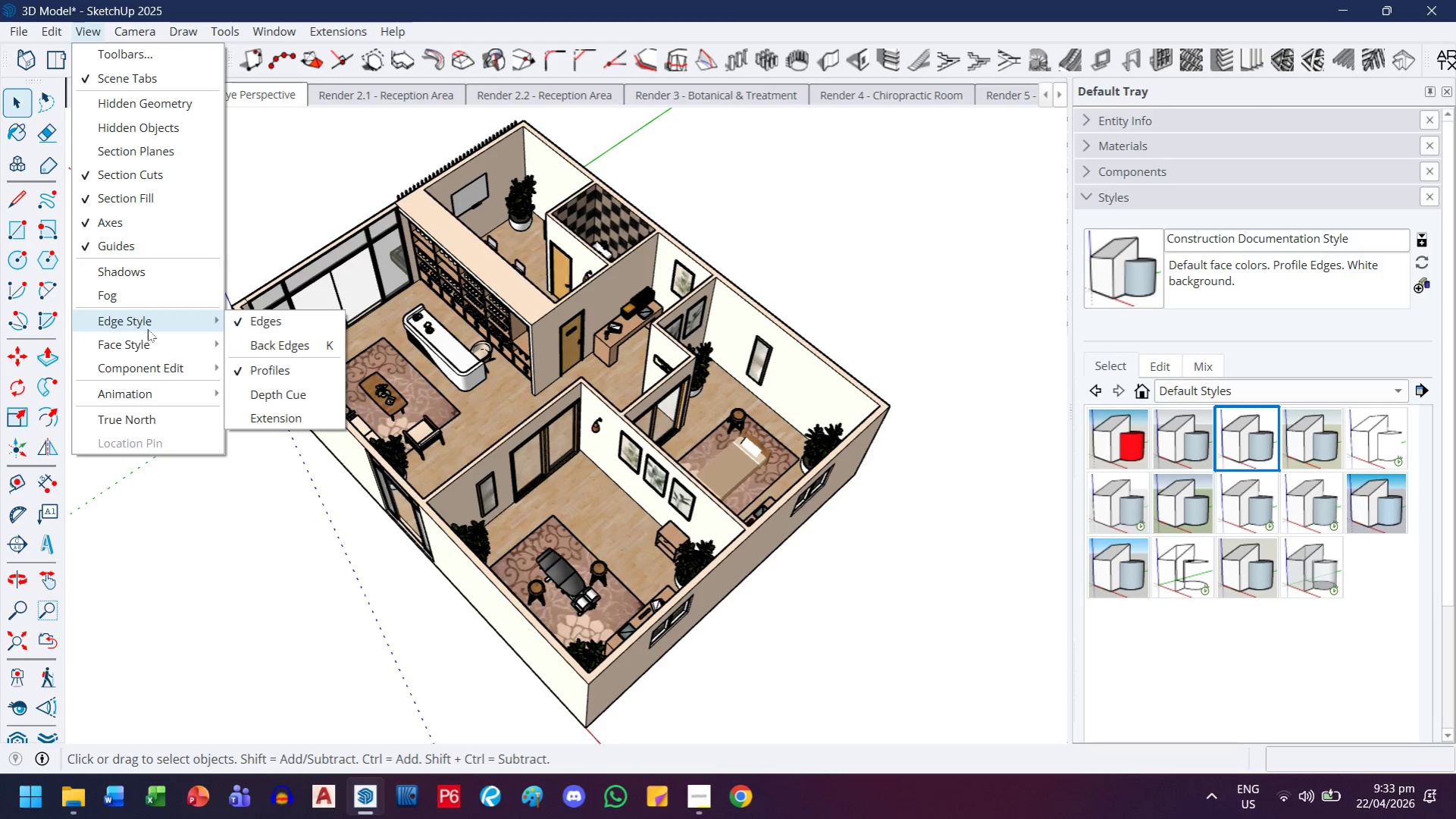 
left_click([252, 330])
 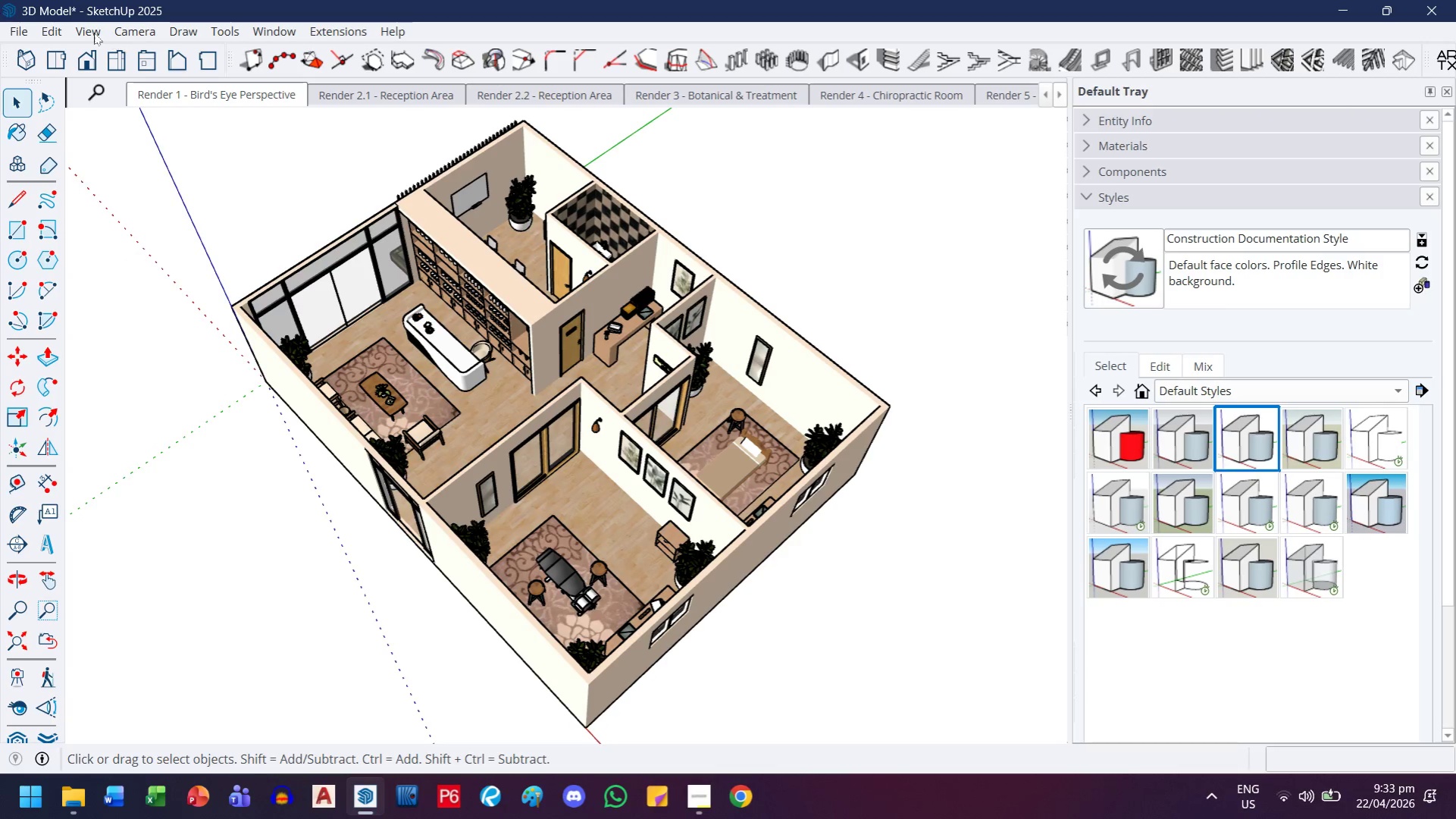 
left_click([93, 33])
 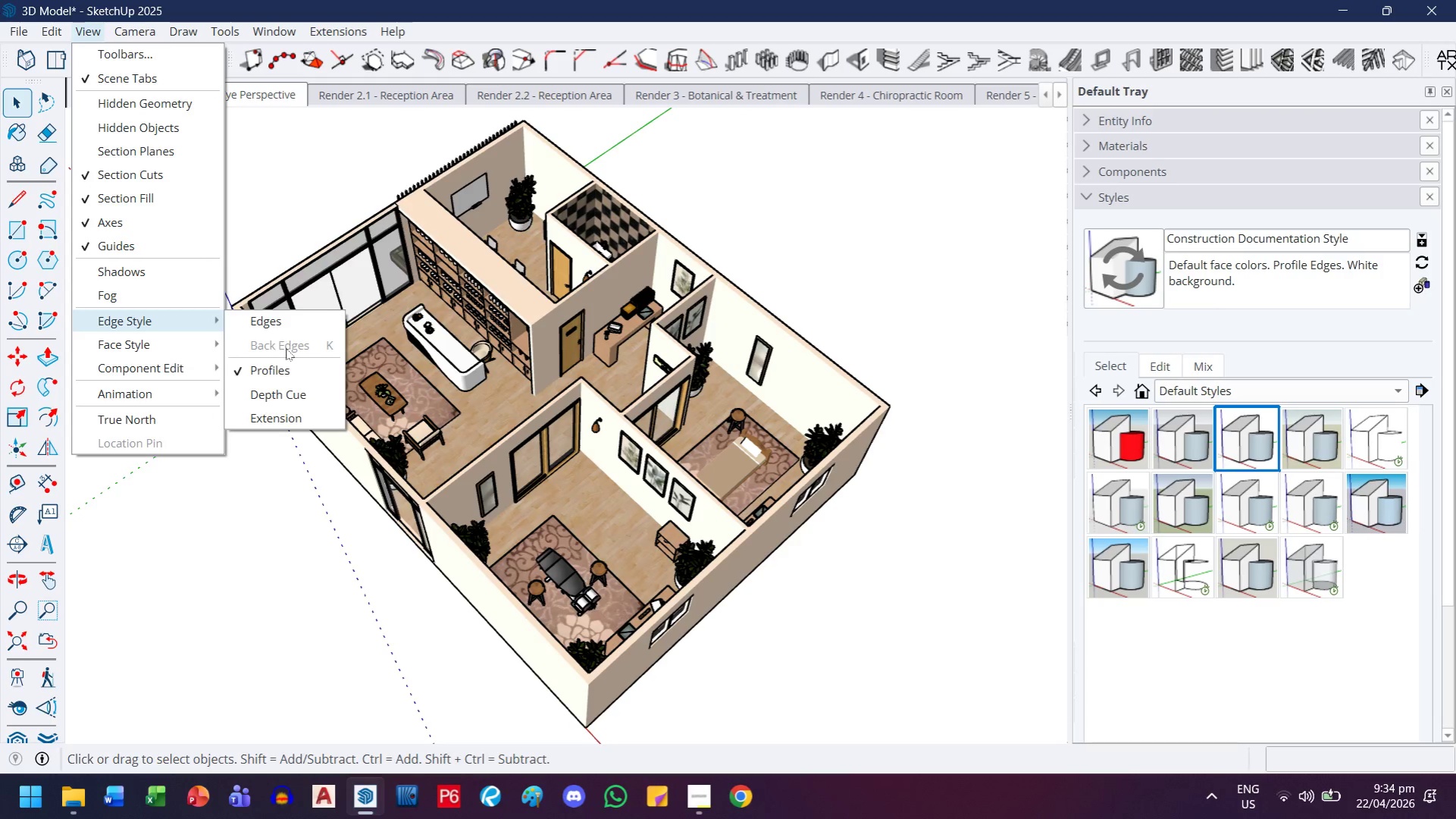 
left_click([287, 374])
 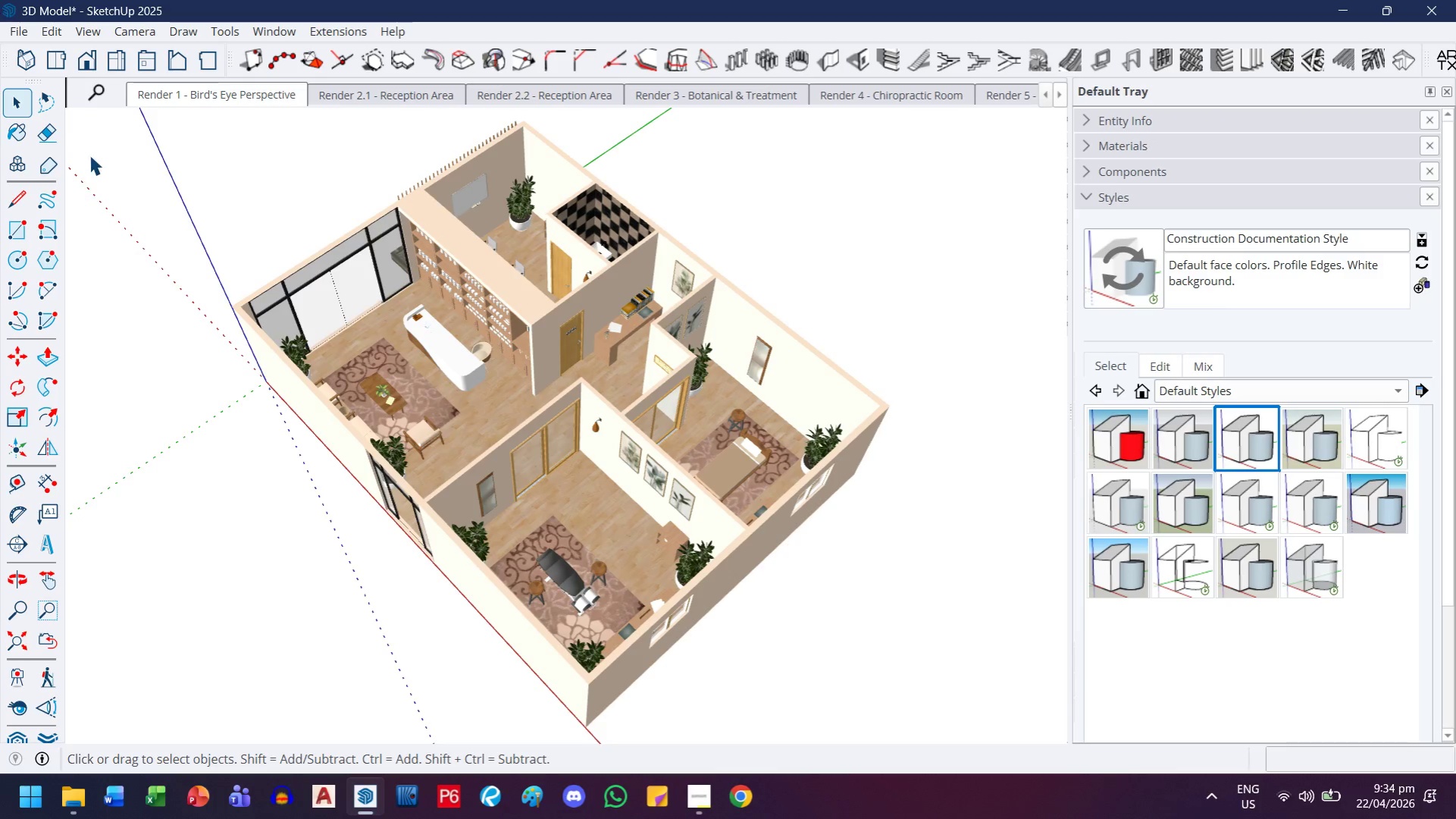 
left_click([85, 30])
 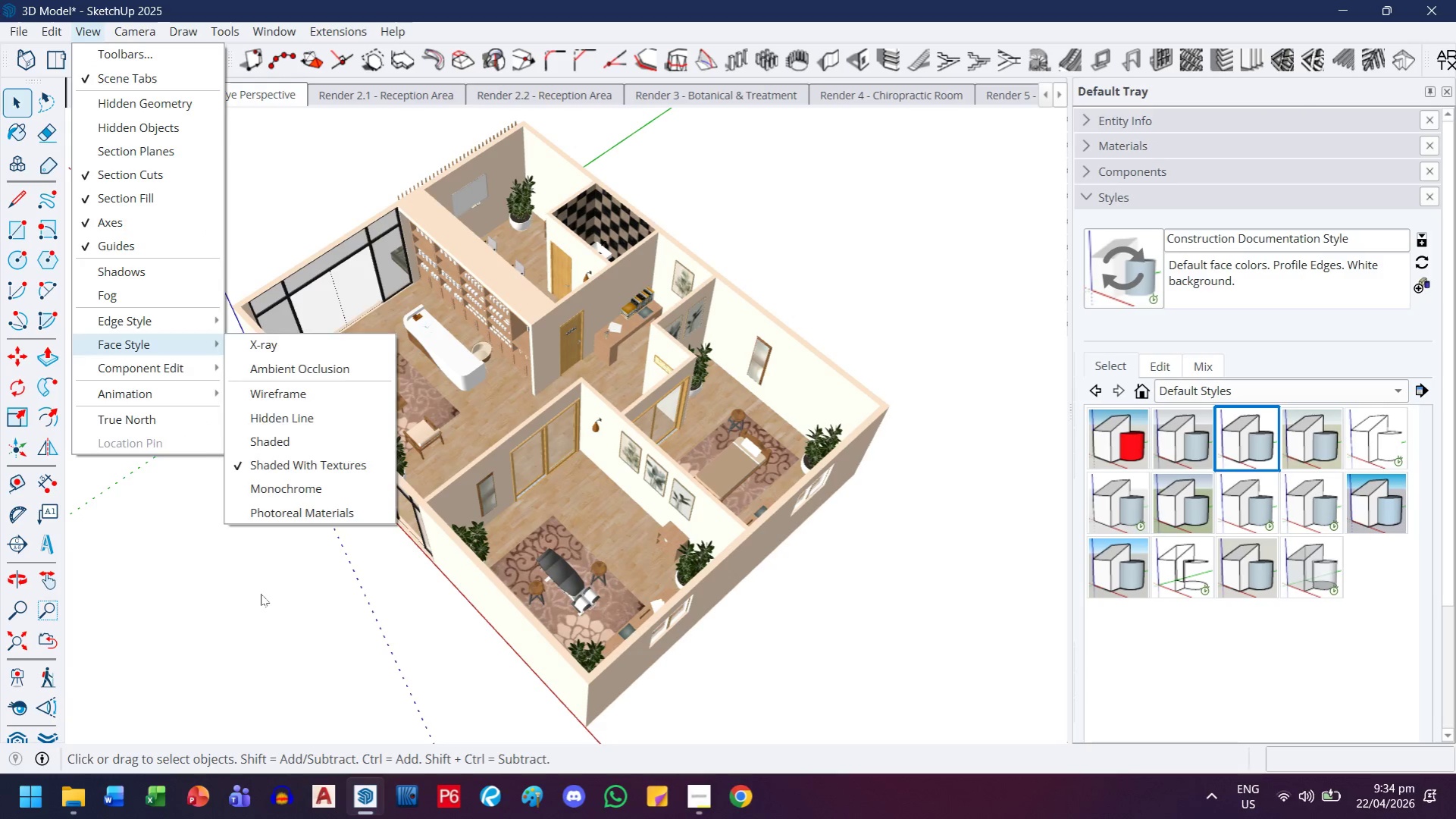 
wait(6.8)
 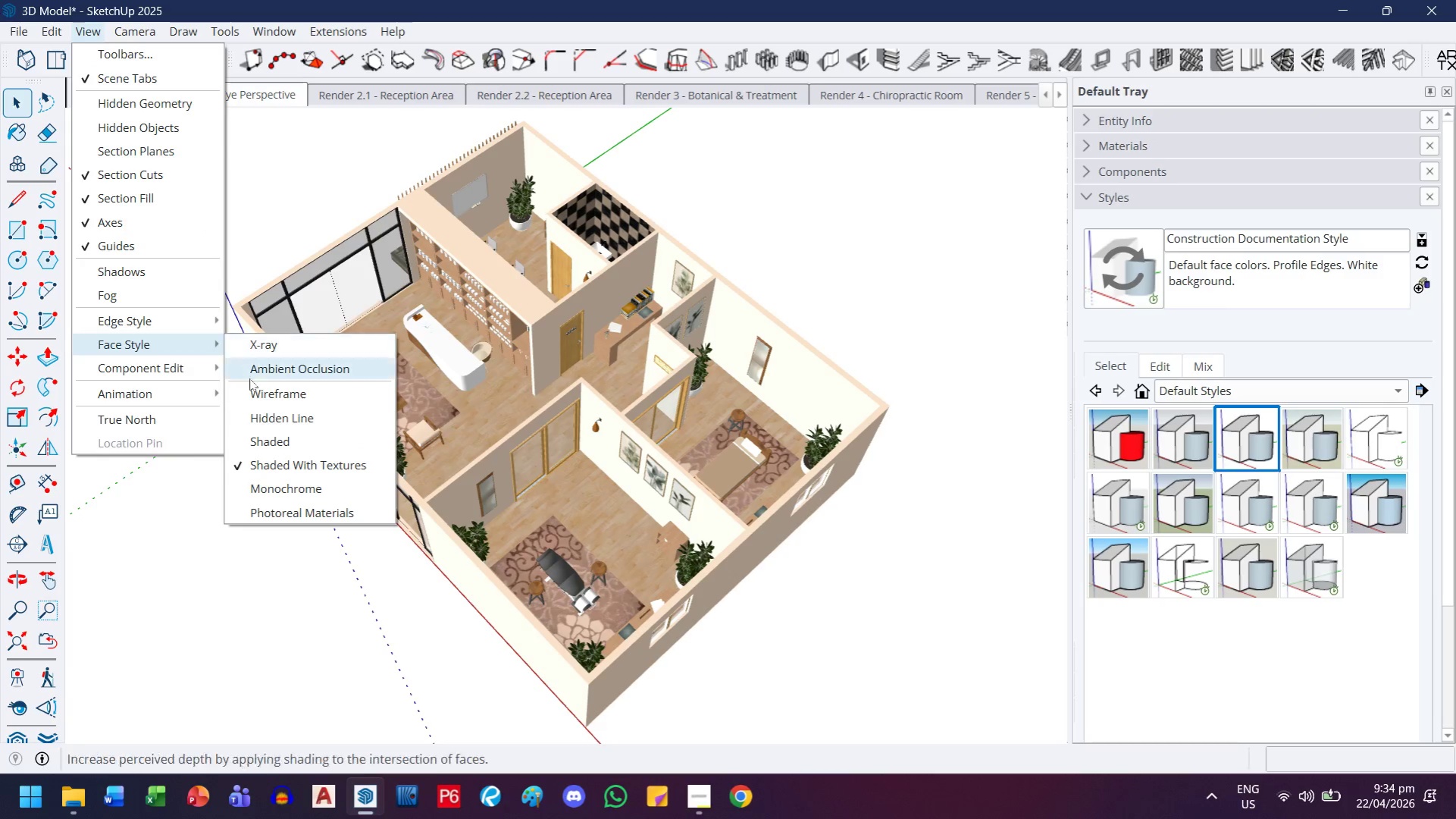 
left_click([230, 161])
 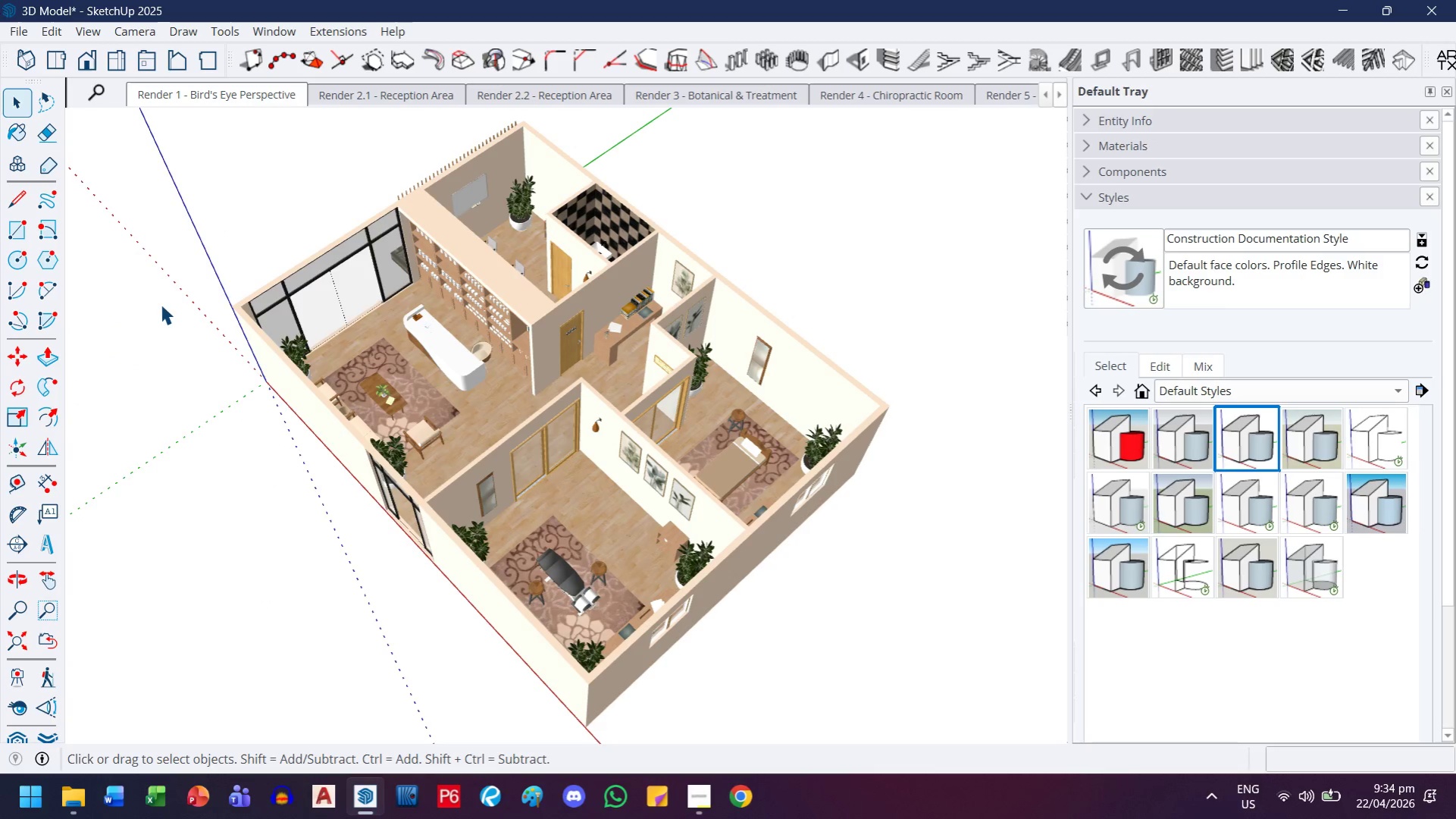 
key(Control+Z)
 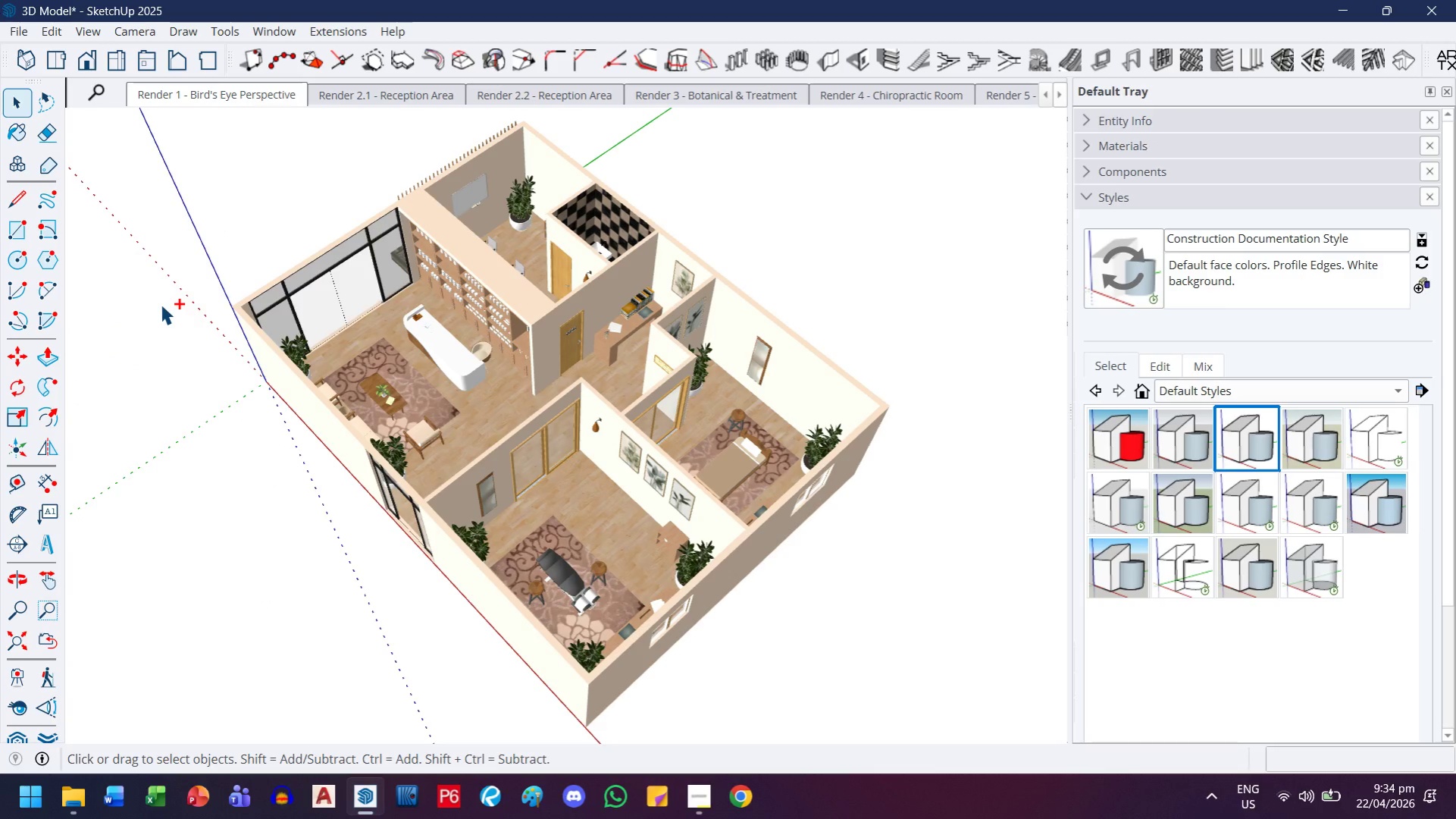 
key(Control+Z)
 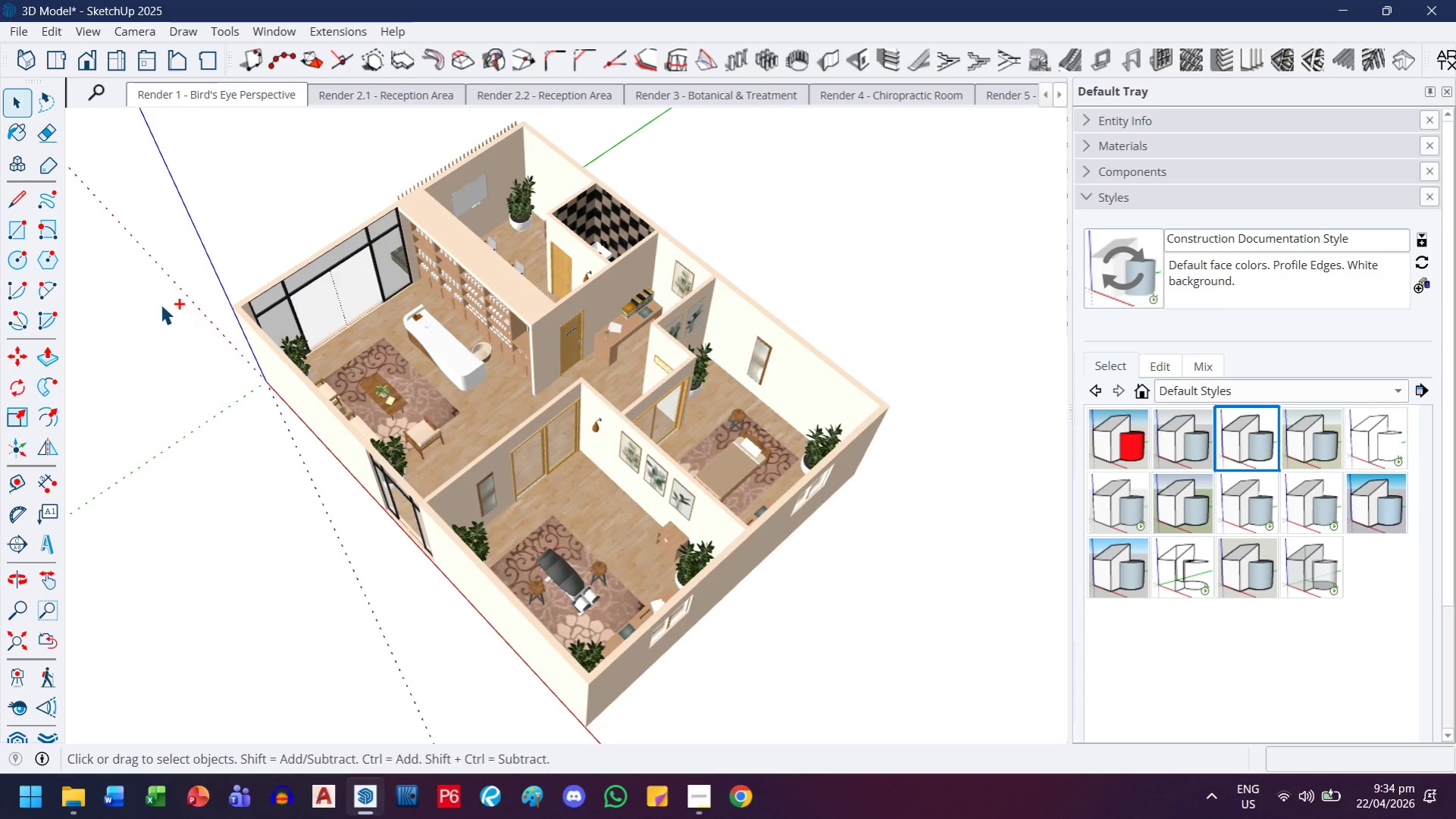 
key(Control+Z)
 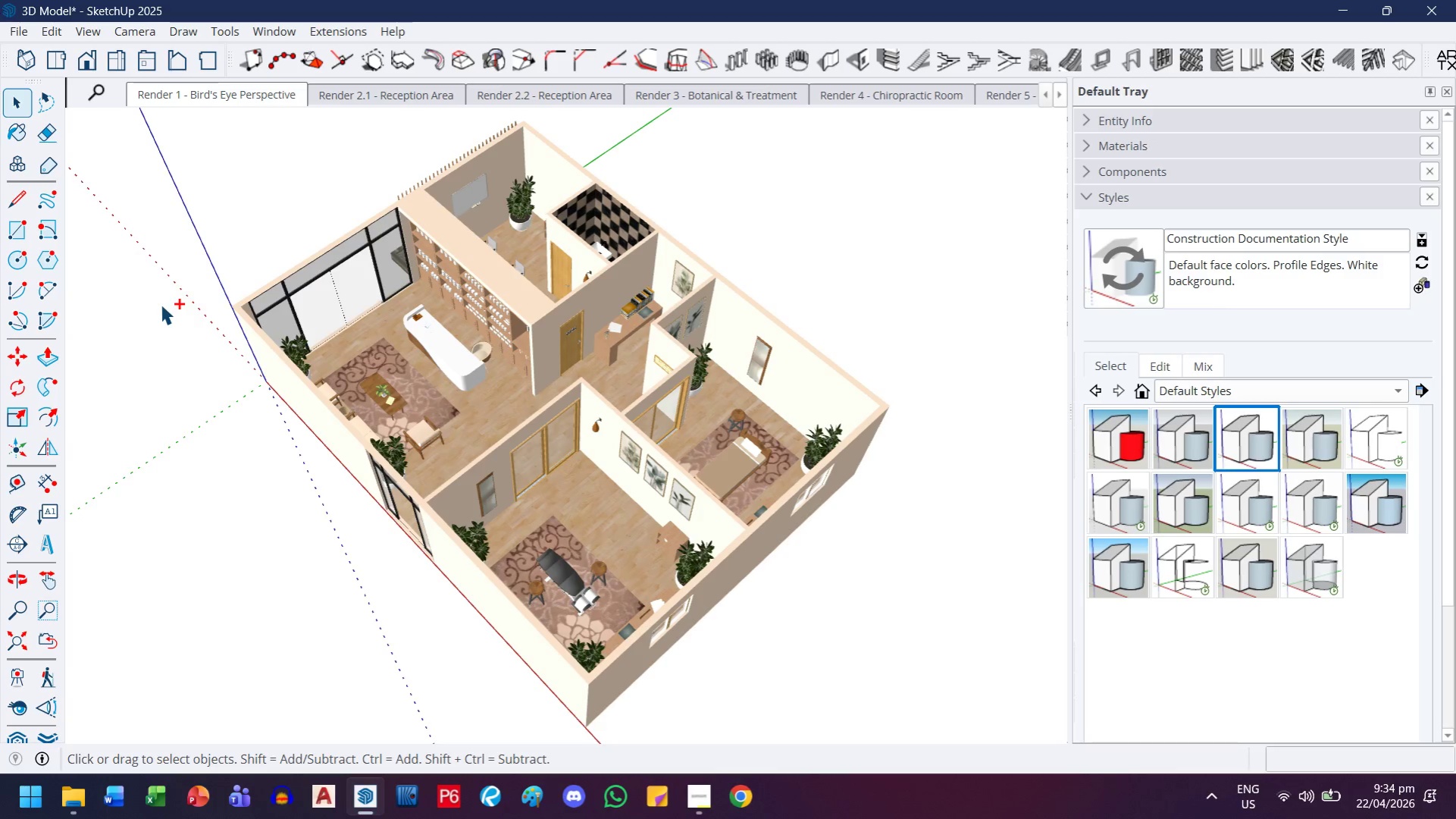 
key(Control+Z)
 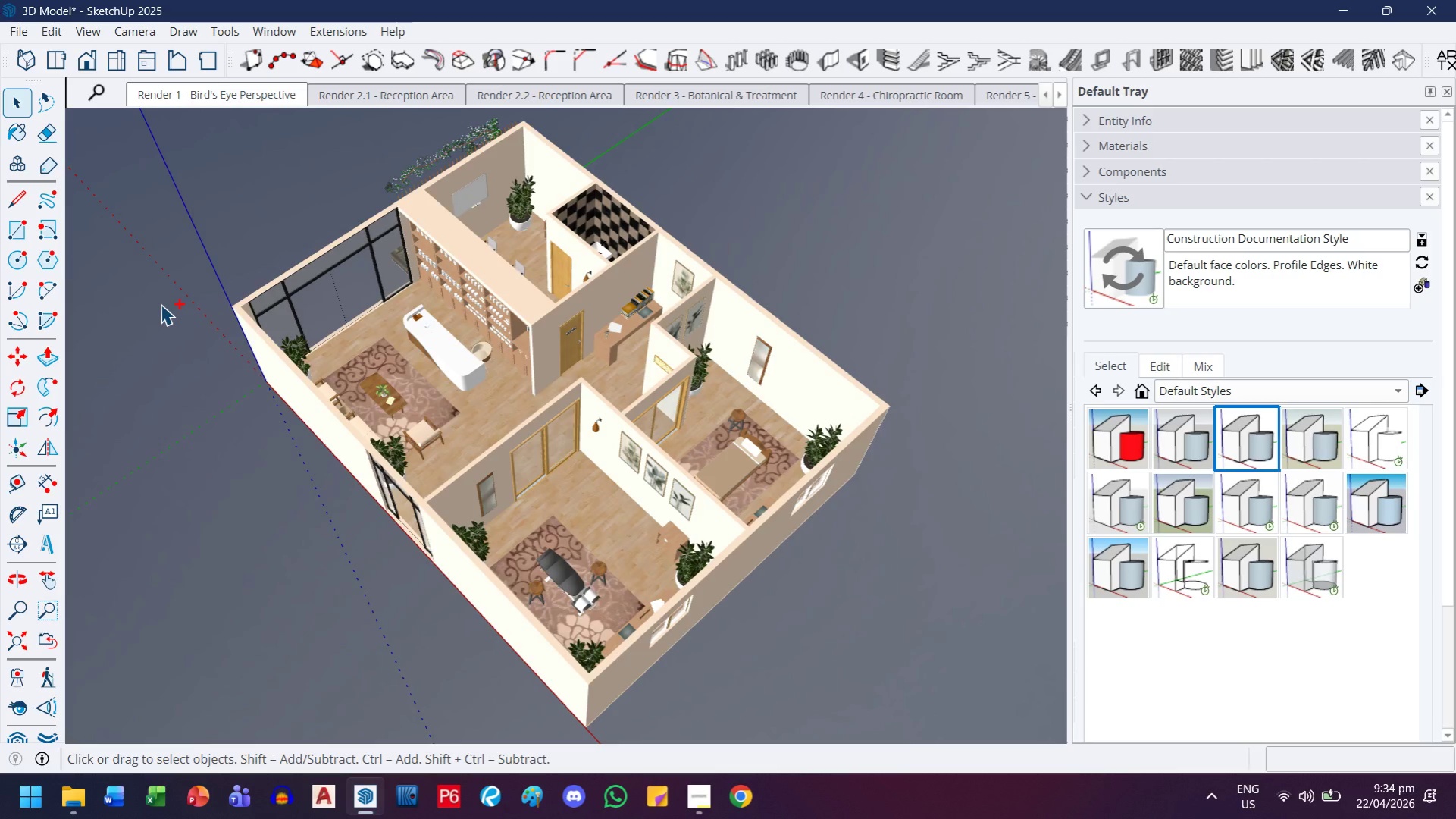 
key(Control+Z)
 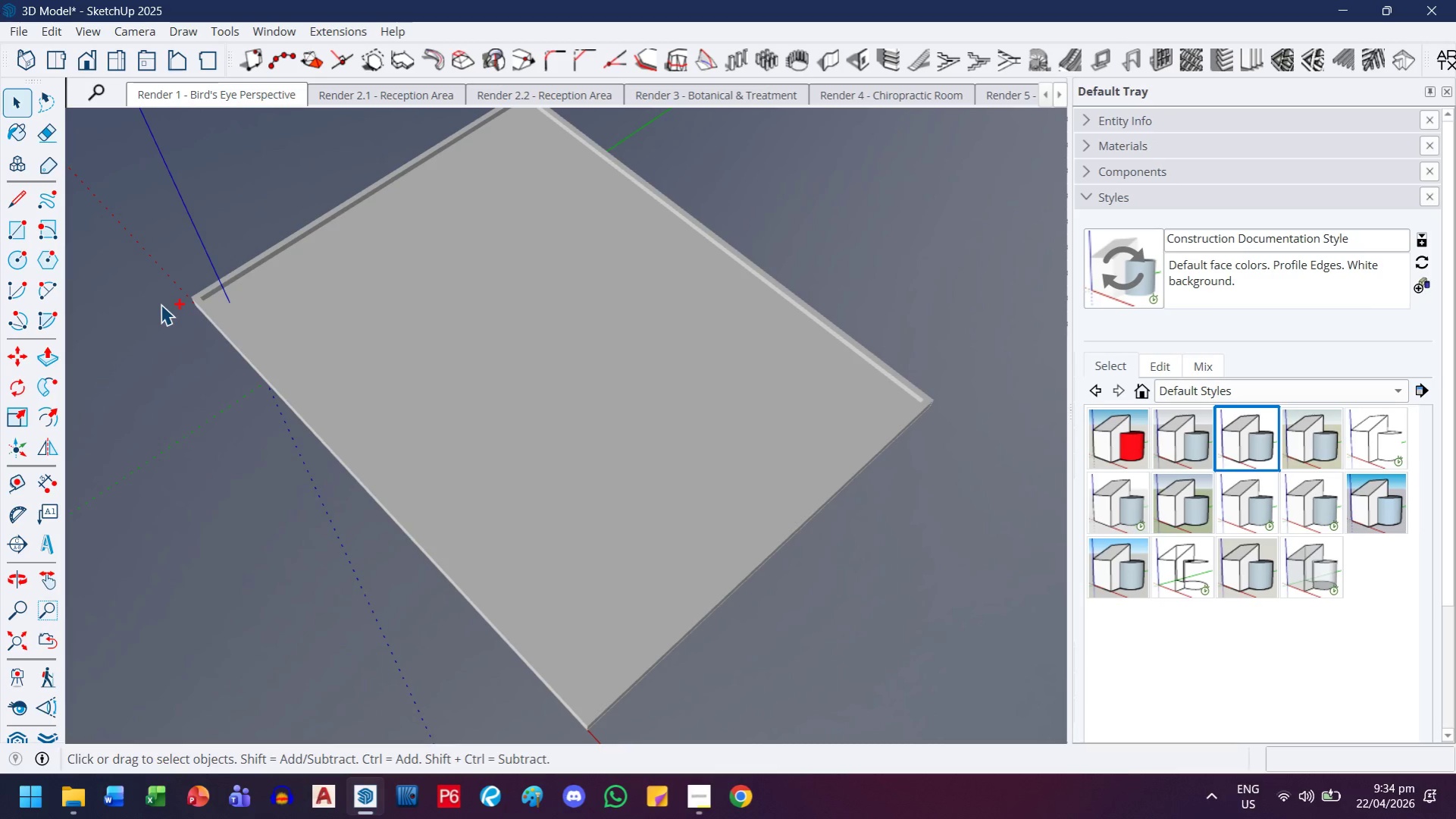 
key(Control+Z)
 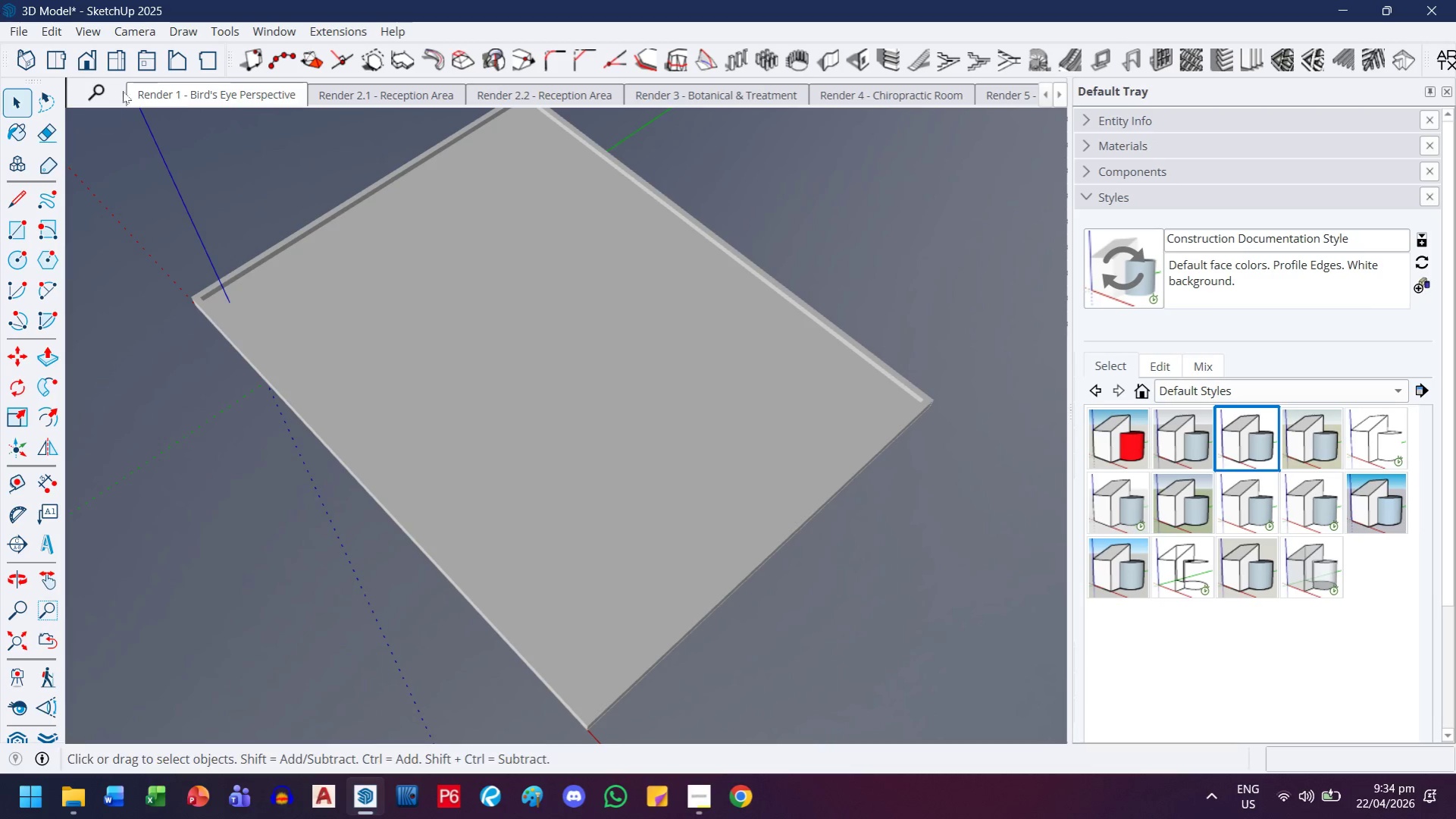 
double_click([223, 96])
 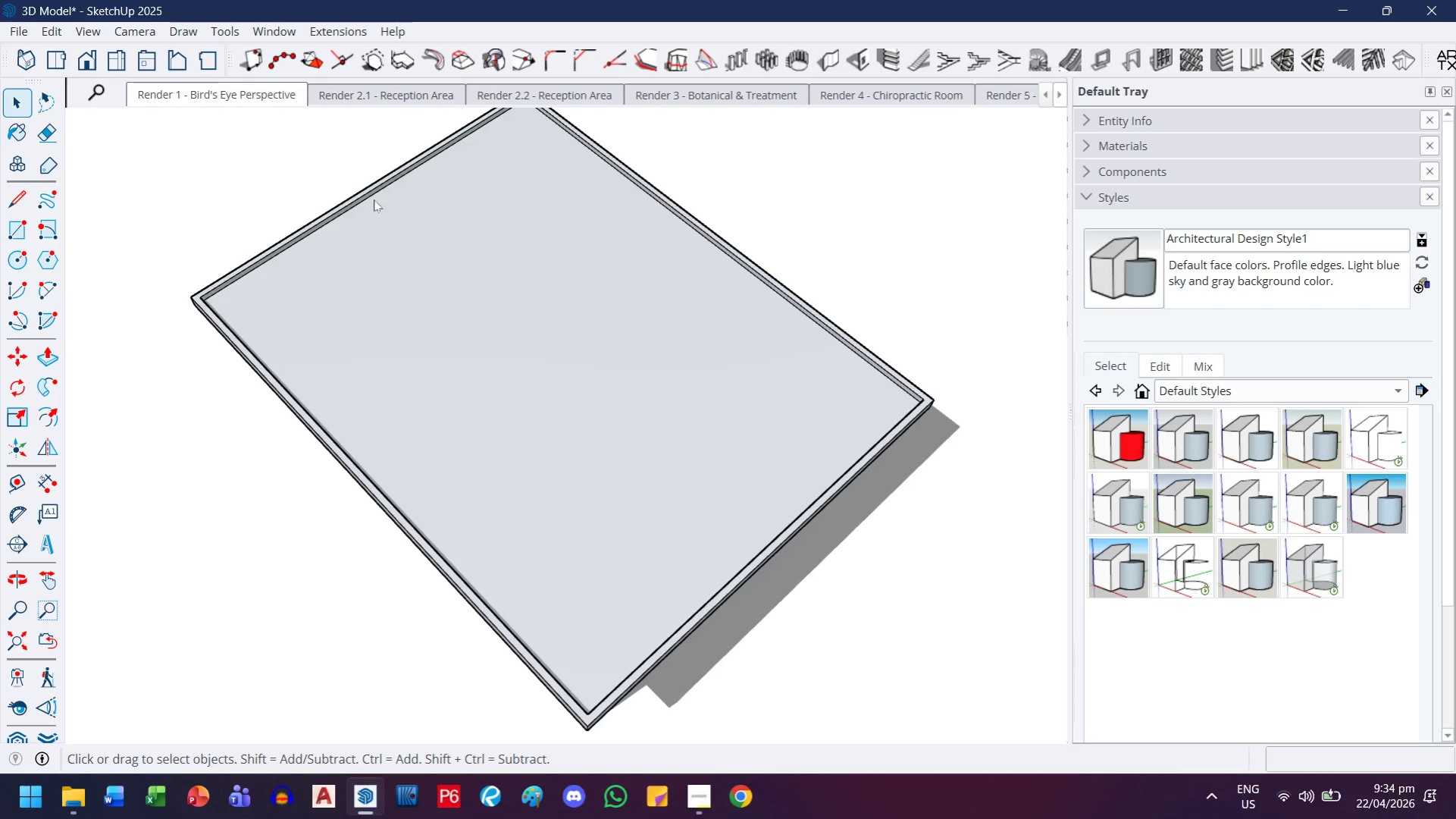 
left_click([552, 381])
 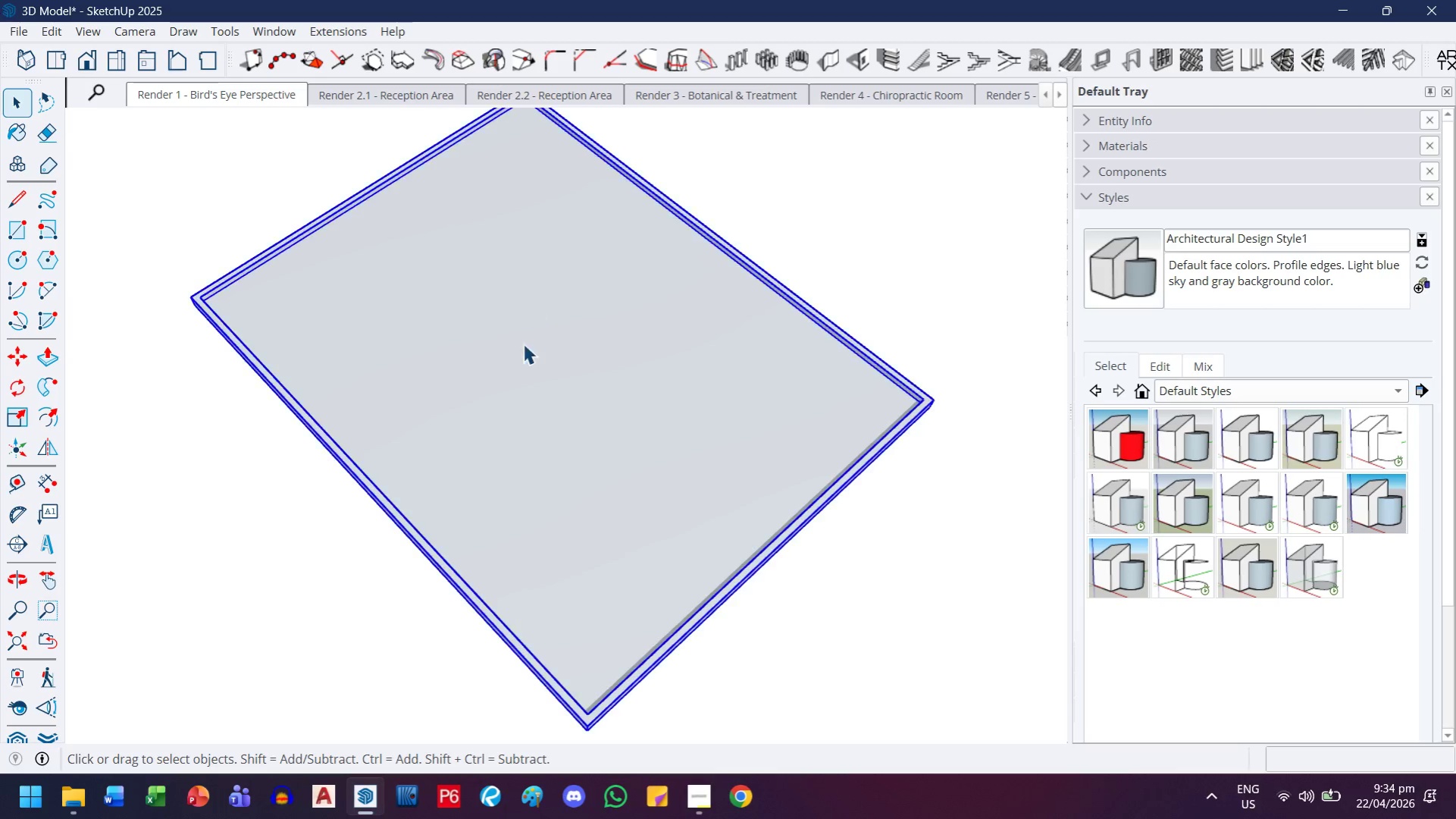 
right_click([513, 369])
 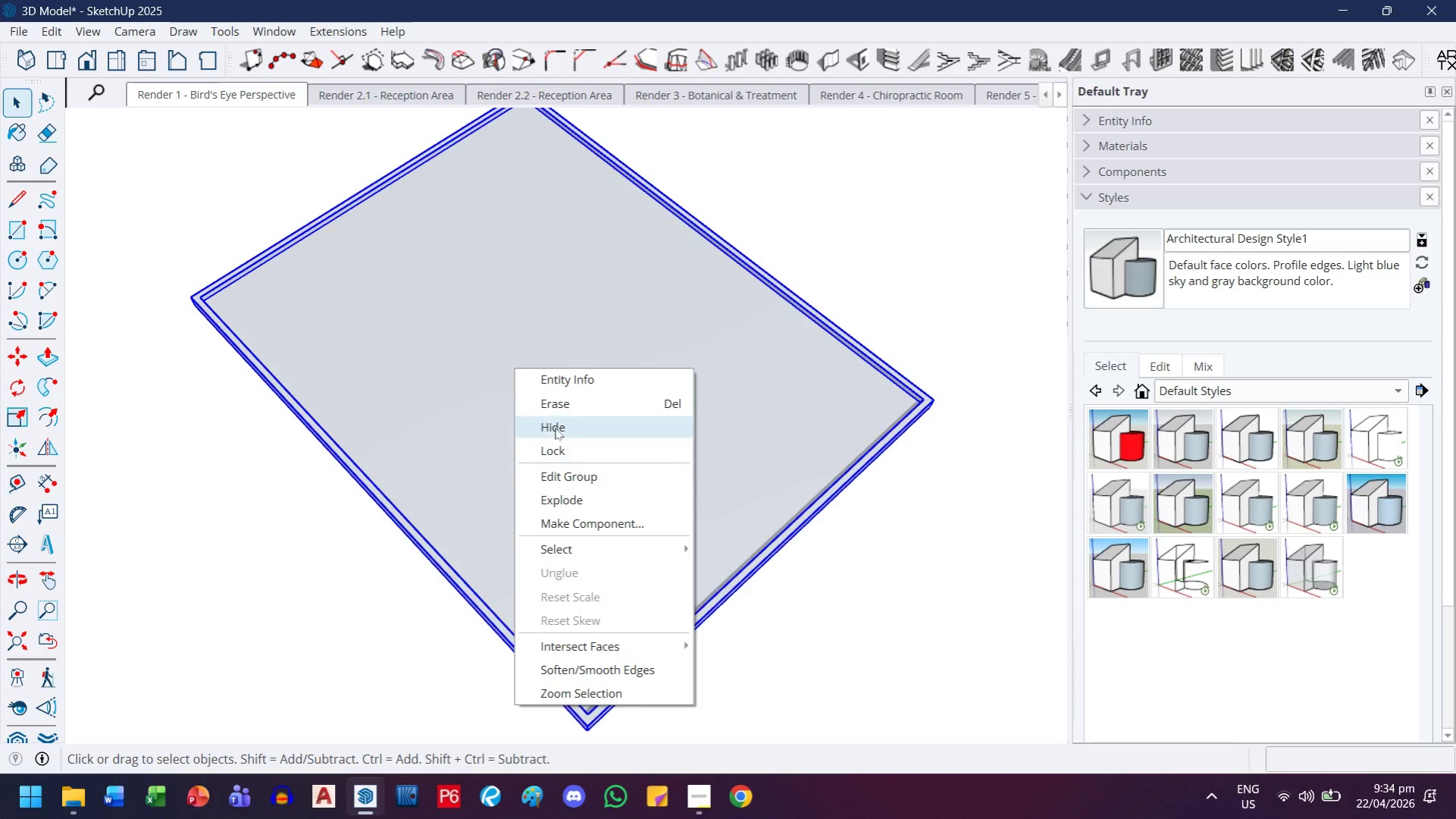 
left_click([556, 427])
 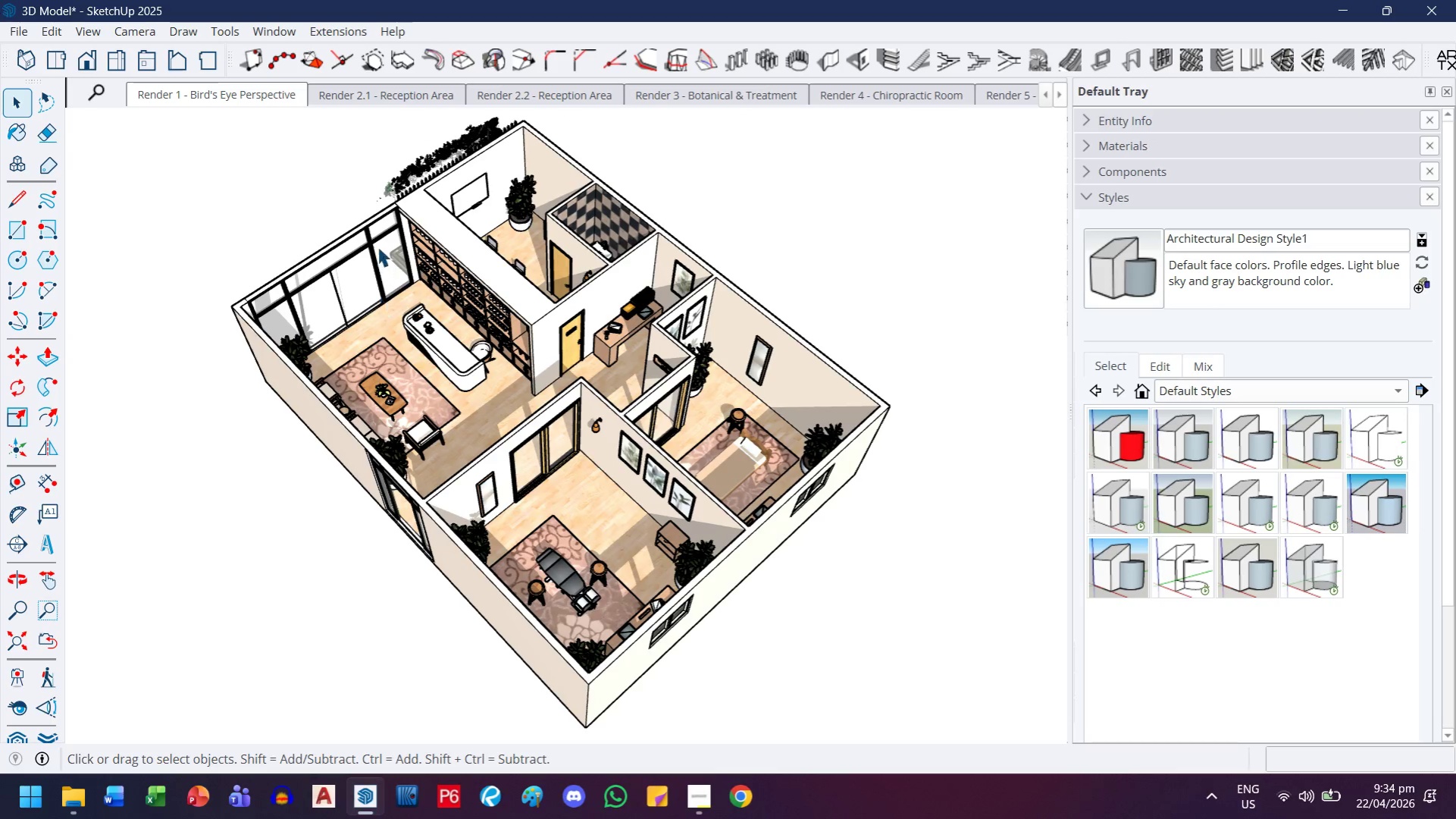 
left_click([431, 151])
 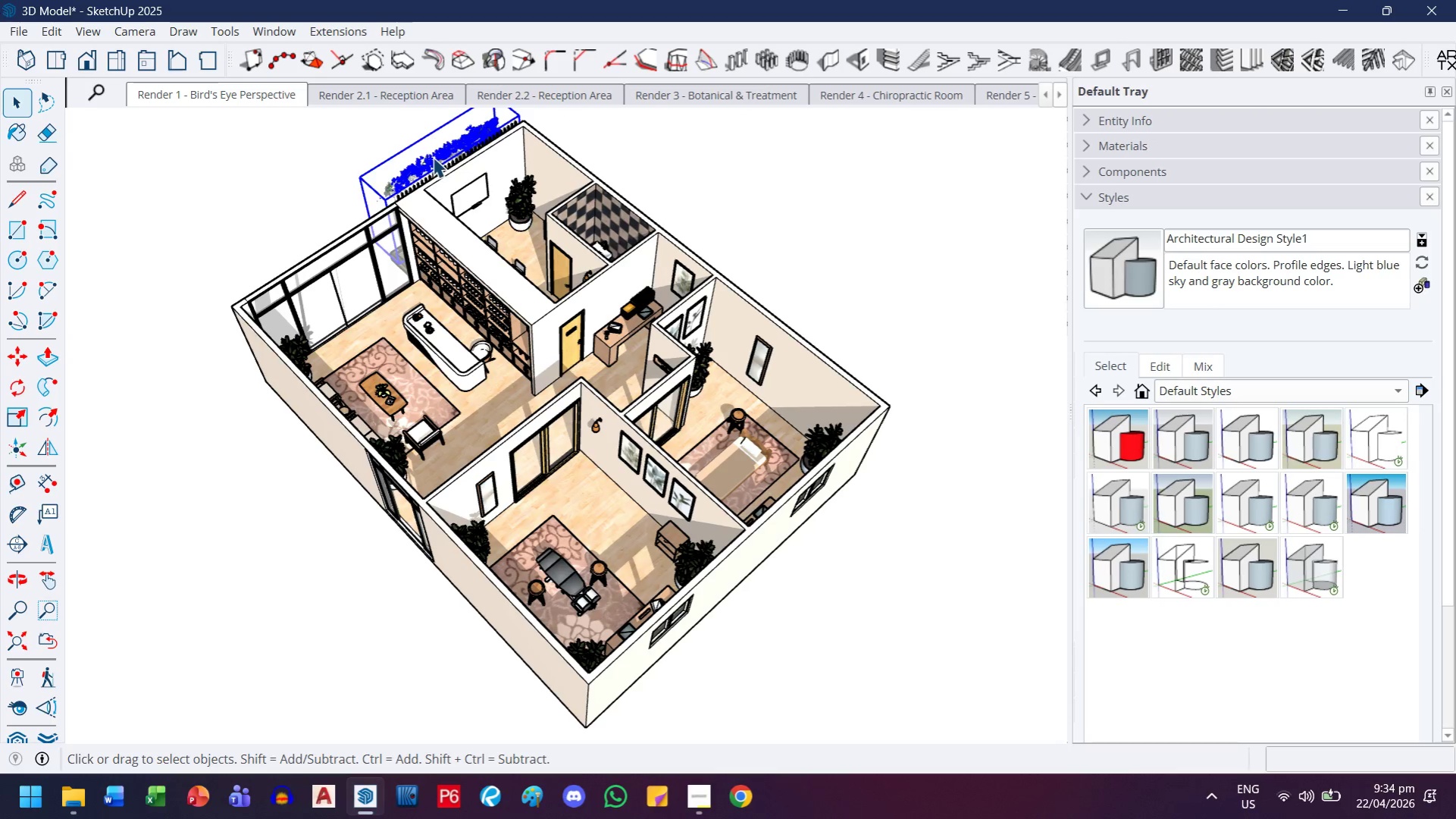 
right_click([433, 157])
 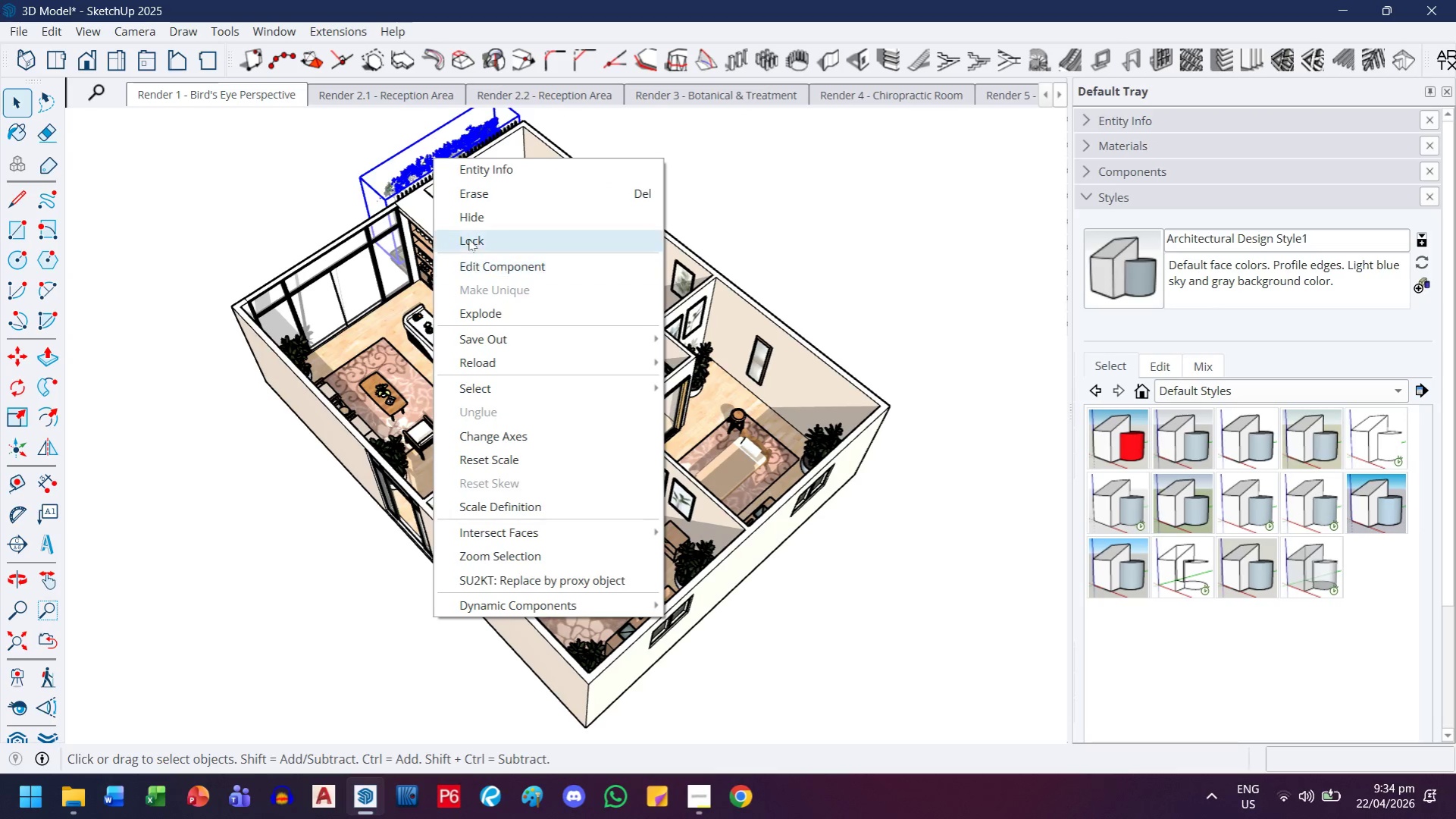 
left_click([475, 221])
 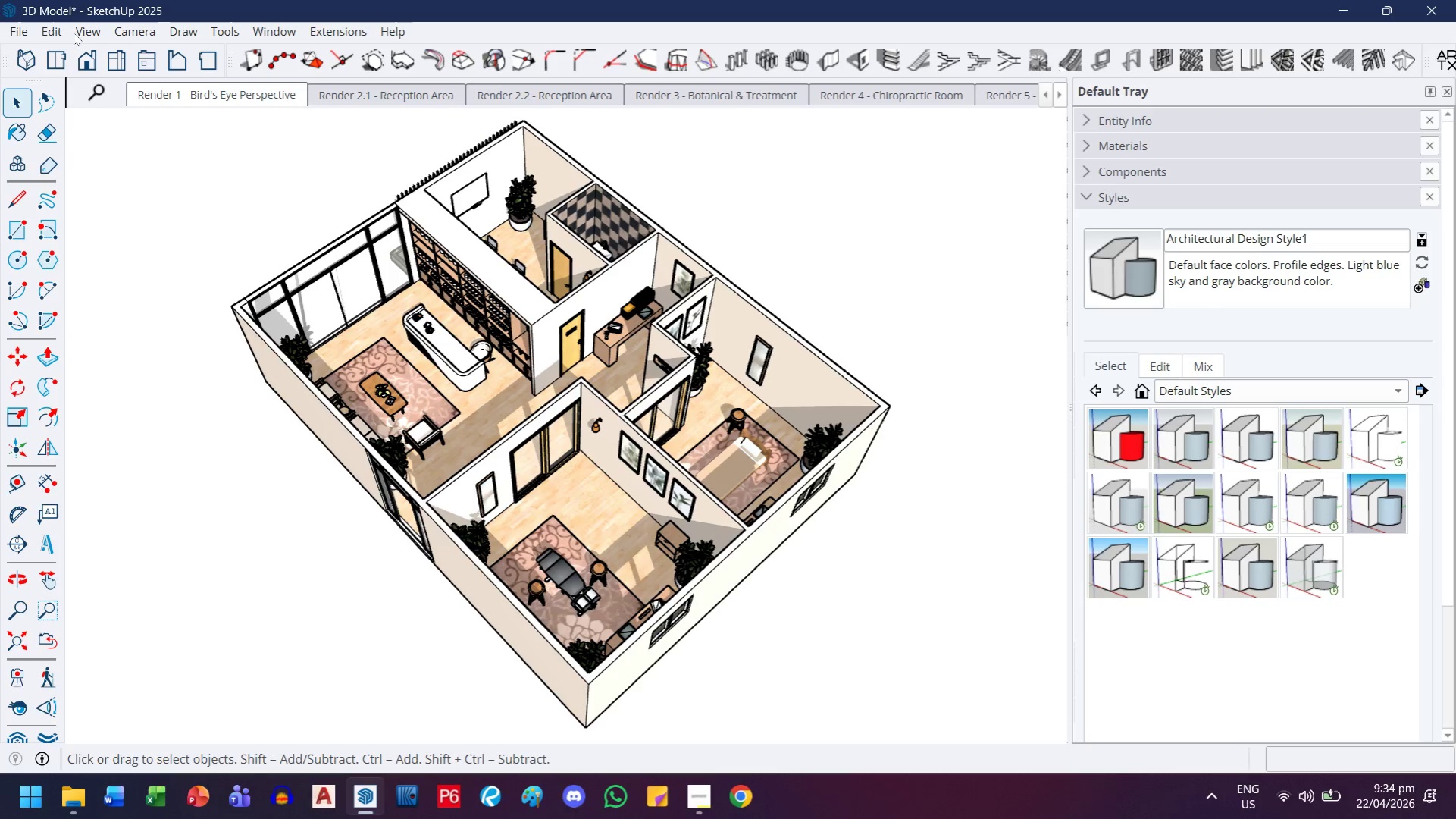 
left_click([83, 33])
 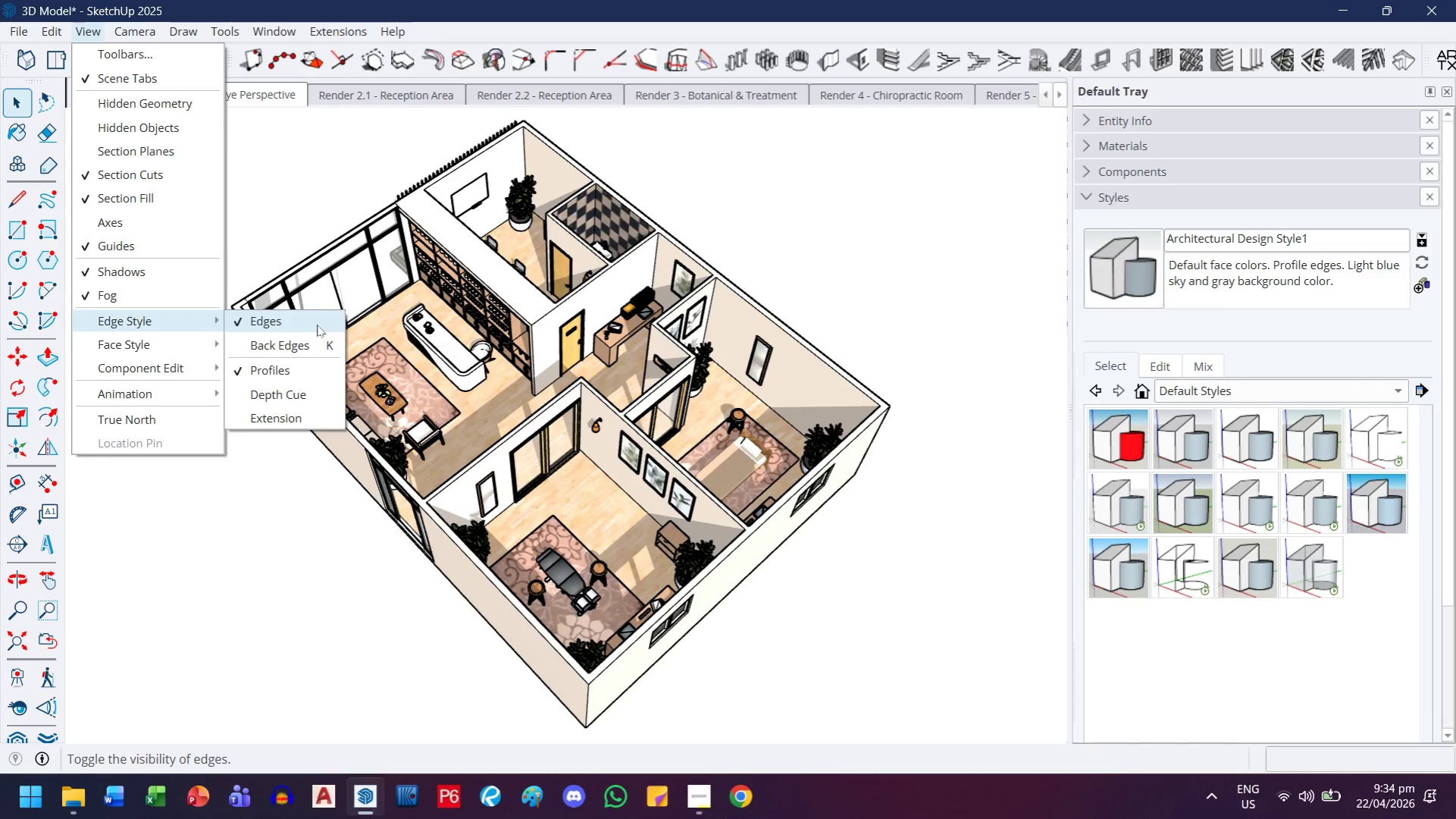 
left_click([317, 325])
 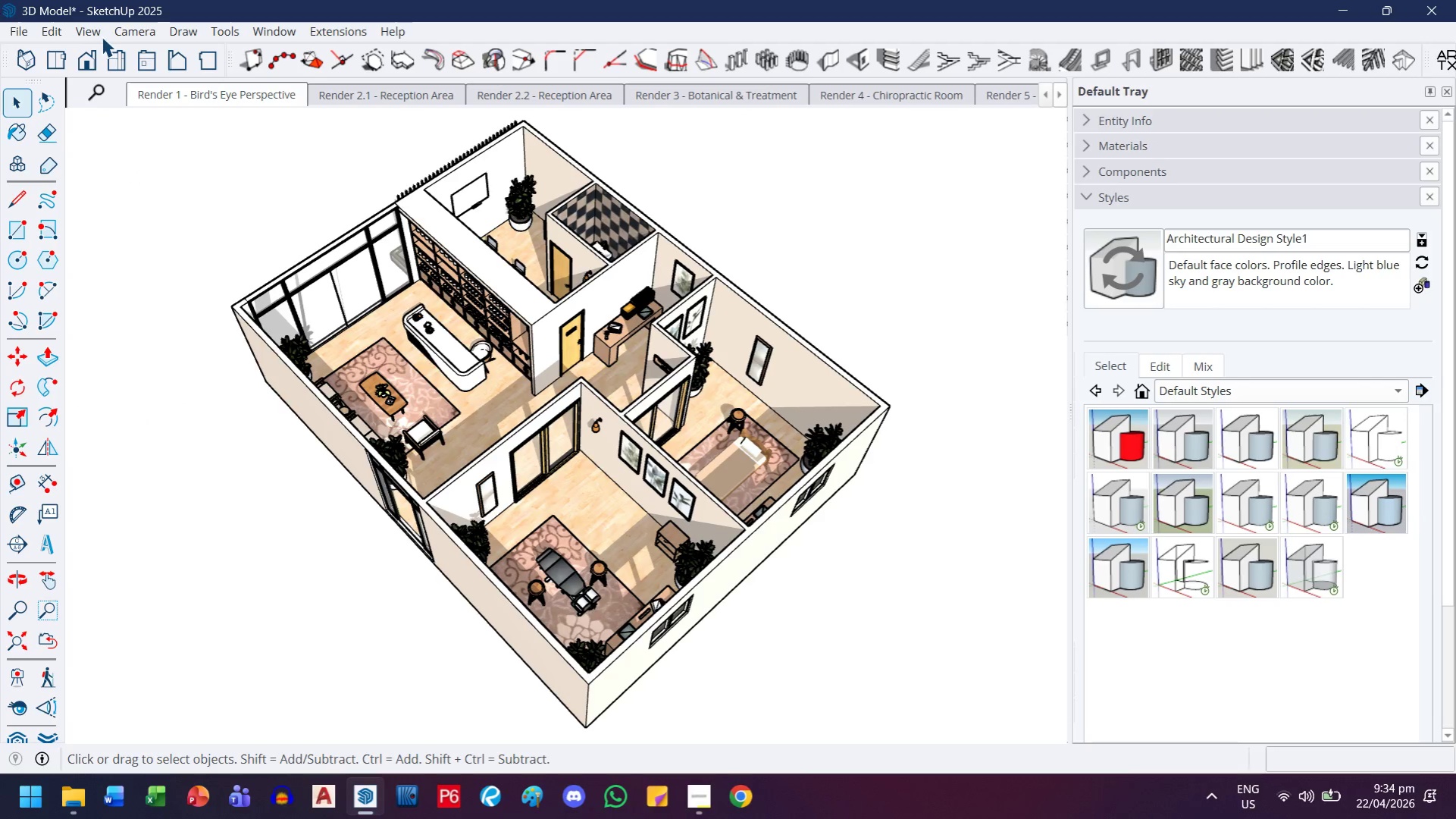 
left_click([98, 32])
 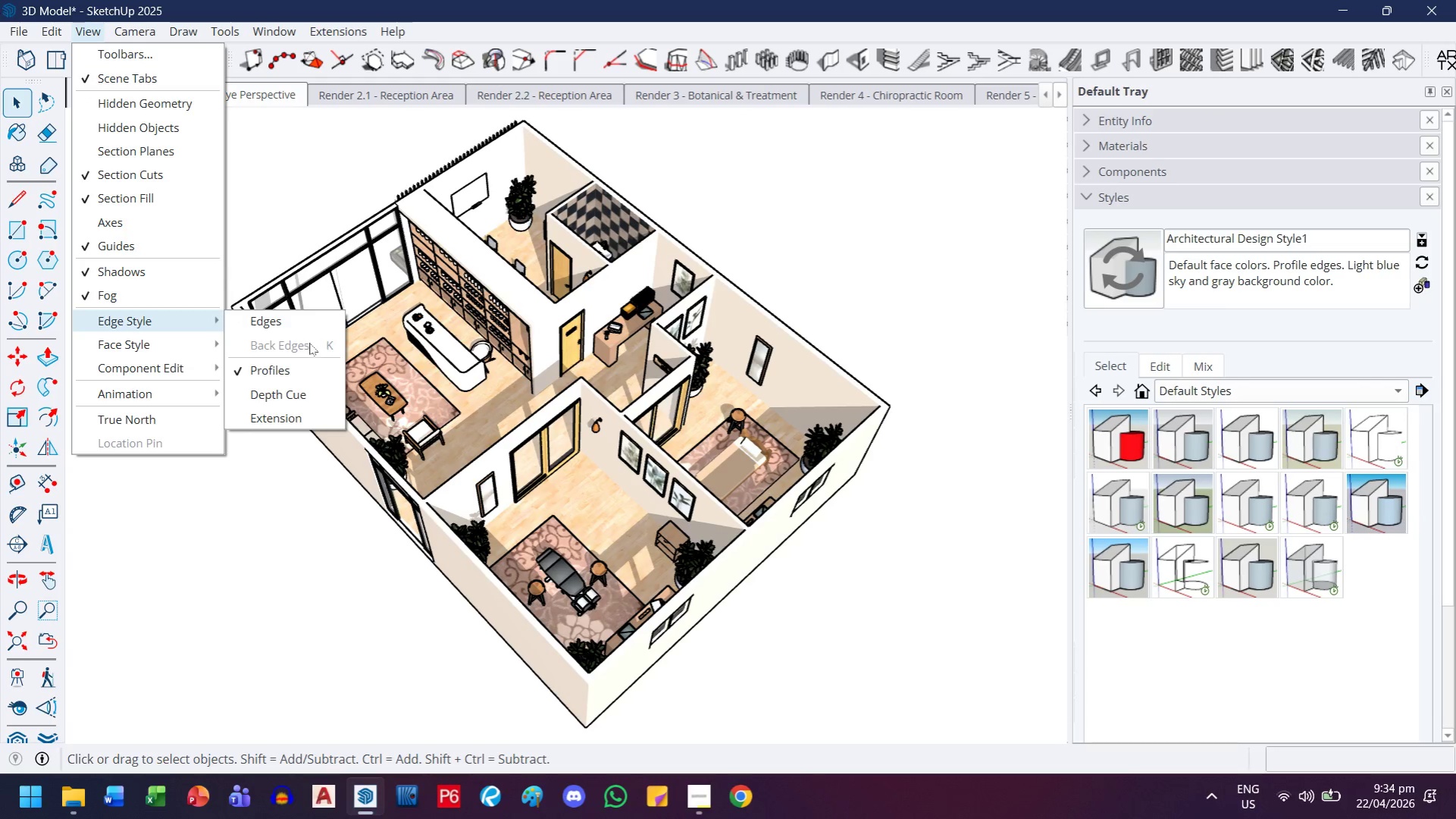 
left_click([307, 363])
 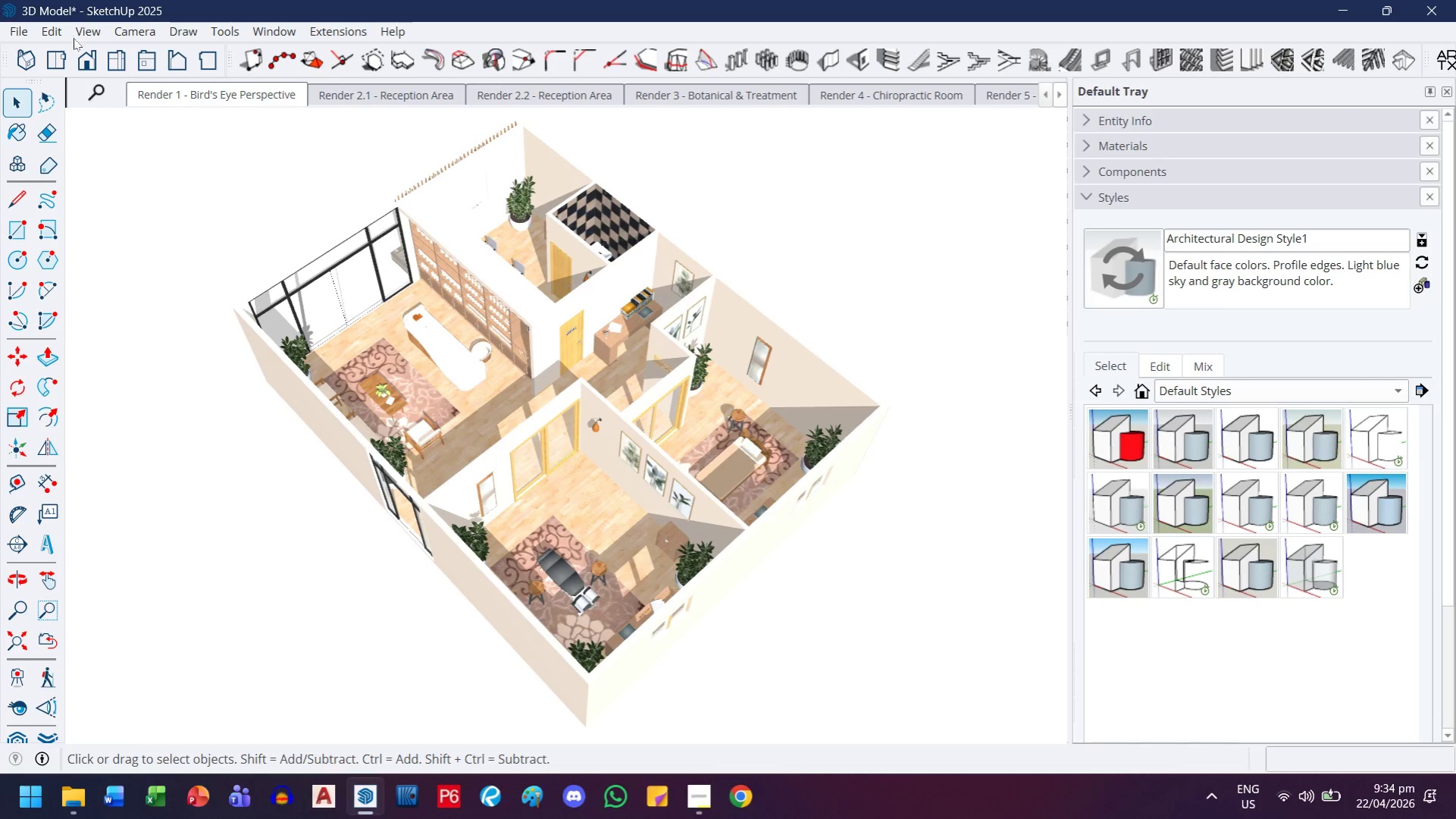 
left_click([80, 33])
 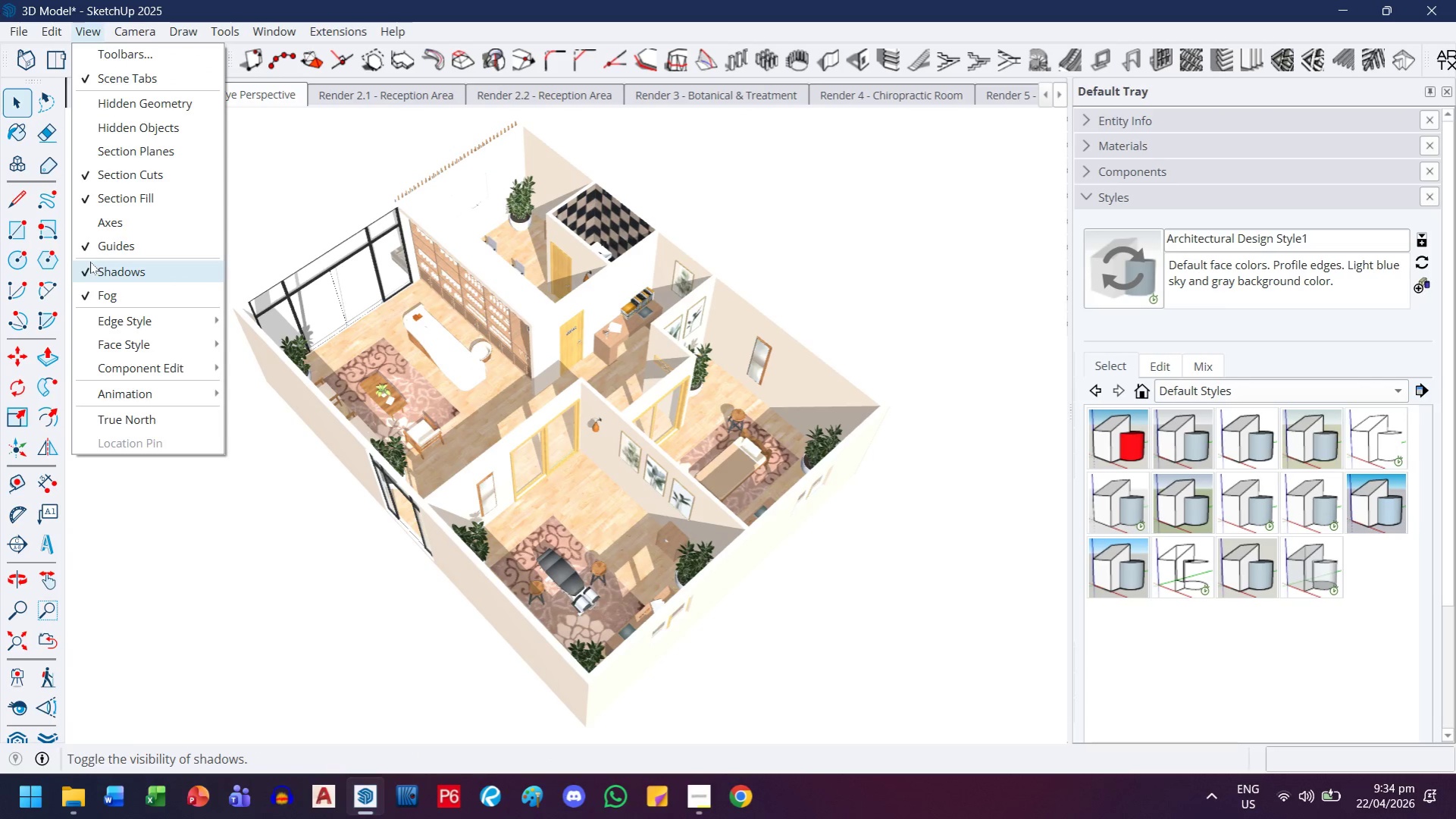 
left_click([90, 262])
 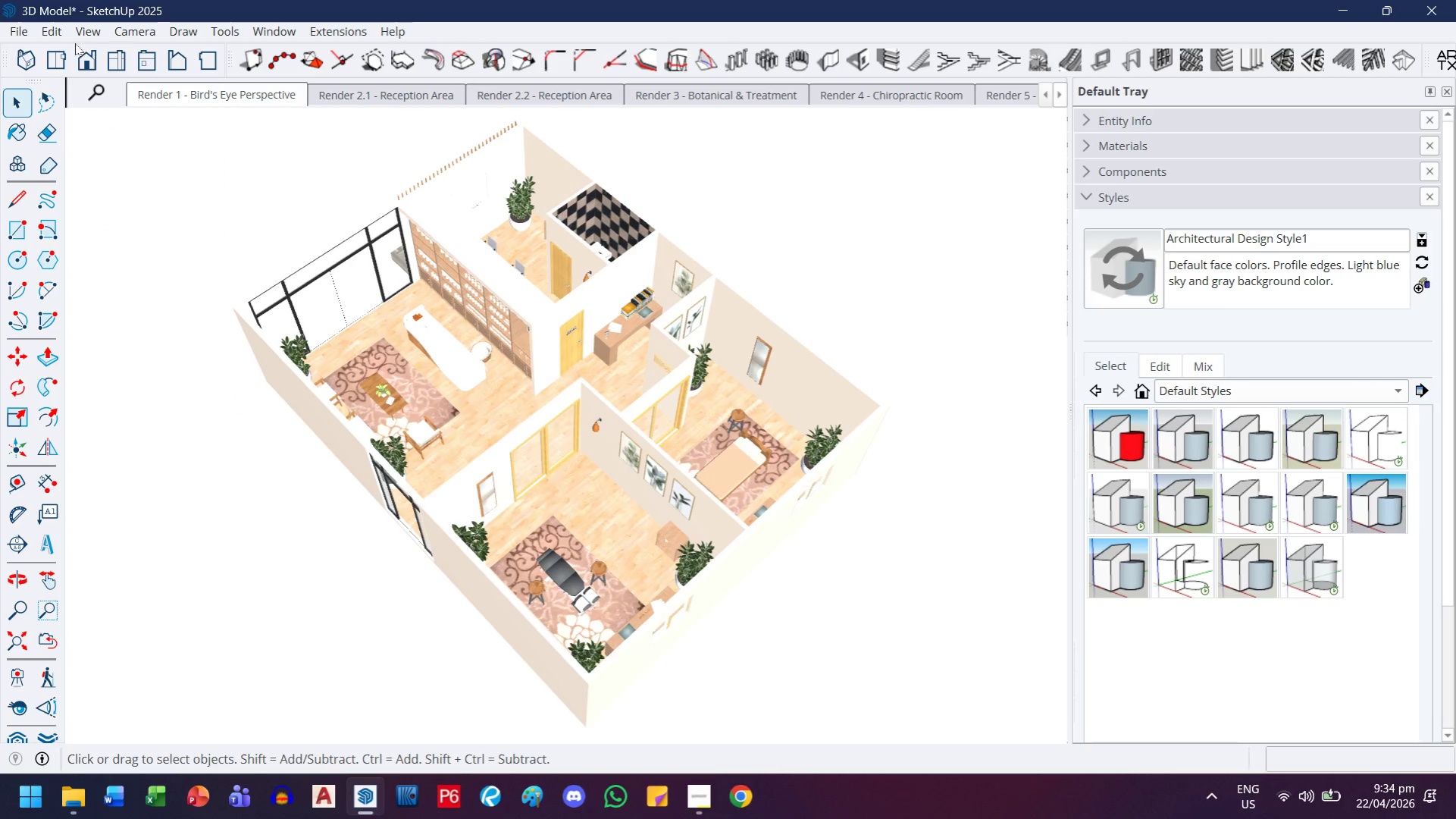 
left_click([86, 35])
 